 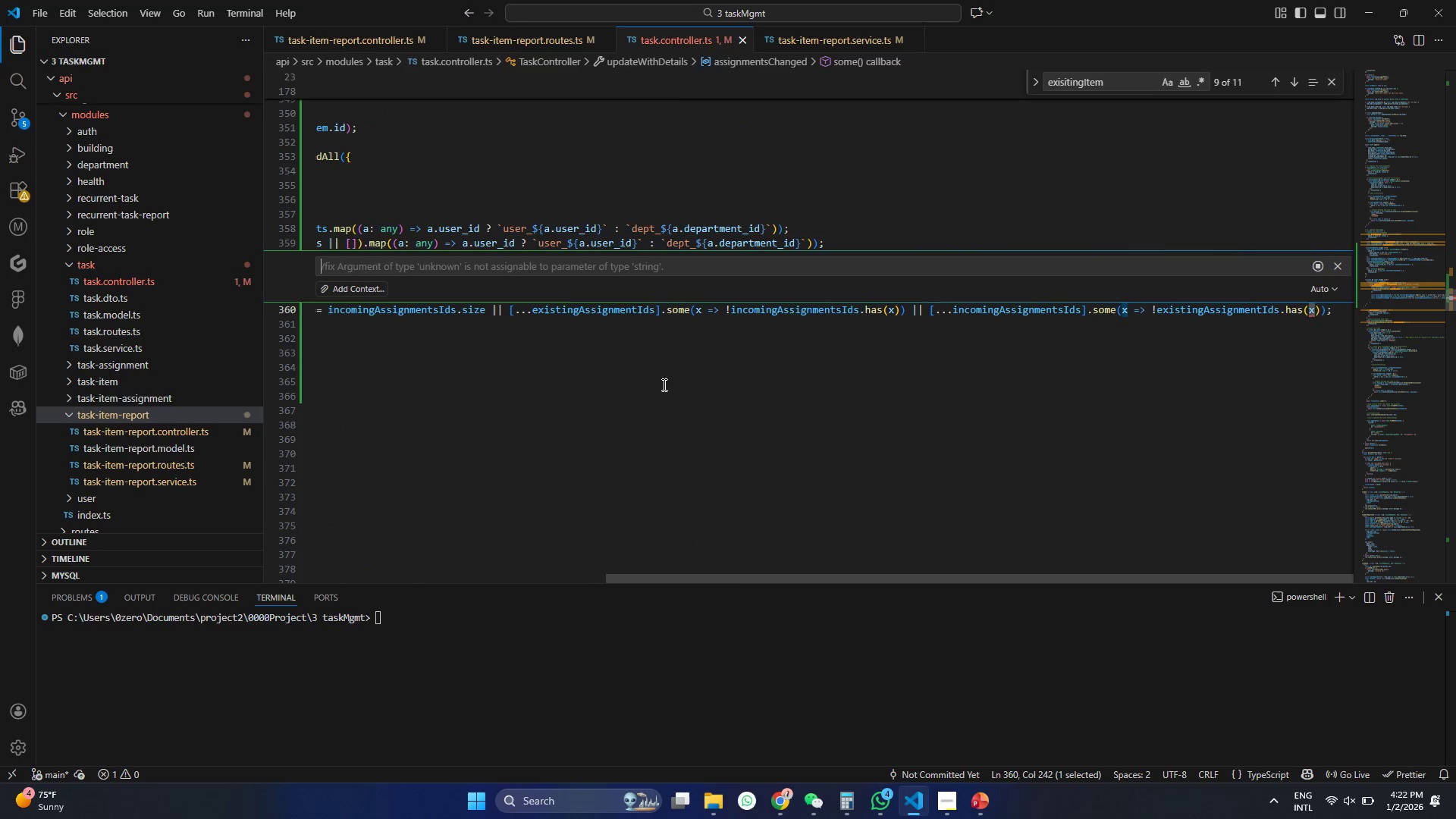 
left_click([428, 343])
 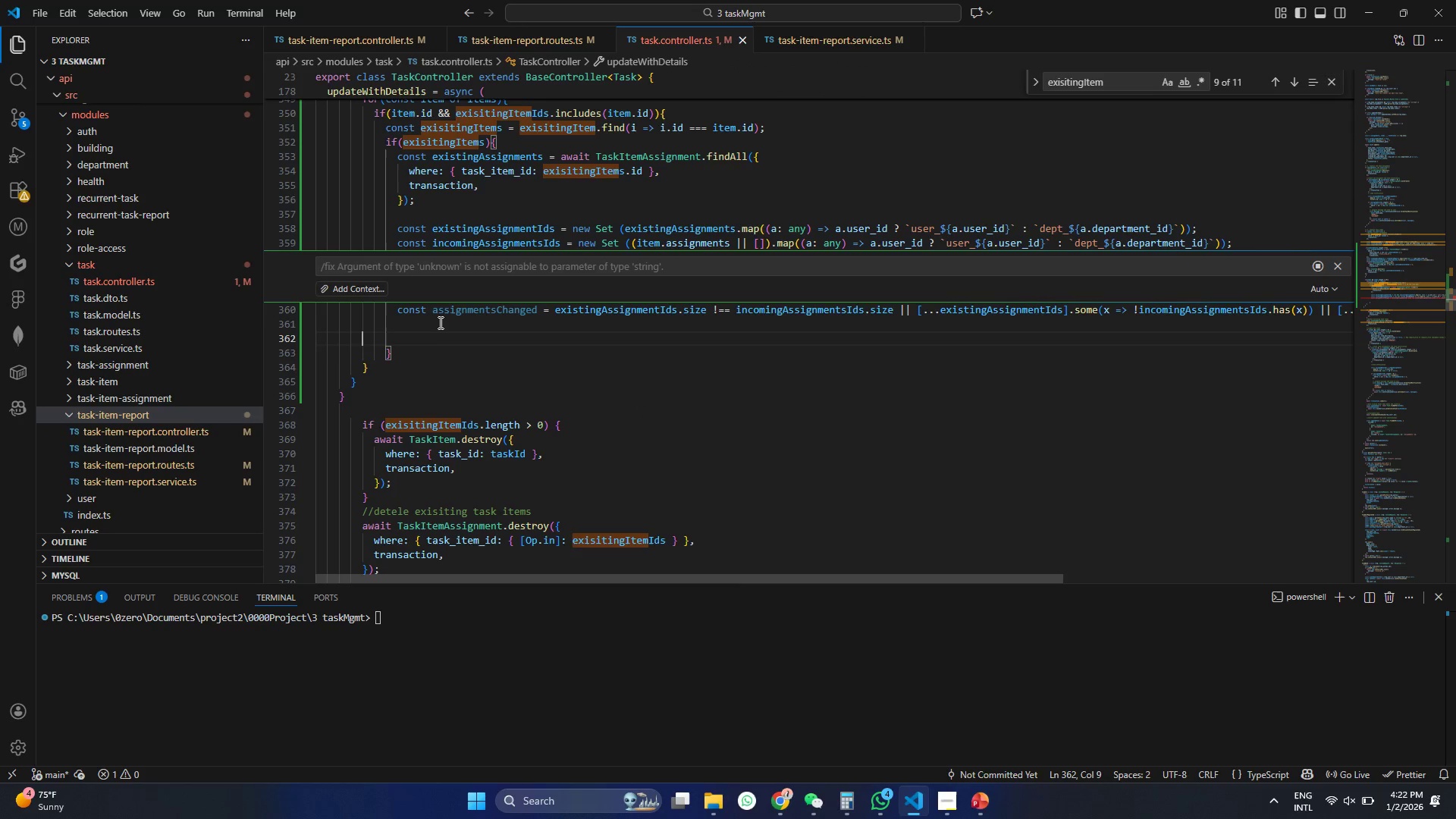 
hold_key(key=Space, duration=0.69)
 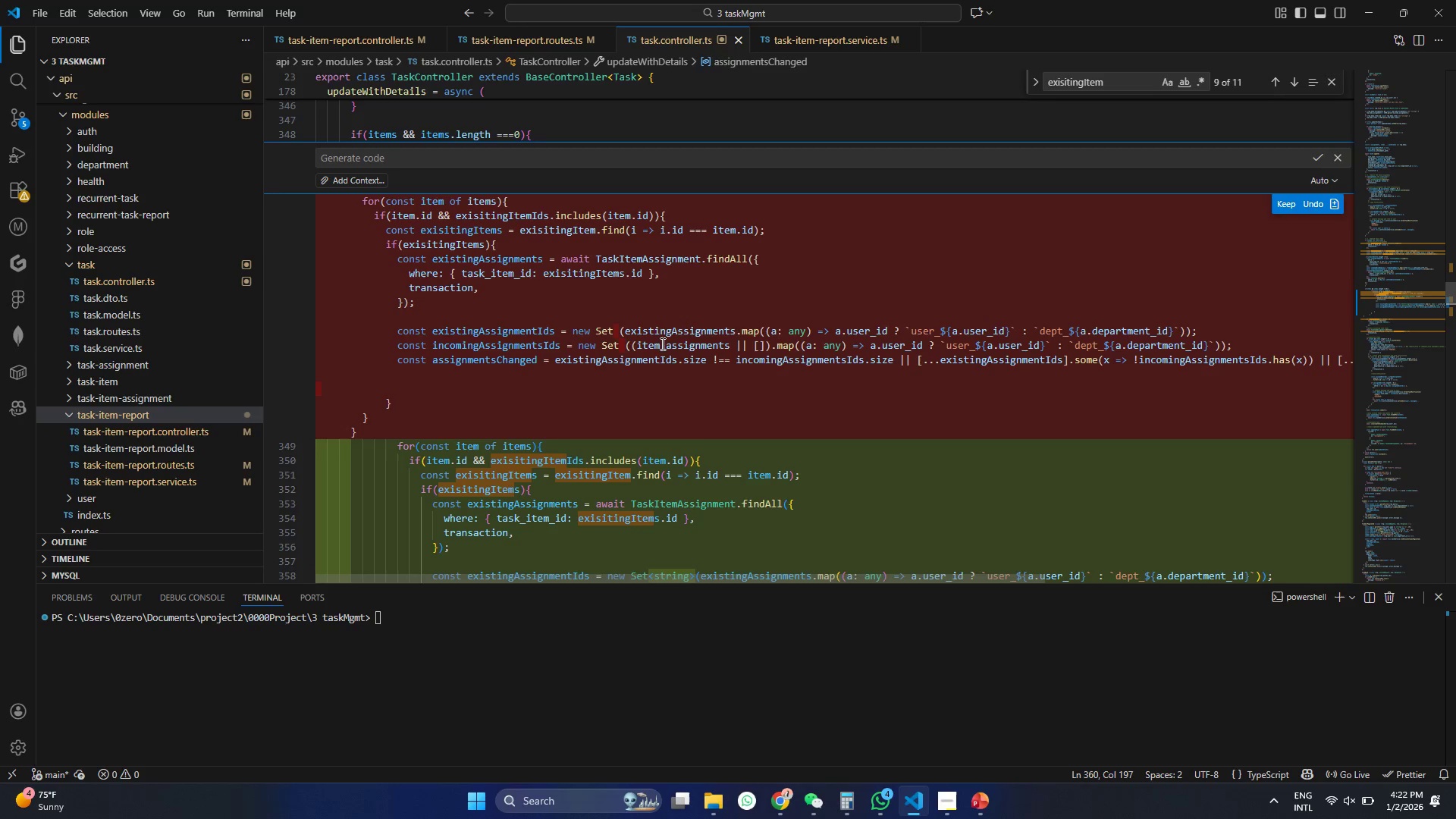 
wait(19.16)
 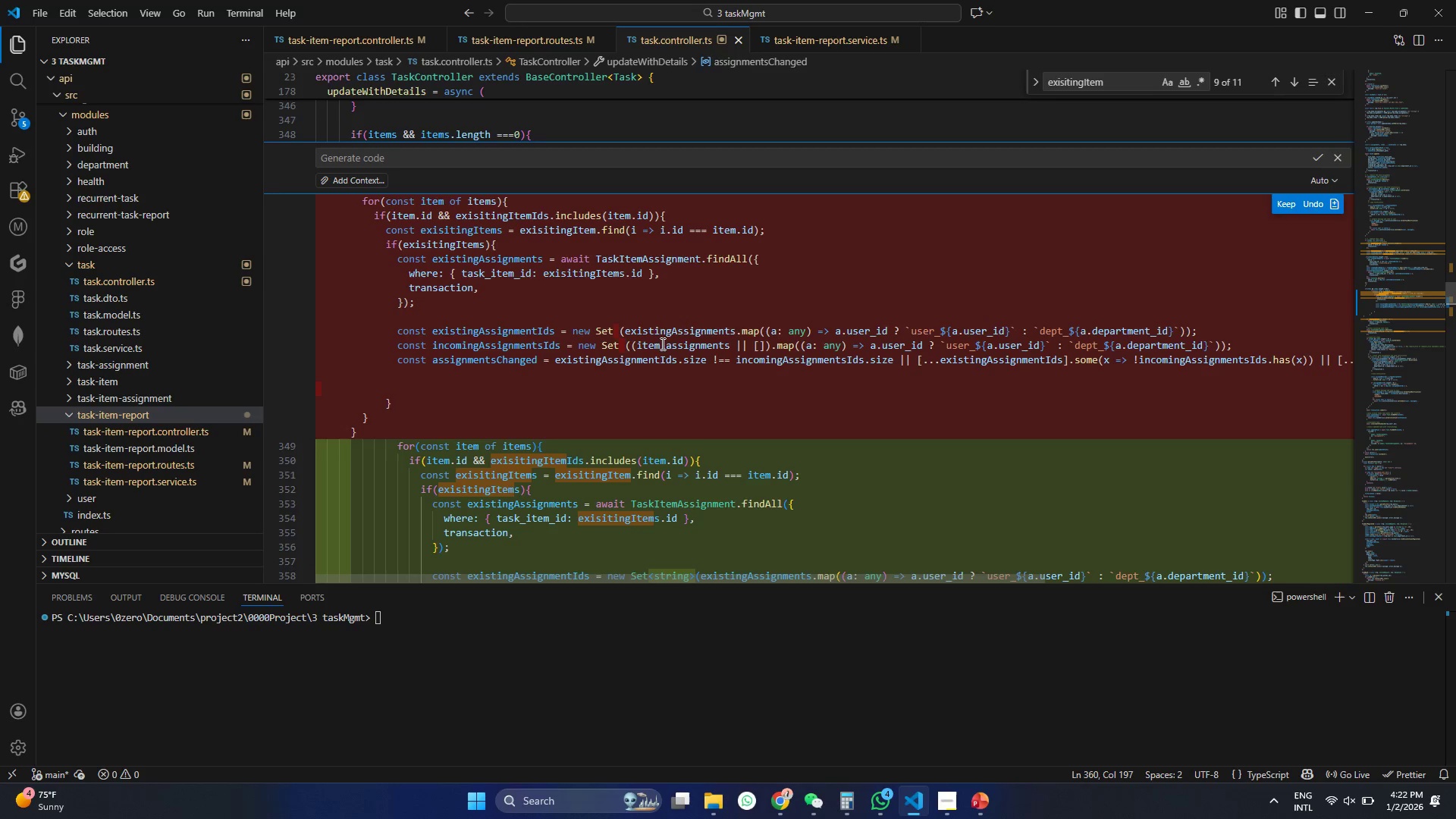 
scroll: coordinate [750, 487], scroll_direction: down, amount: 3.0
 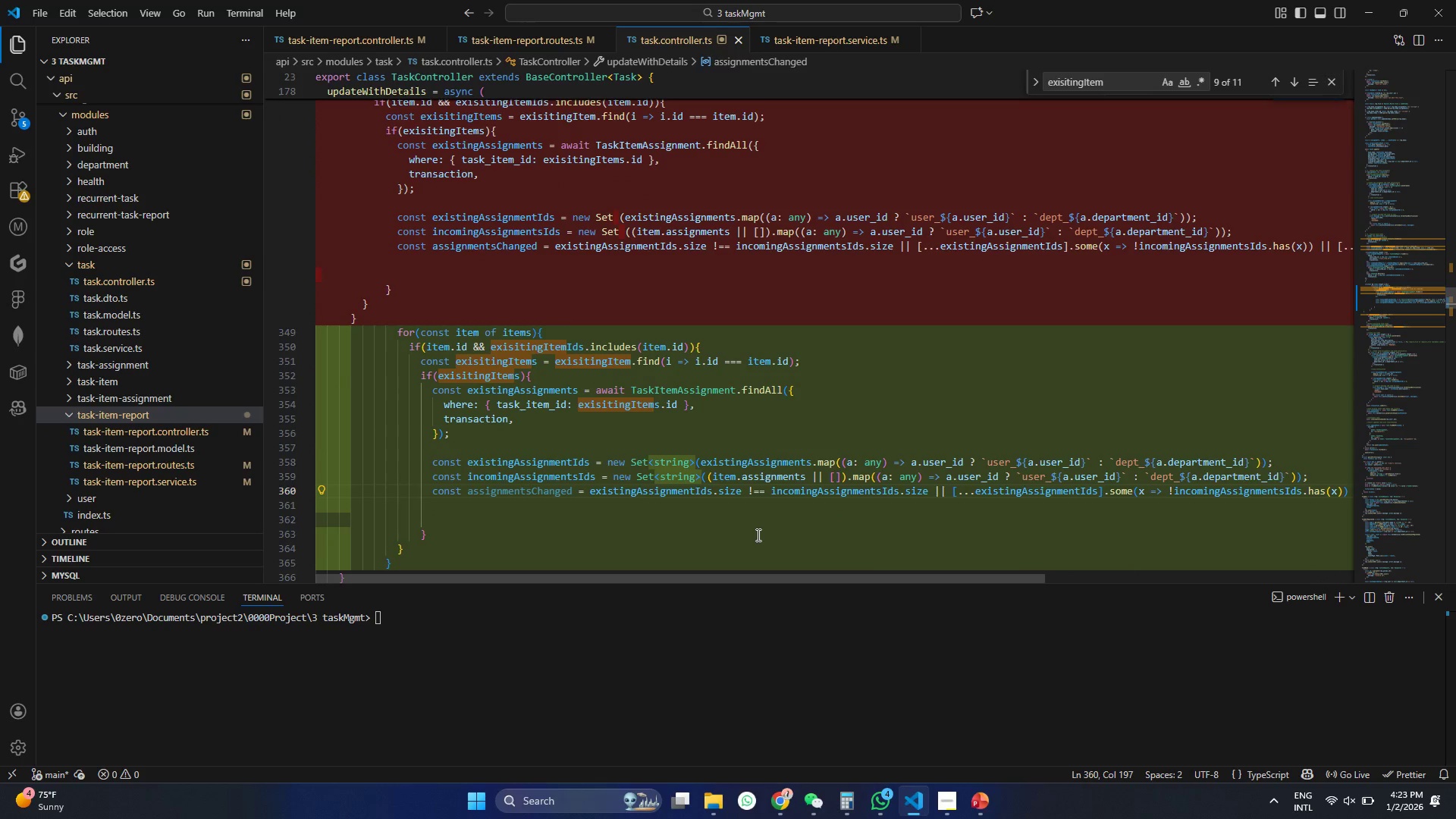 
wait(7.56)
 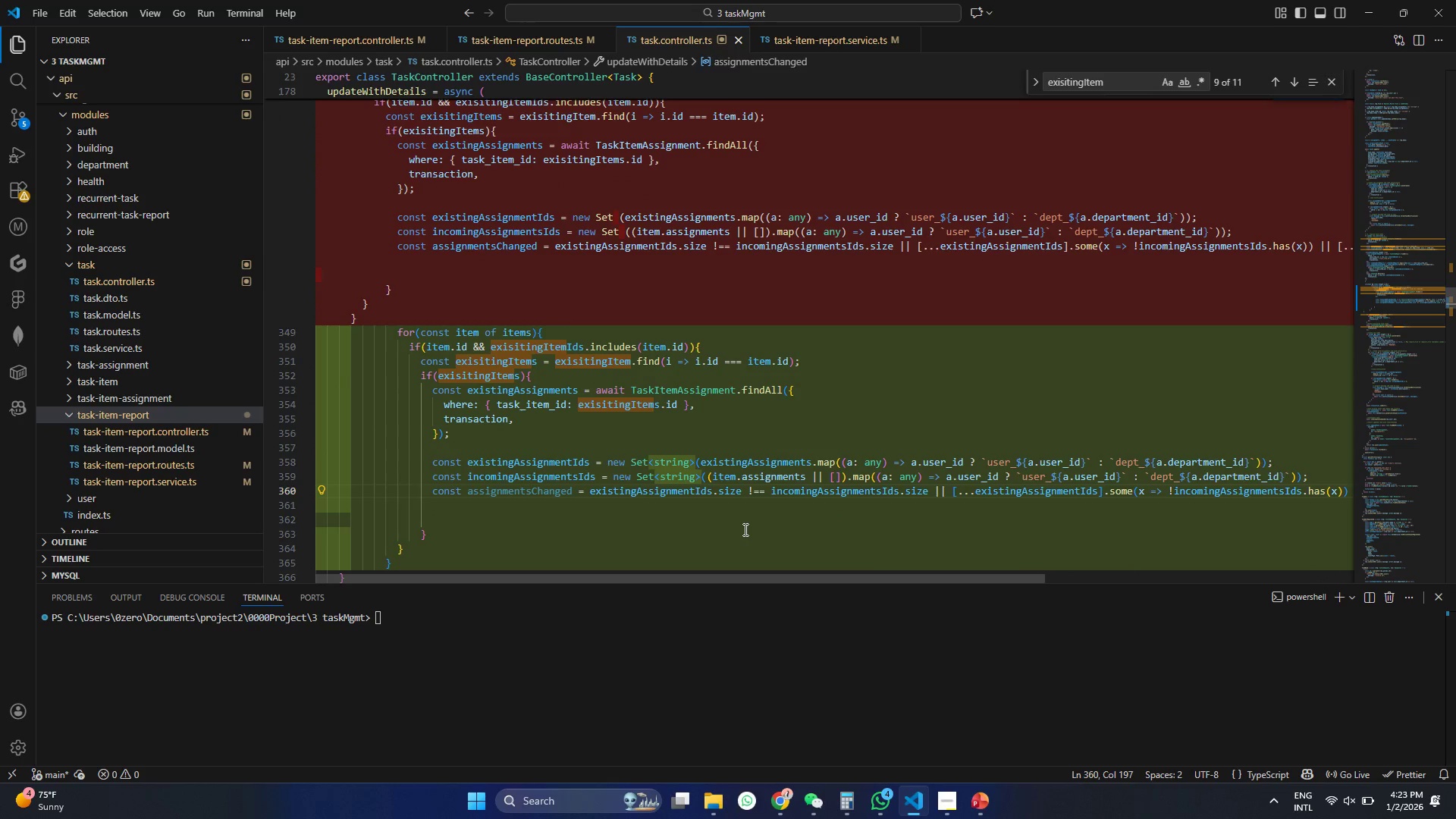 
mouse_move([1290, 84])
 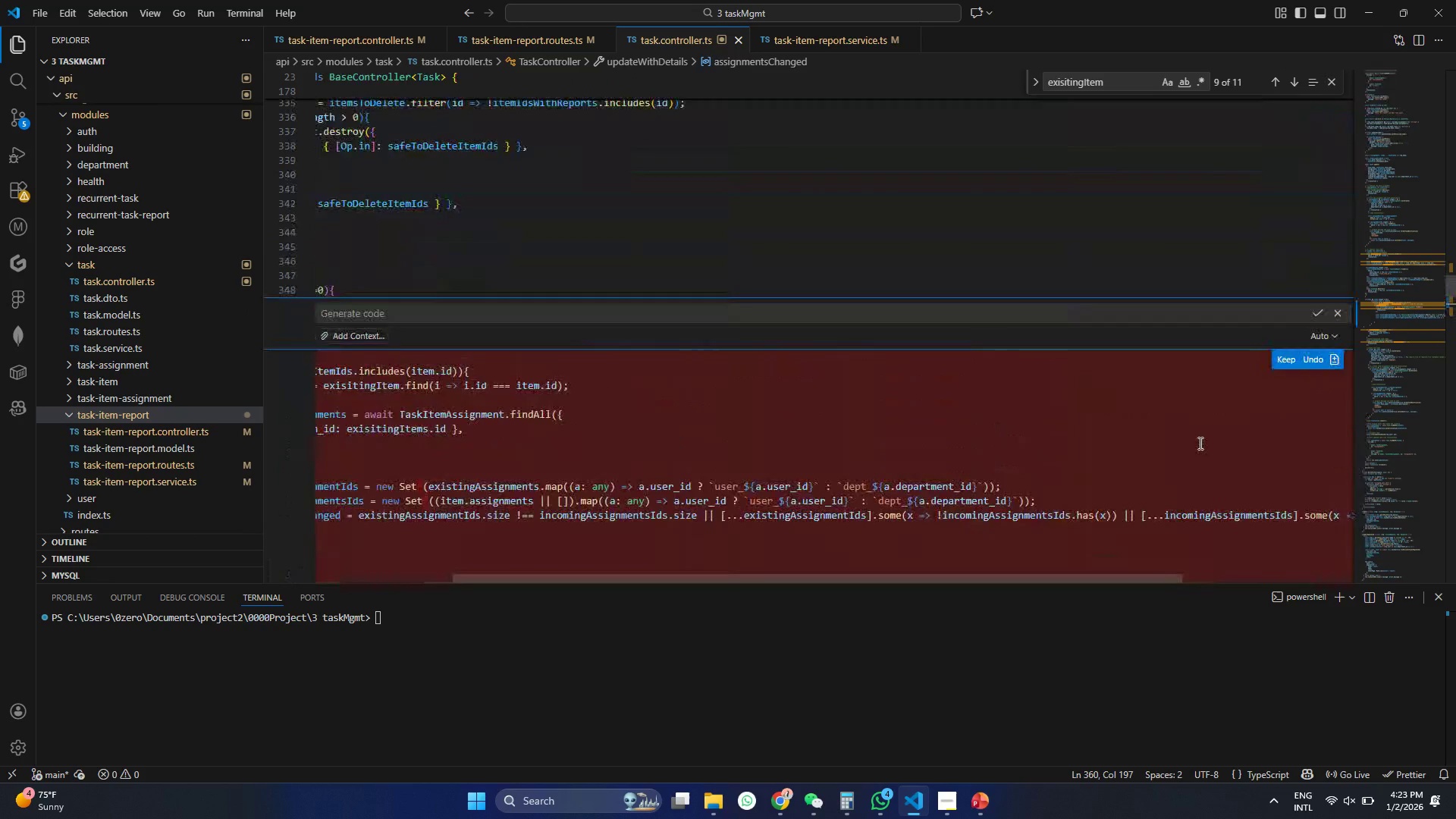 
wait(5.73)
 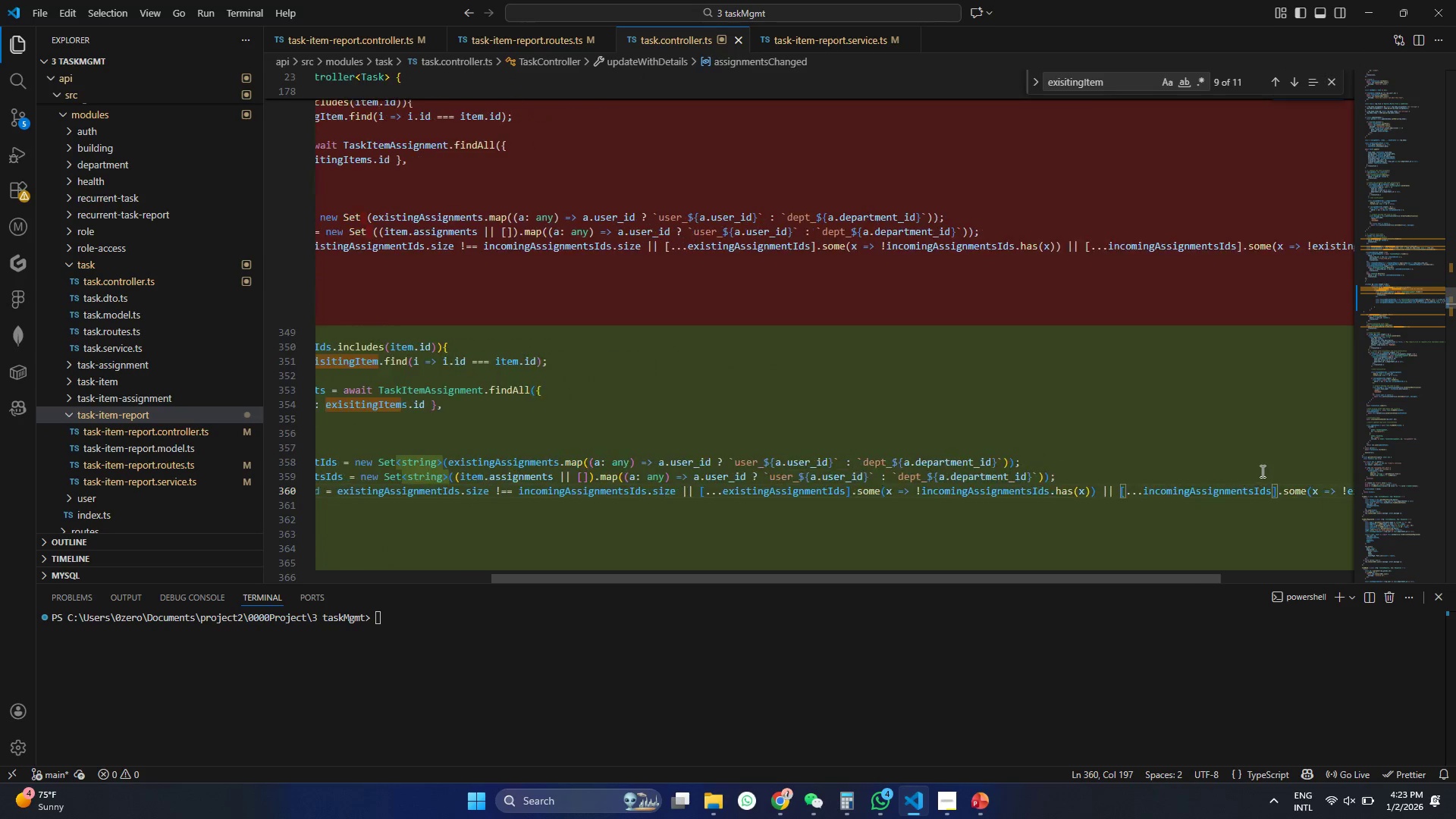 
left_click([1315, 334])
 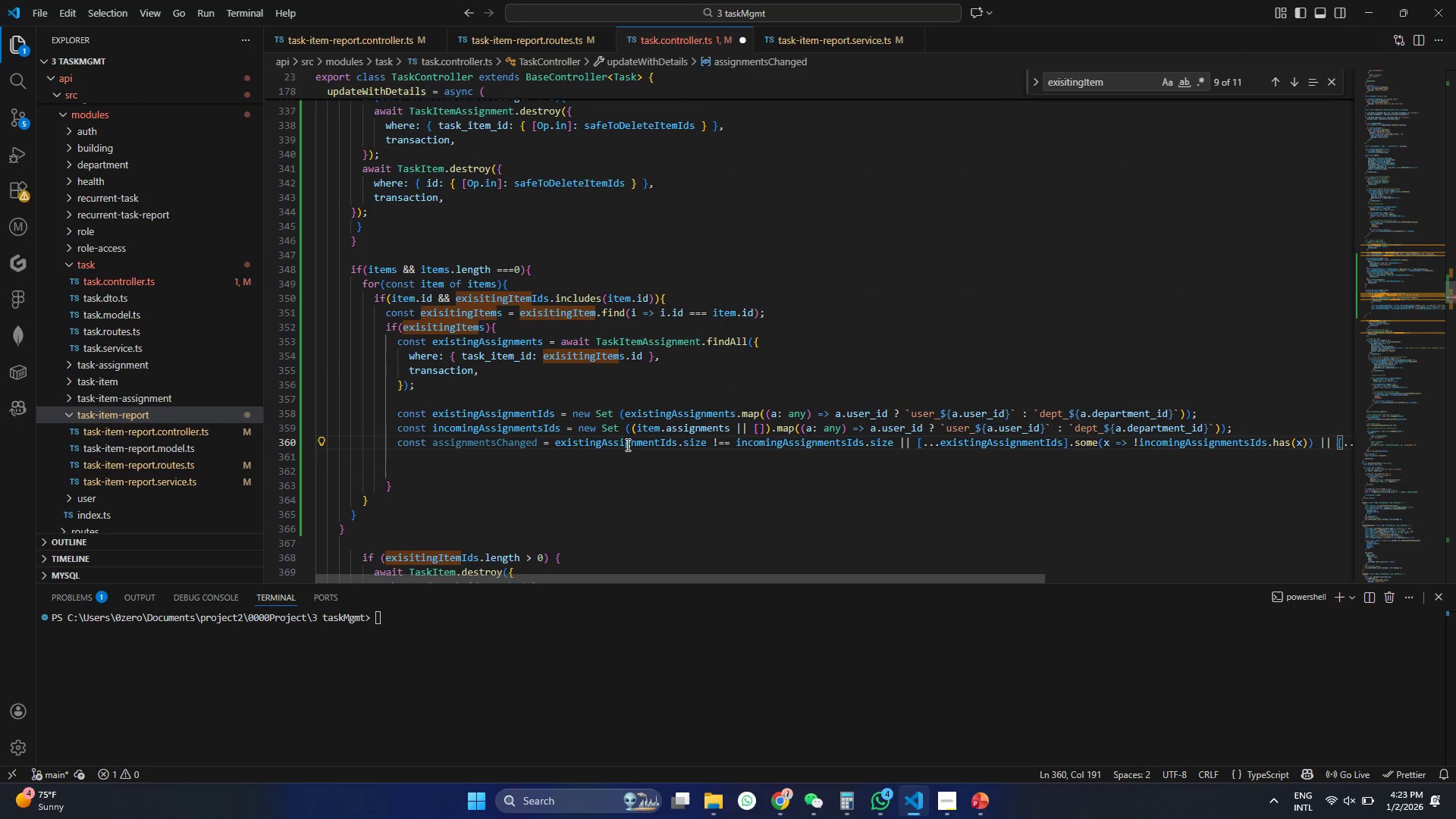 
left_click([618, 429])
 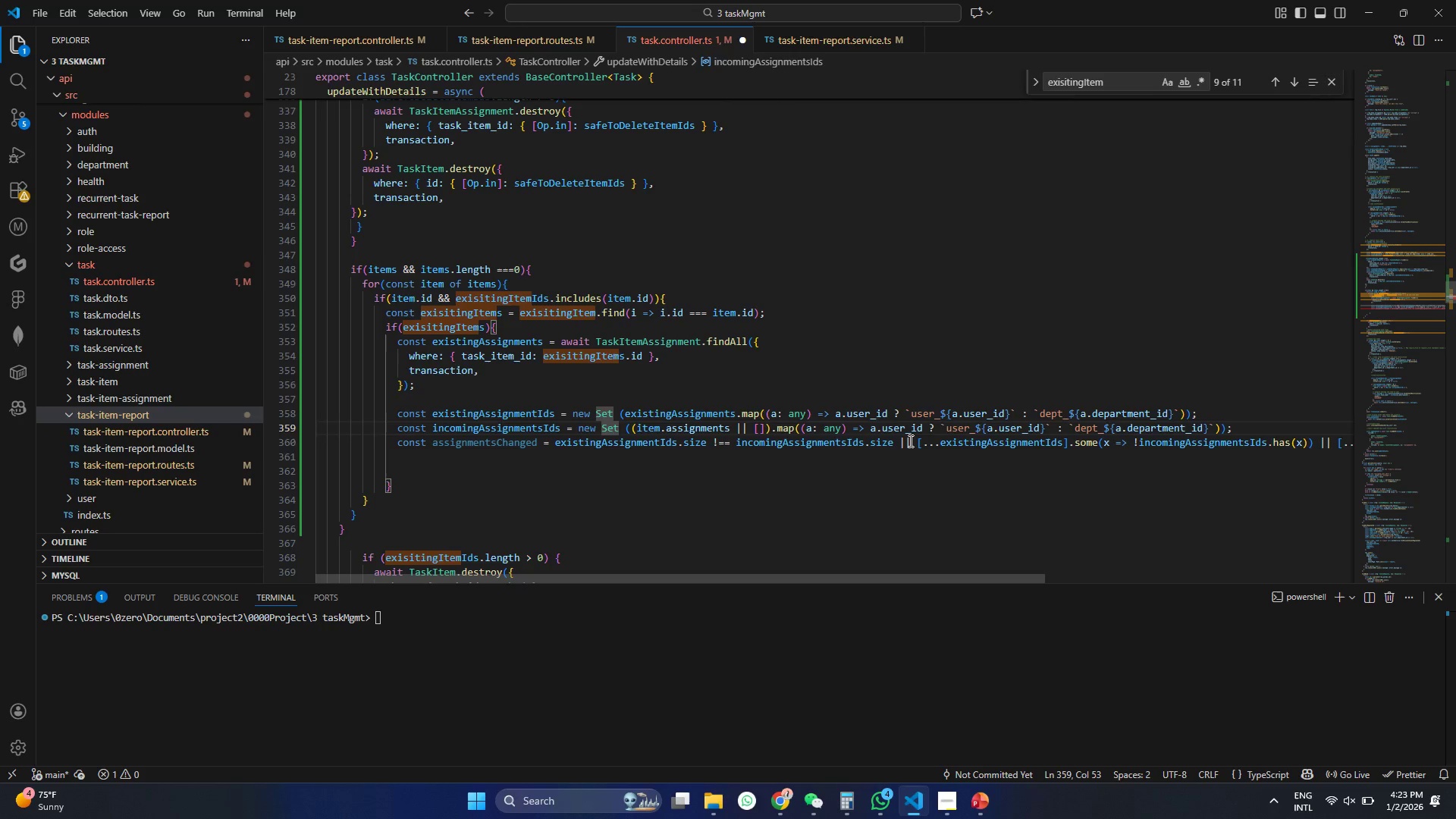 
key(Shift+Comma)
 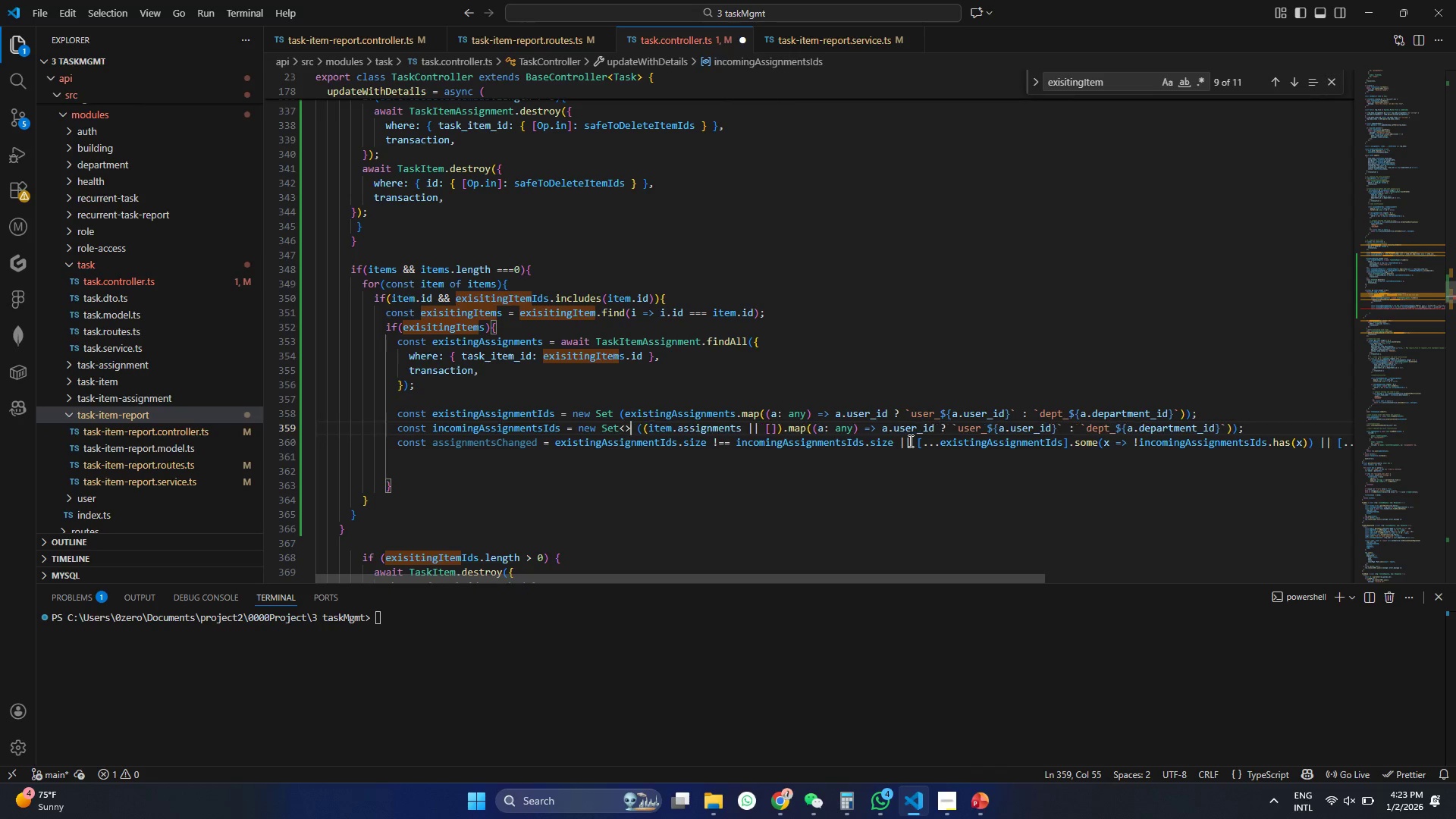 
key(Shift+Period)
 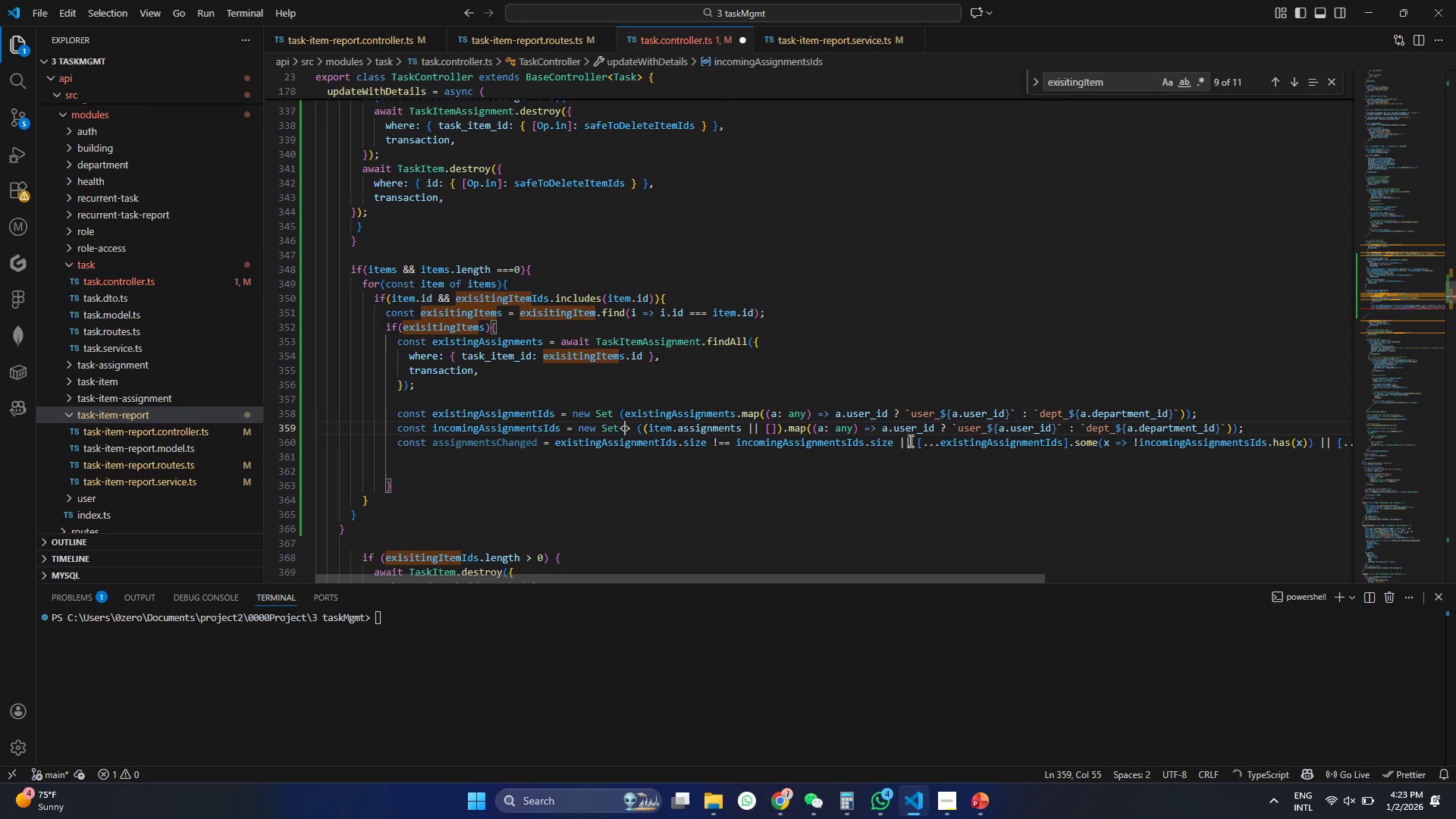 
key(ArrowLeft)
 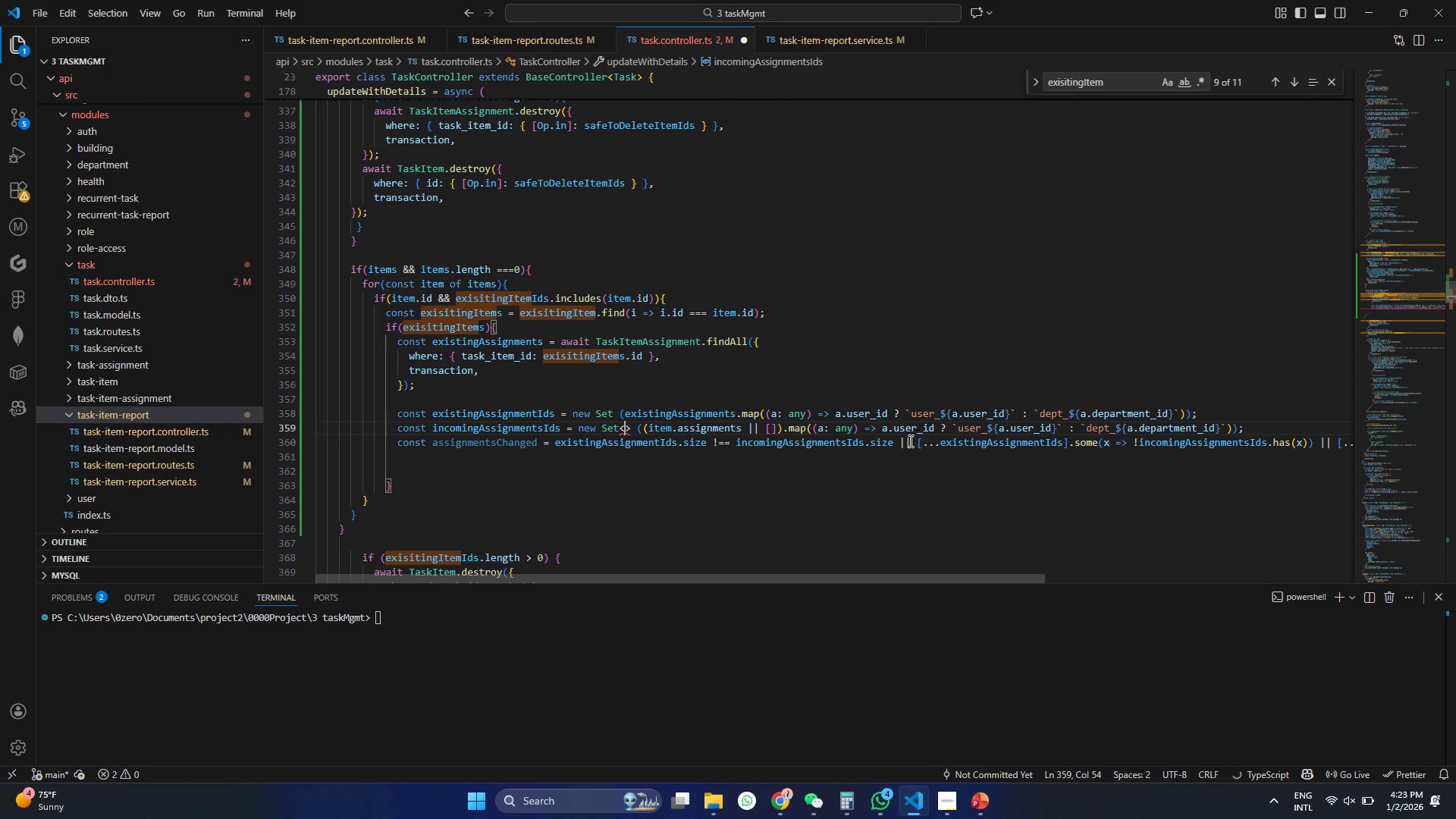 
type(Str)
 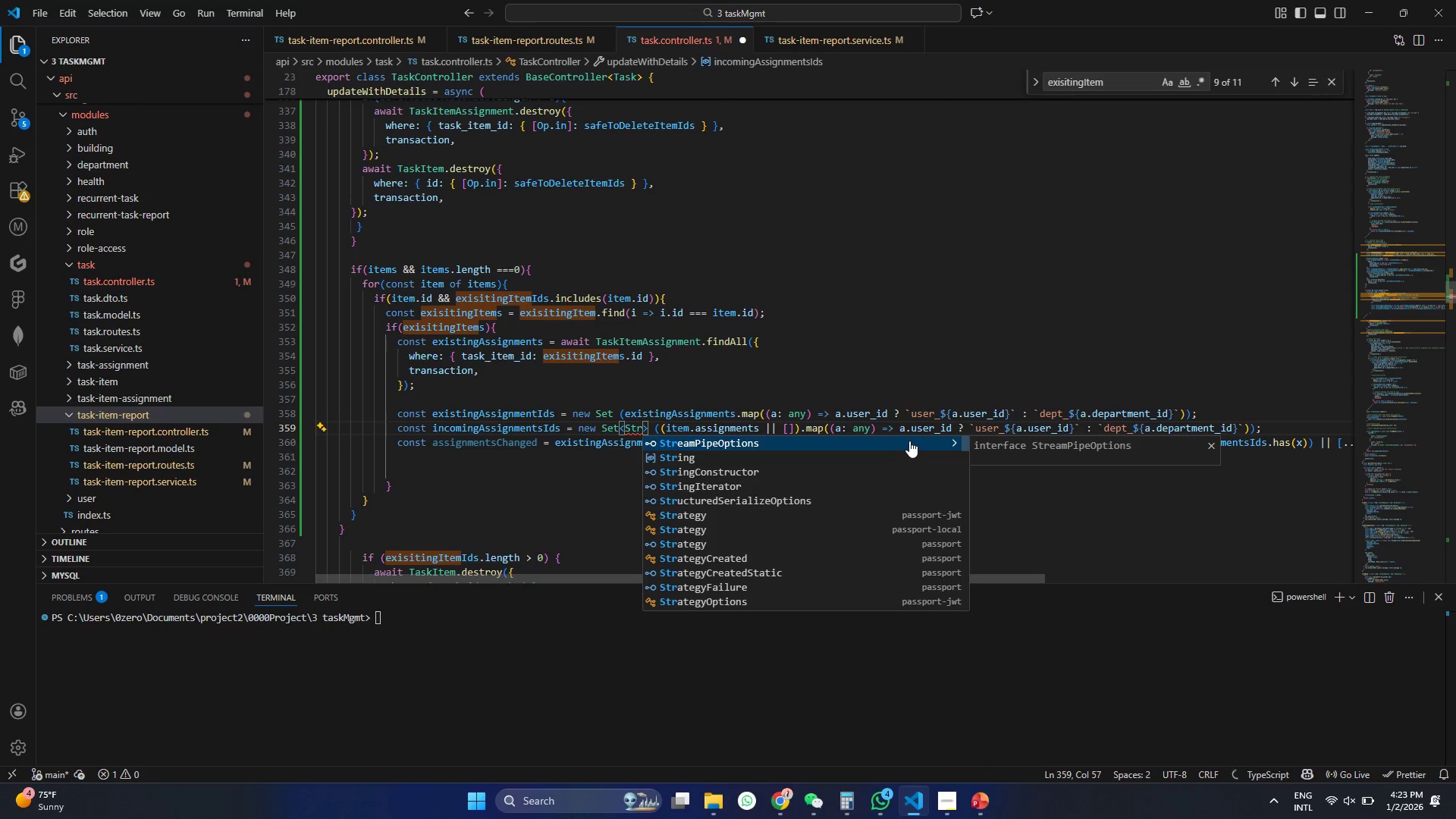 
key(ArrowDown)
 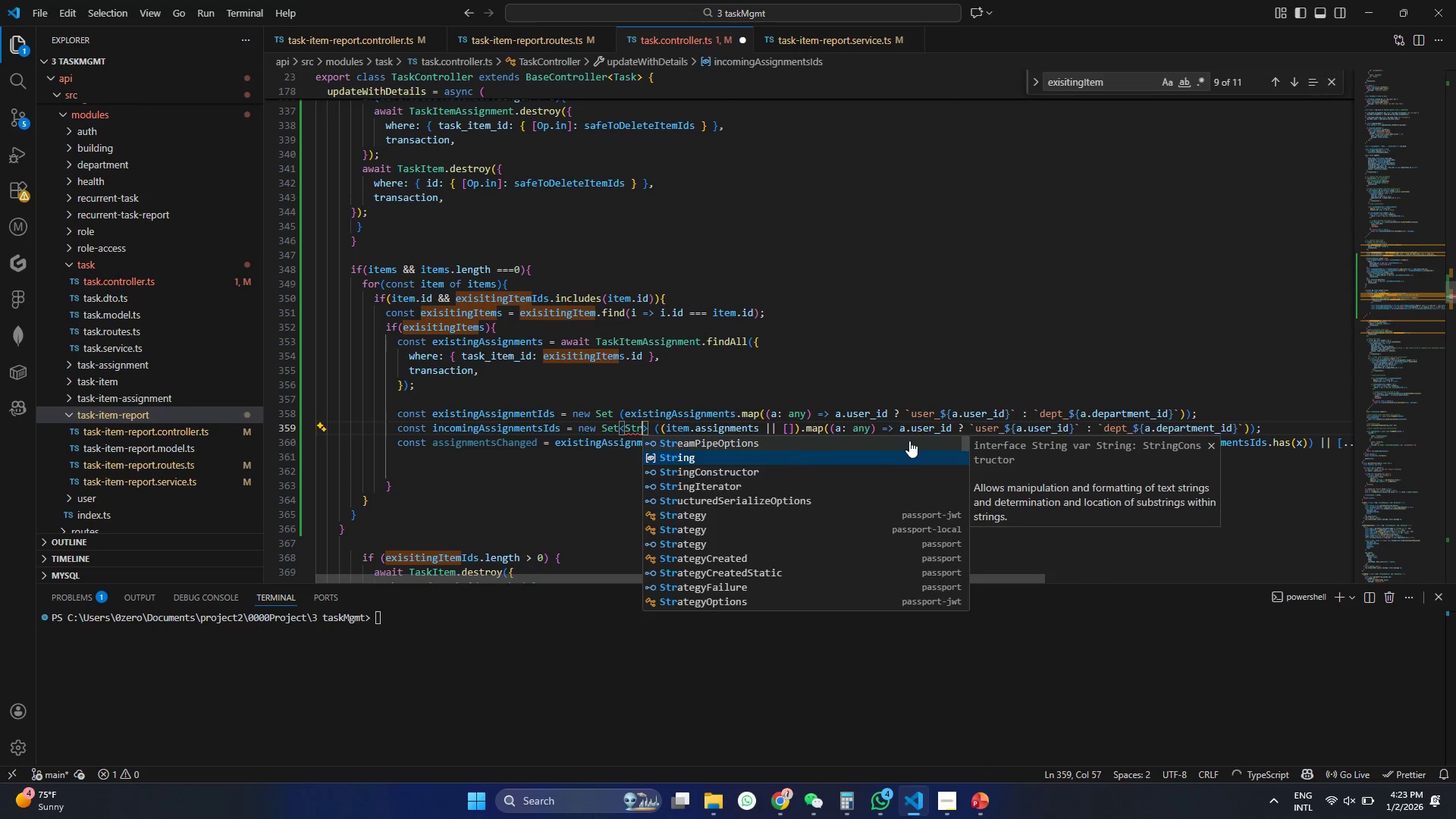 
key(Enter)
 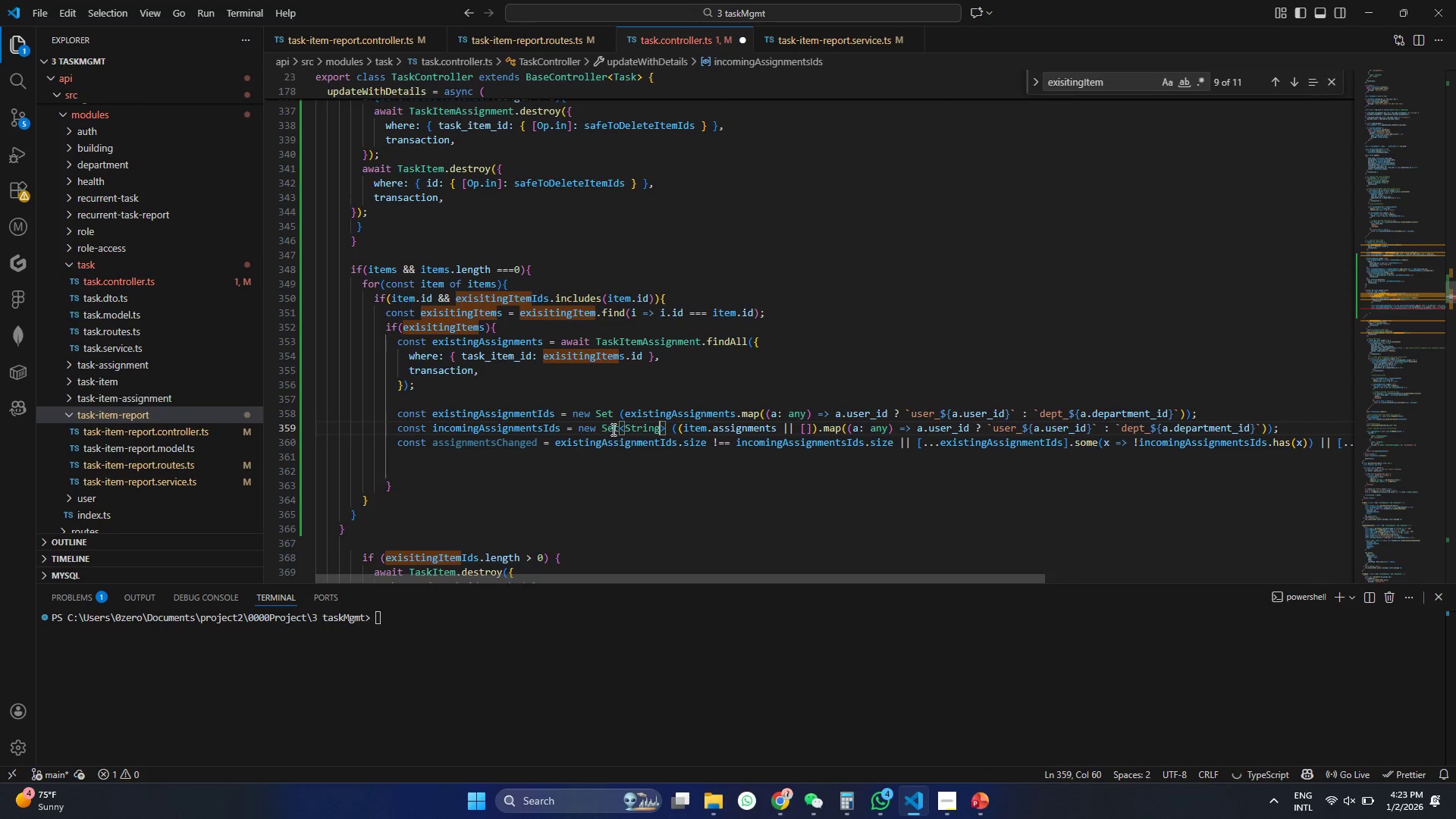 
left_click_drag(start_coordinate=[617, 425], to_coordinate=[667, 425])
 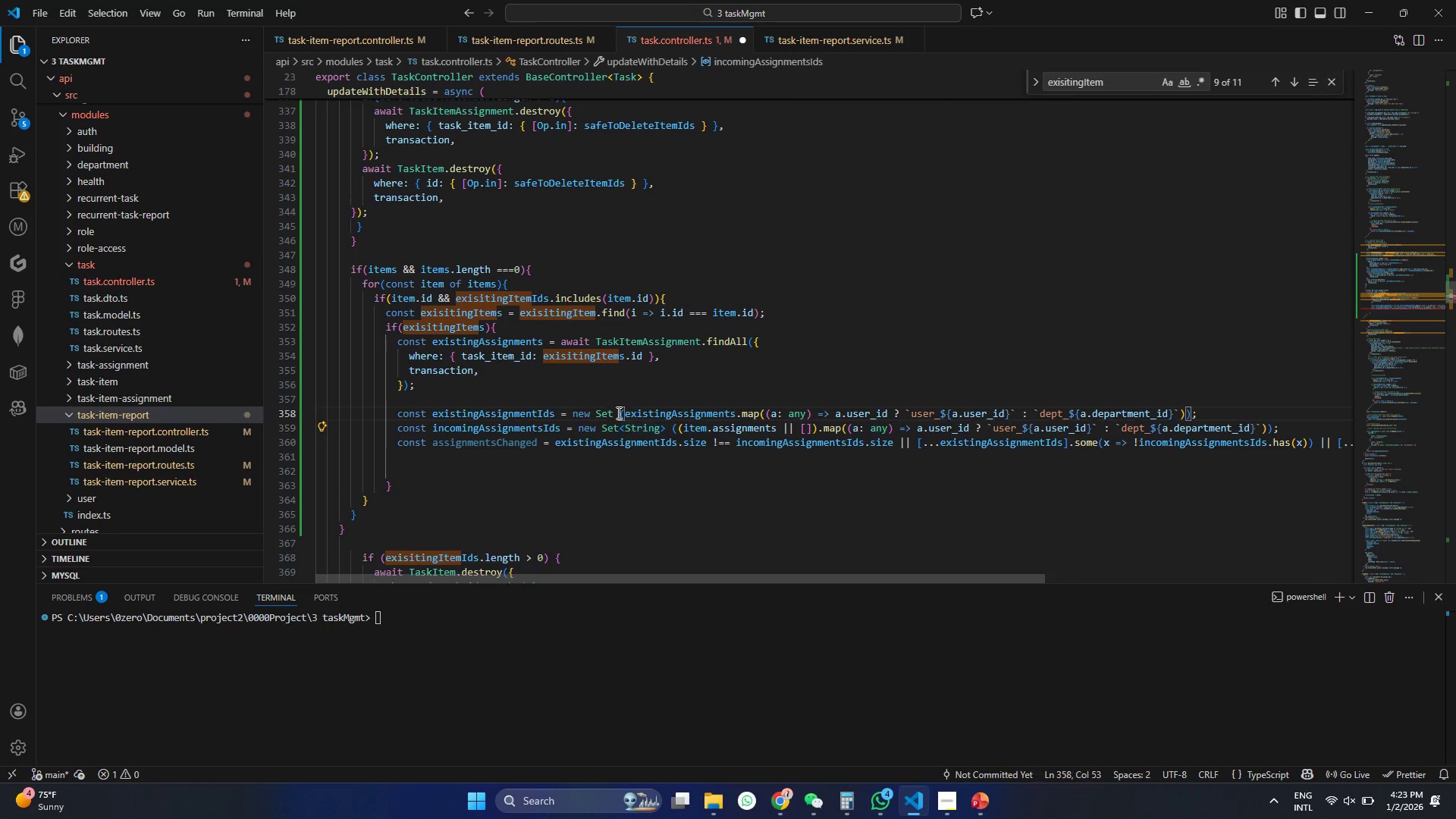 
key(Control+ControlLeft)
 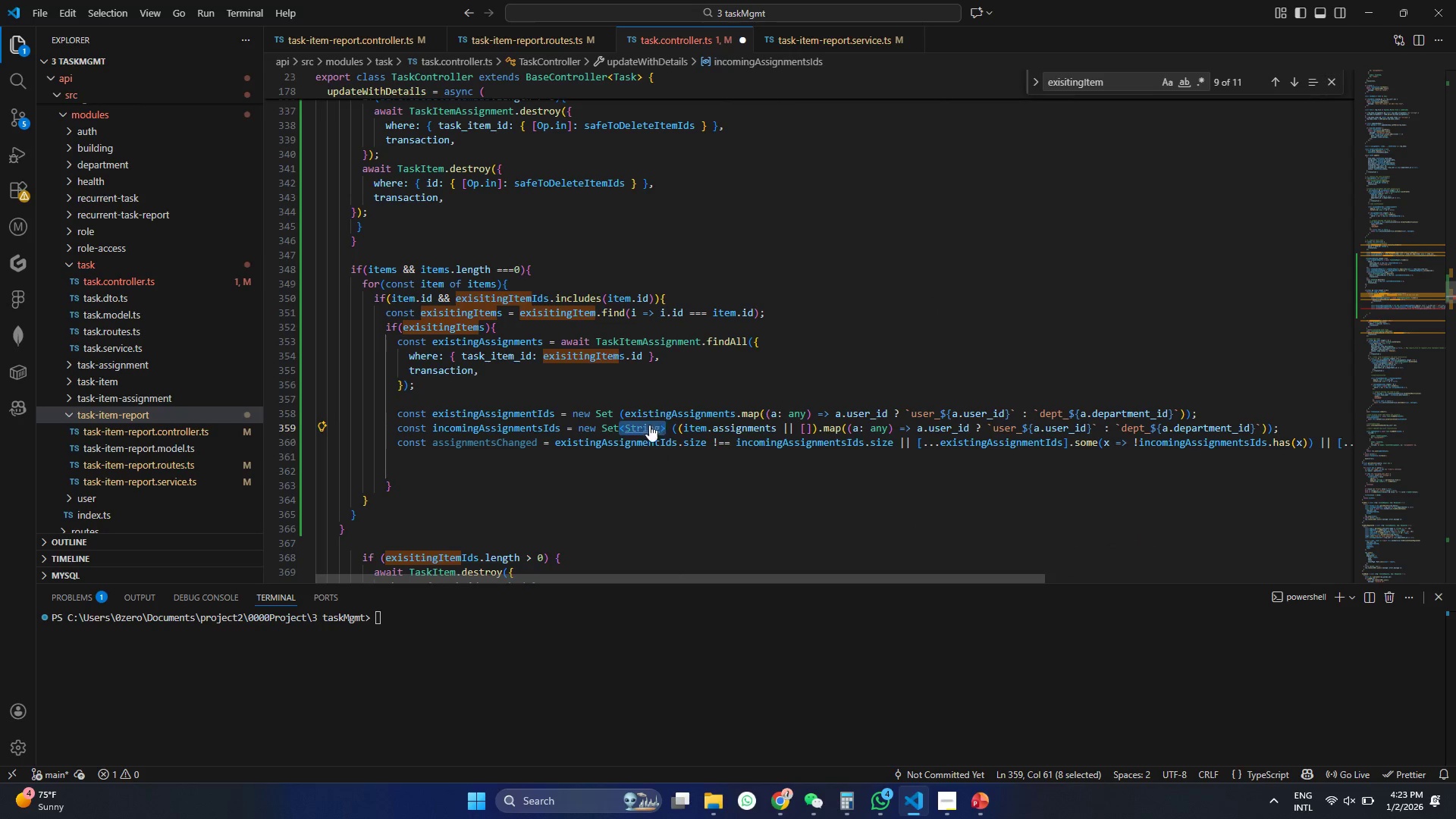 
key(Control+C)
 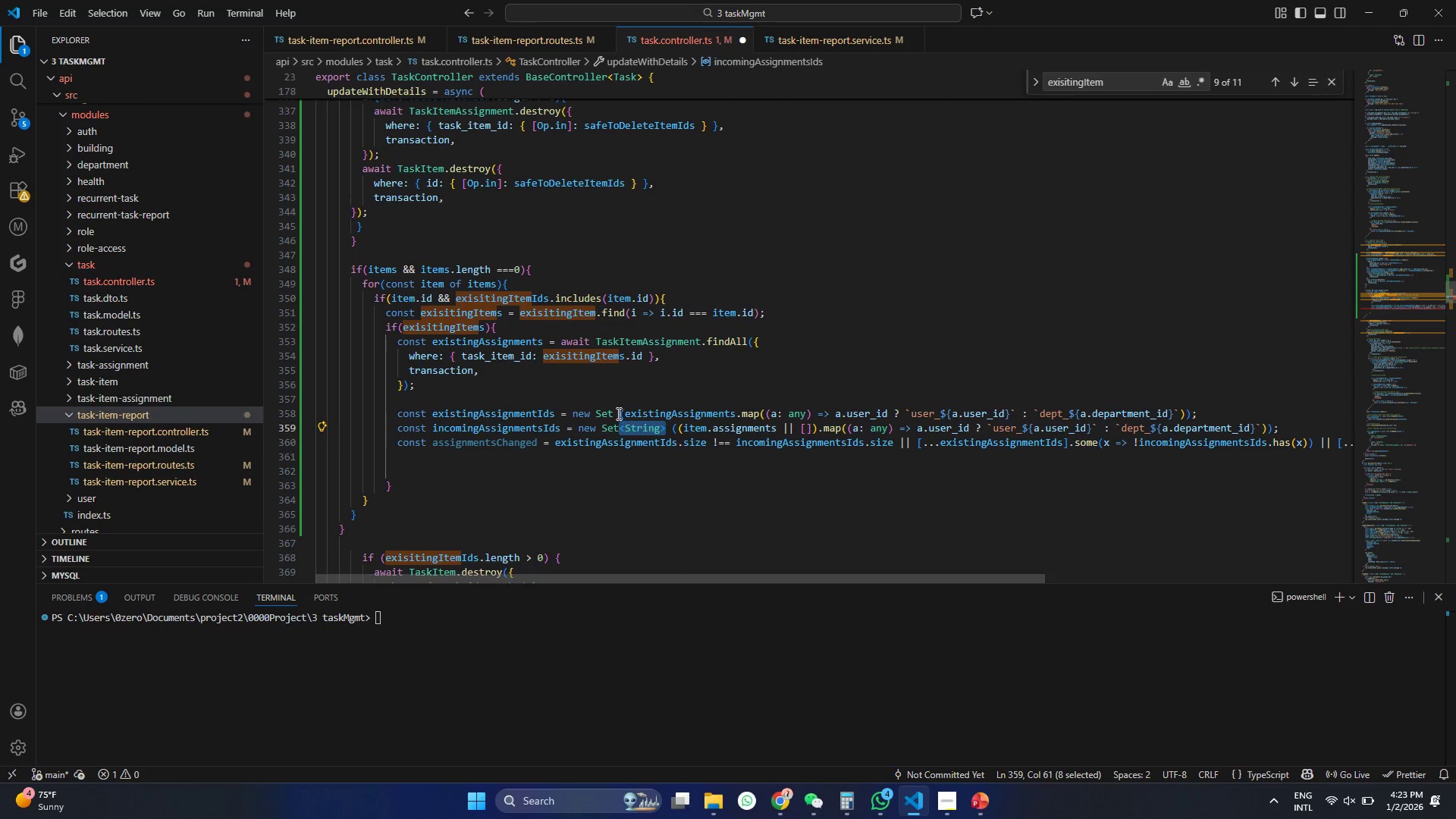 
left_click([617, 413])
 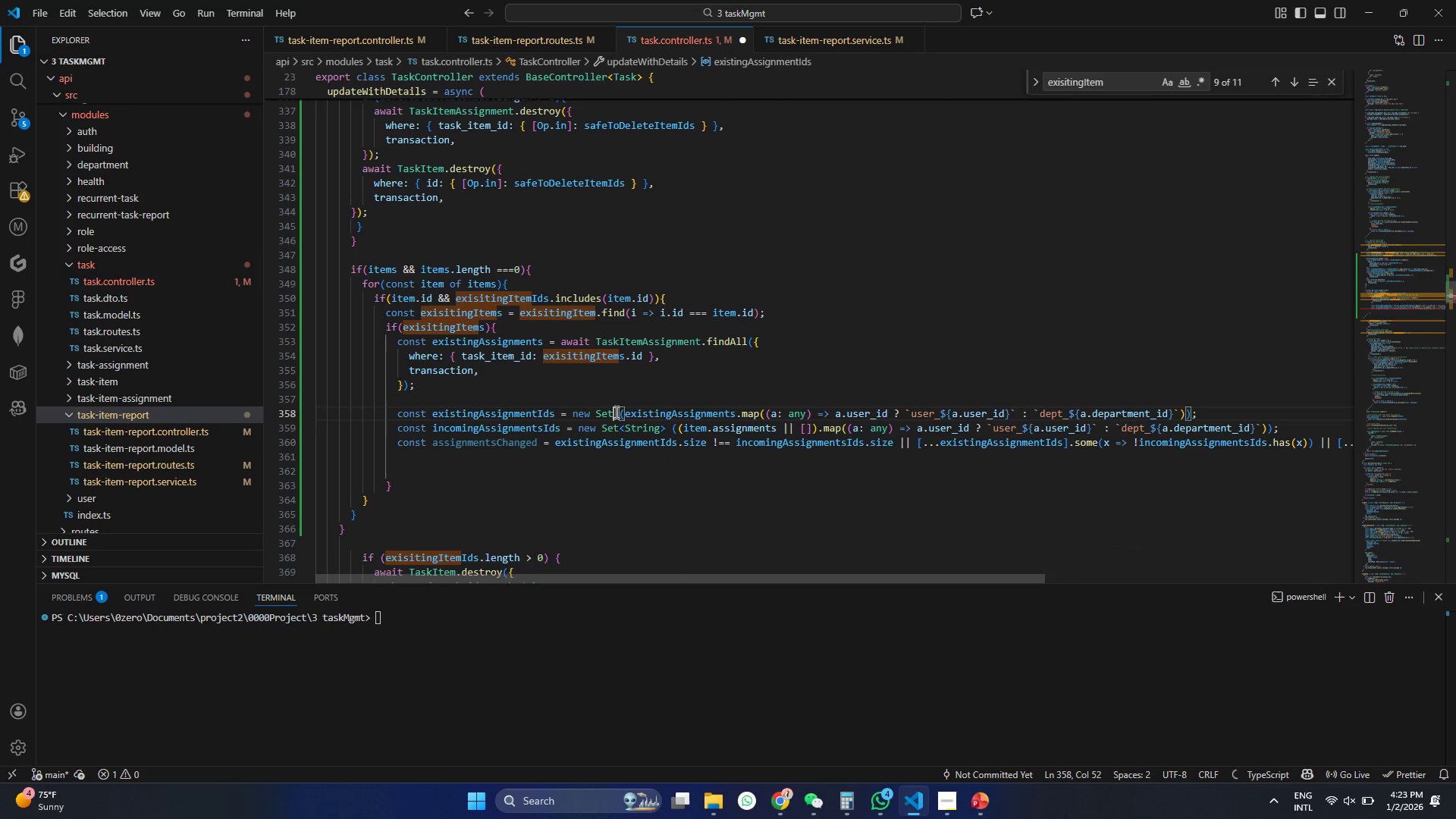 
key(Control+ControlLeft)
 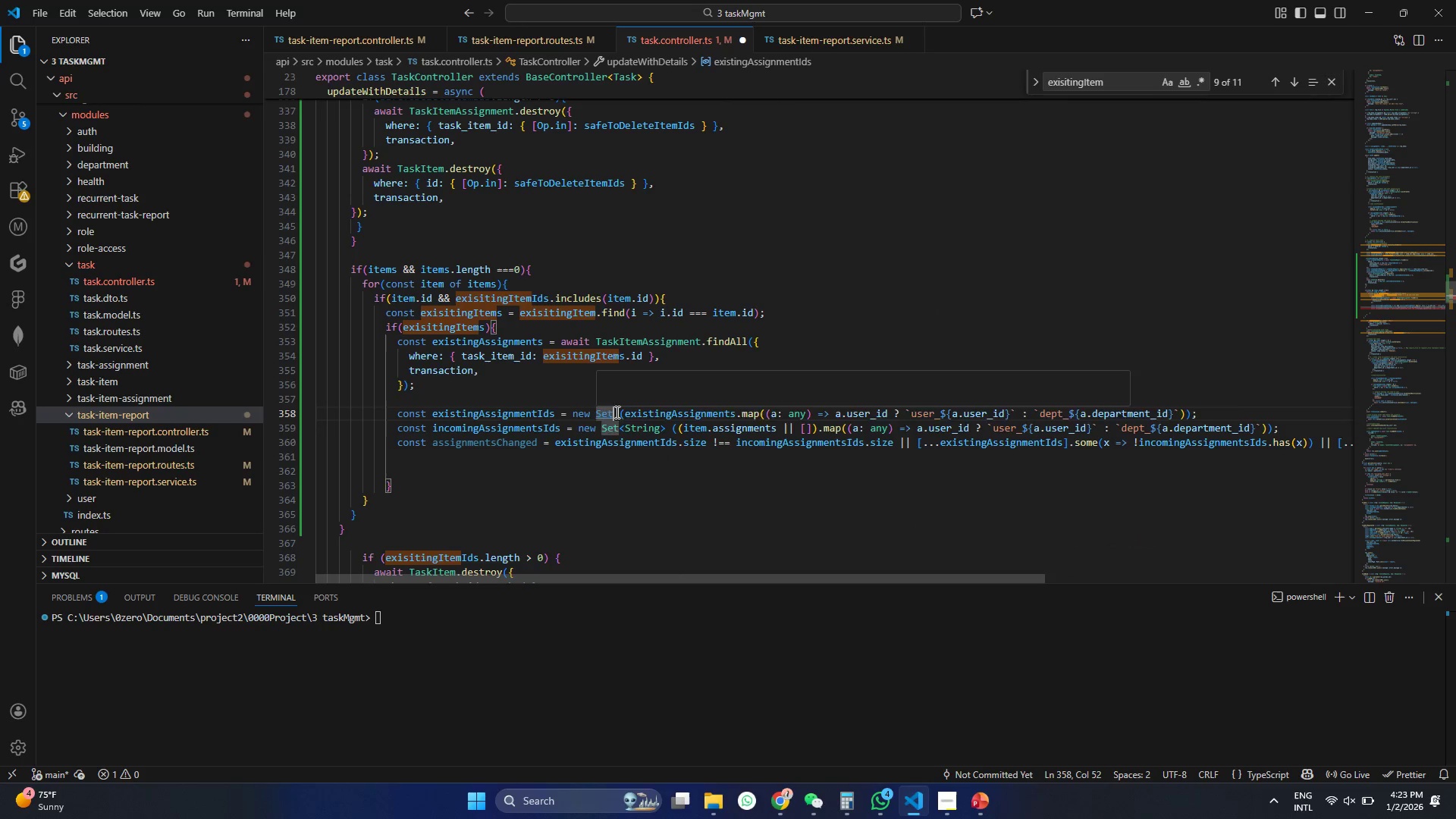 
key(Control+V)
 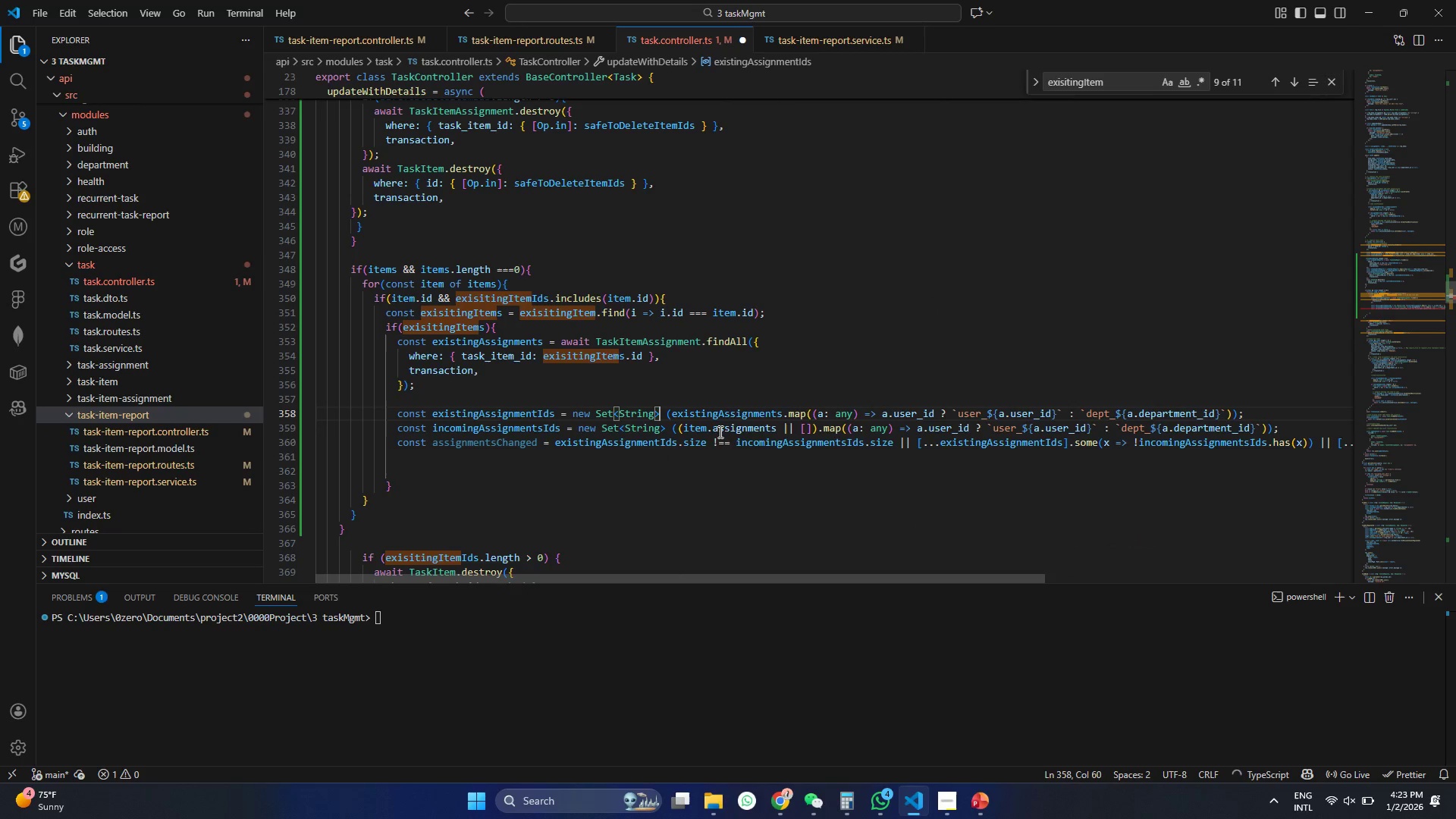 
key(Control+S)
 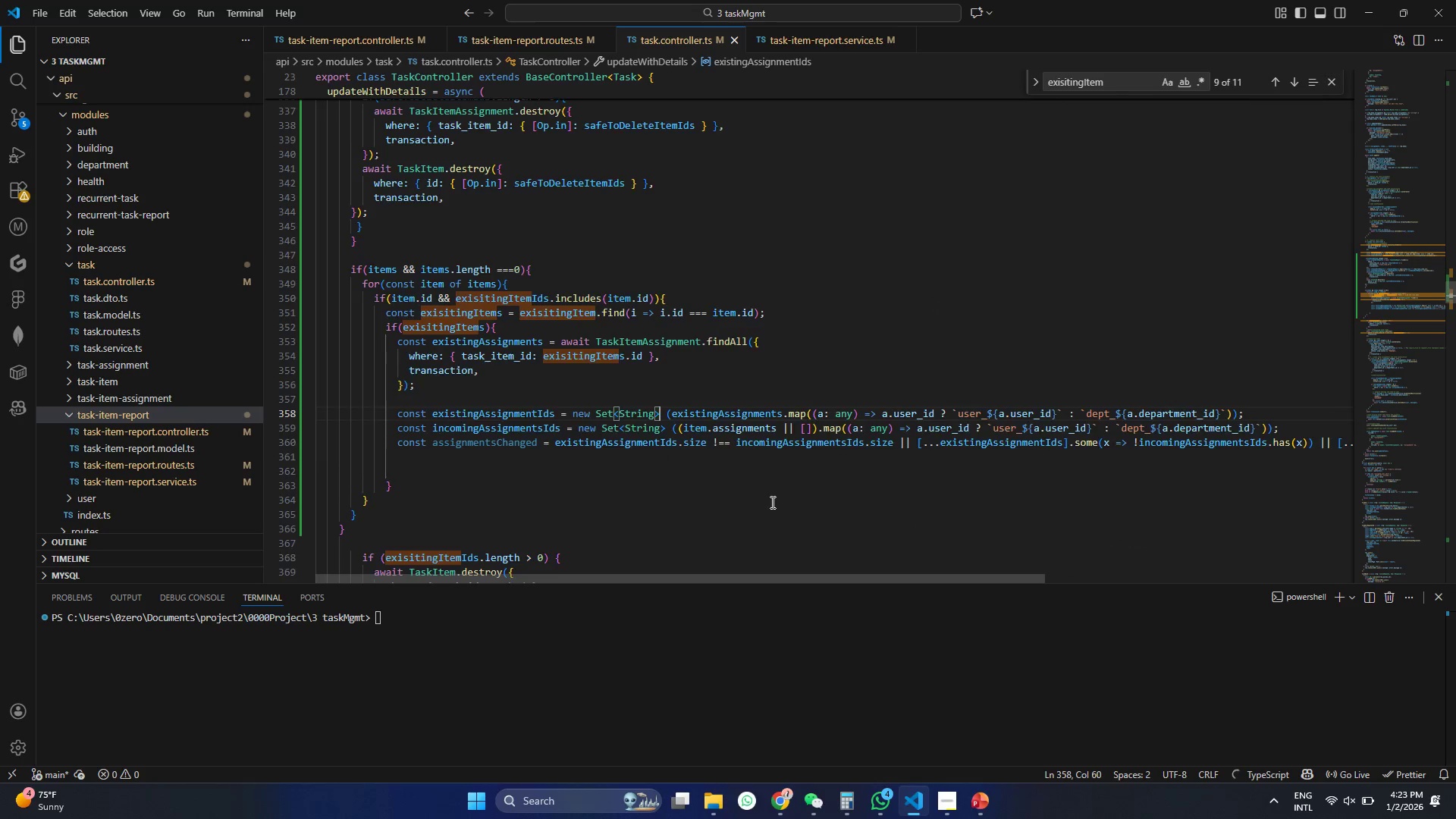 
scroll: coordinate [771, 502], scroll_direction: down, amount: 2.0
 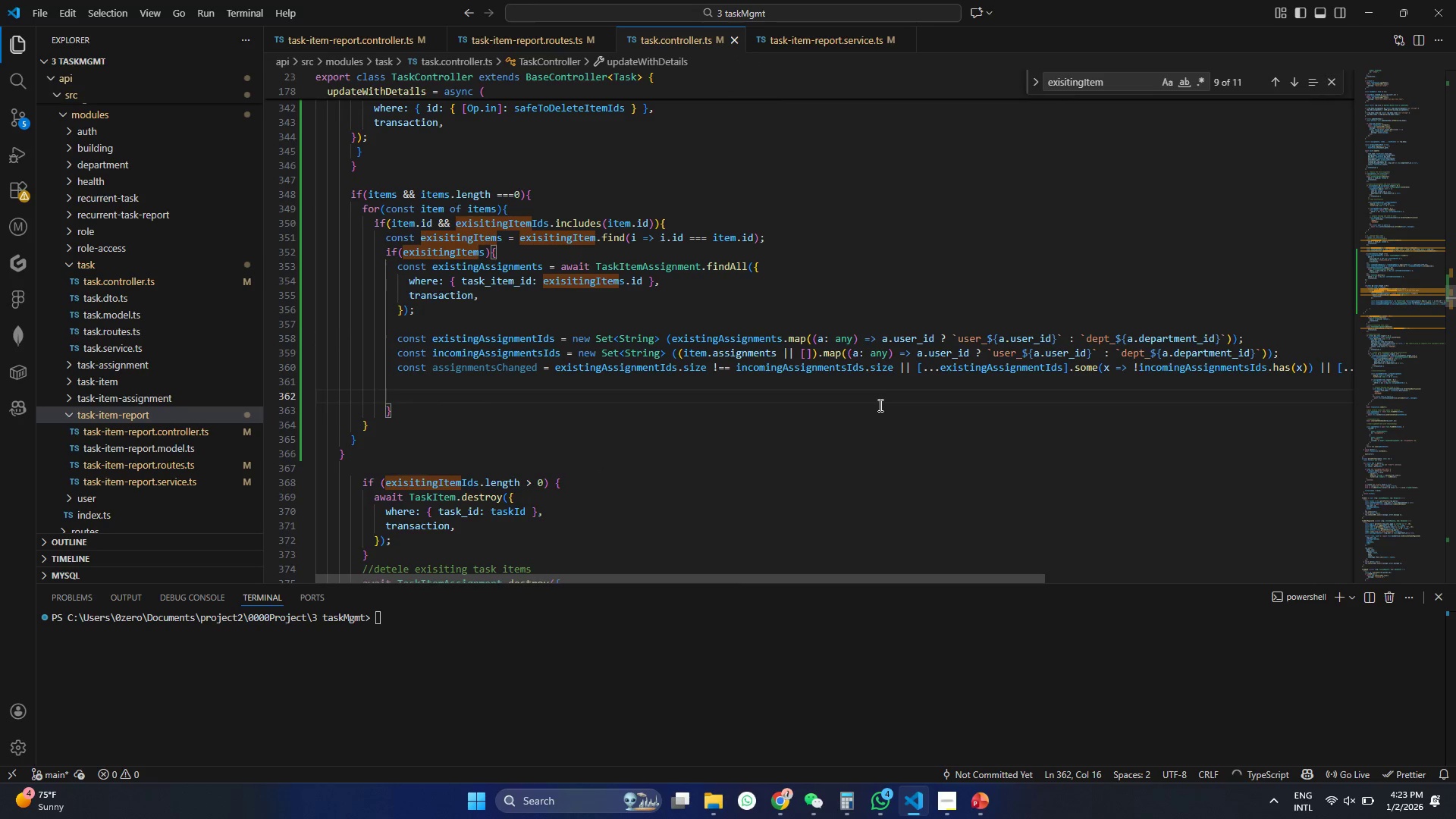 
wait(6.26)
 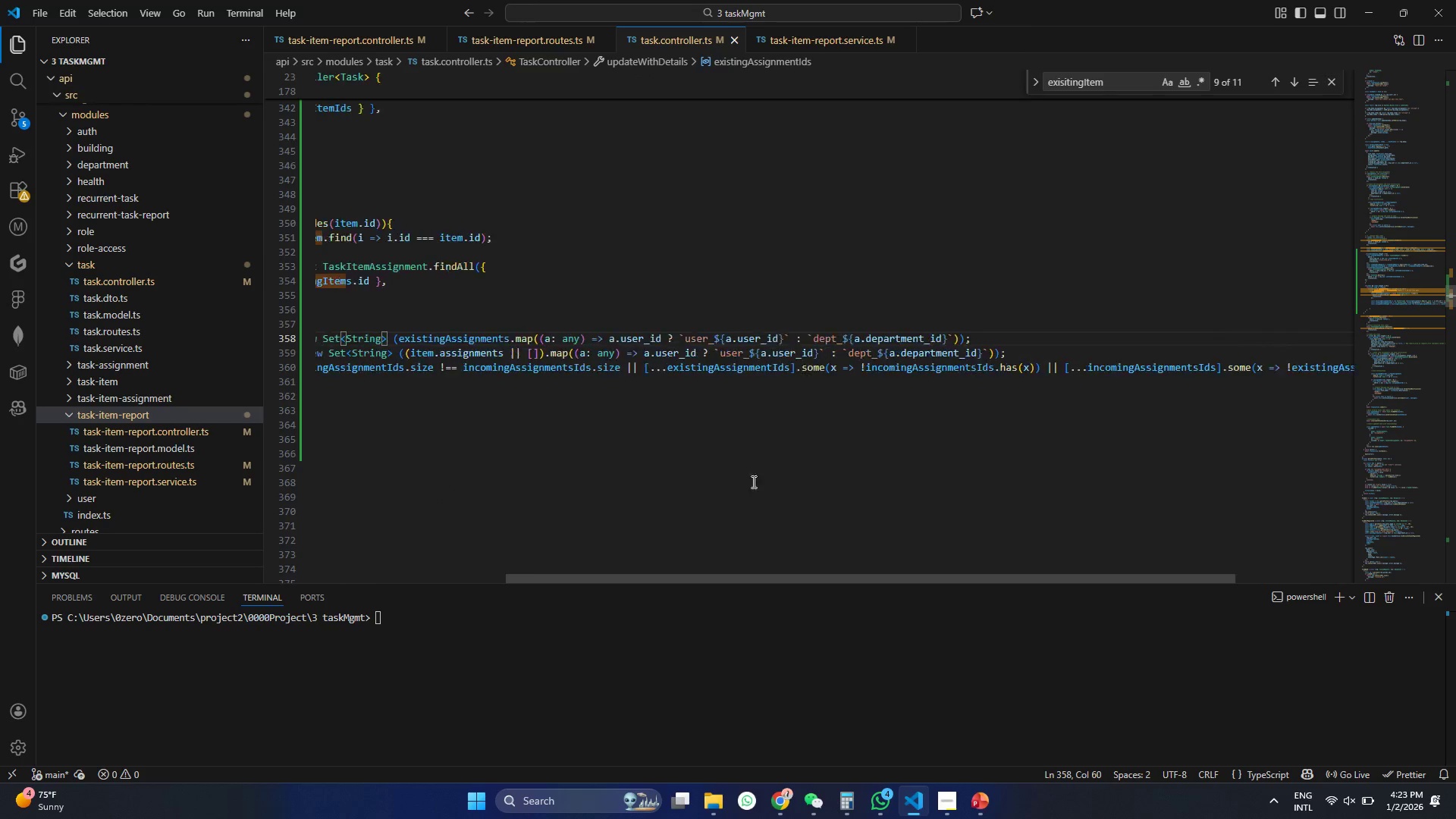 
type(cost)
key(Backspace)
key(Backspace)
type(nst item)
key(Backspace)
type(D)
key(Backspace)
type(mDataChanged = e)
 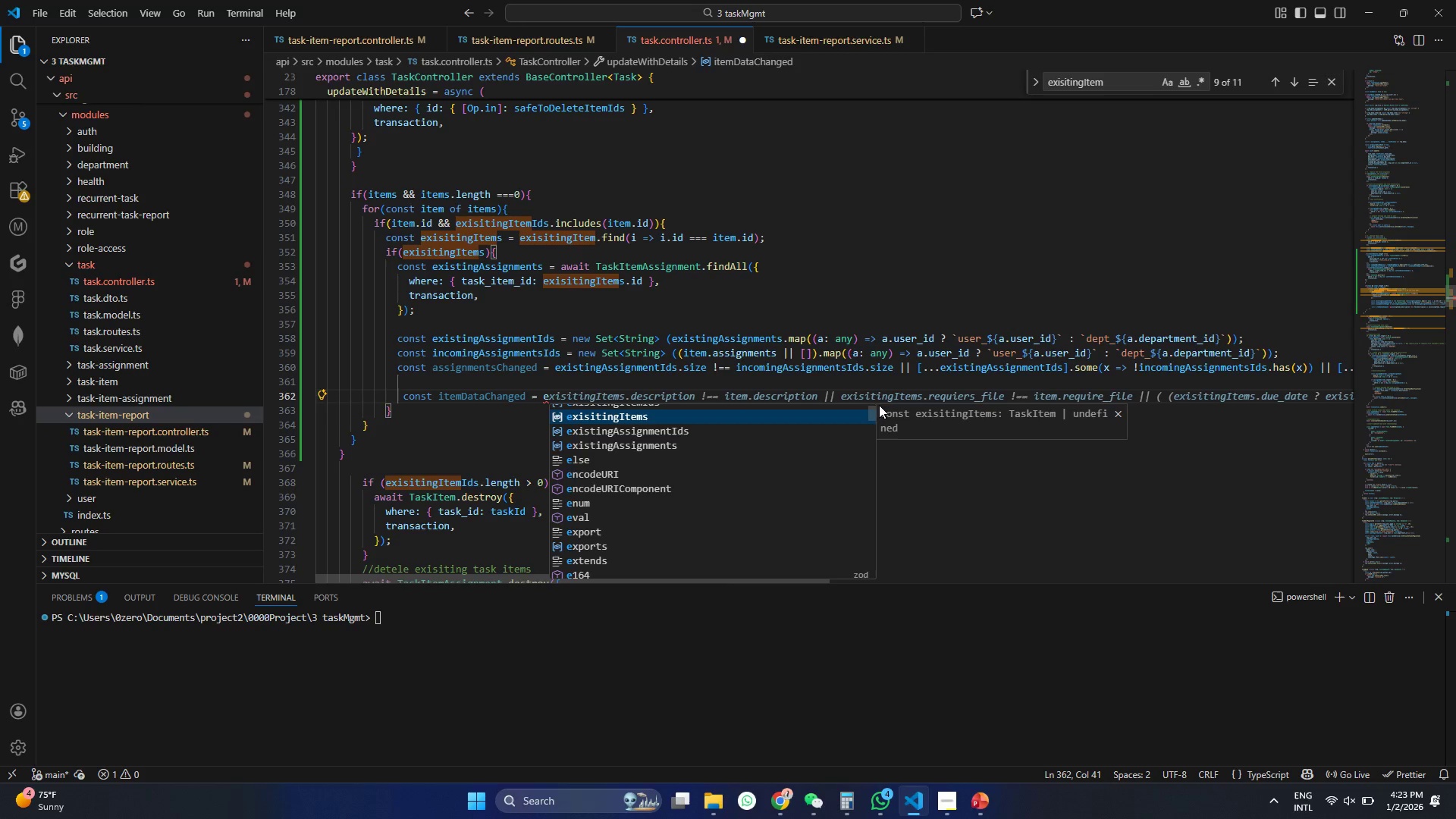 
wait(5.05)
 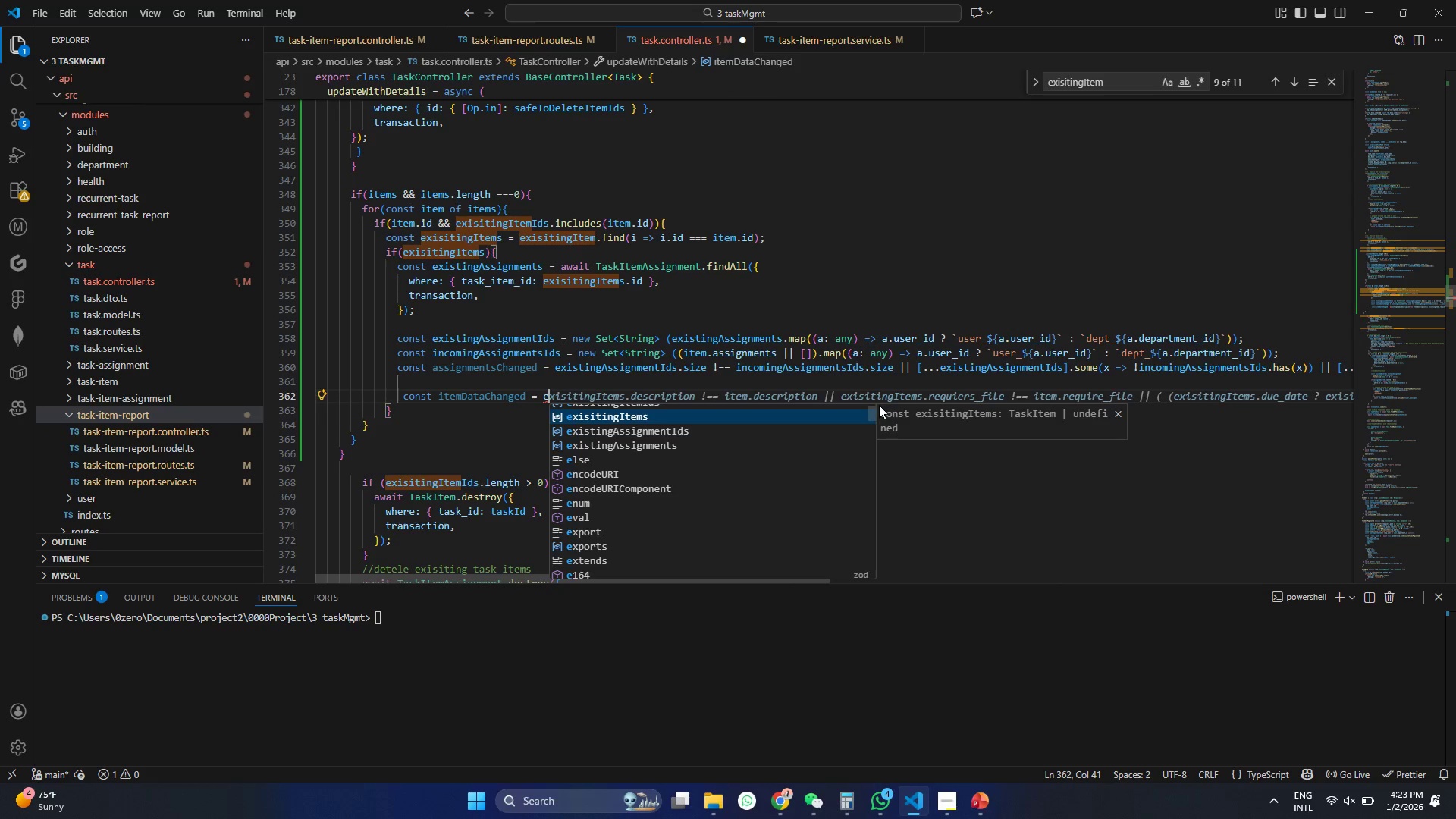 
key(Enter)
 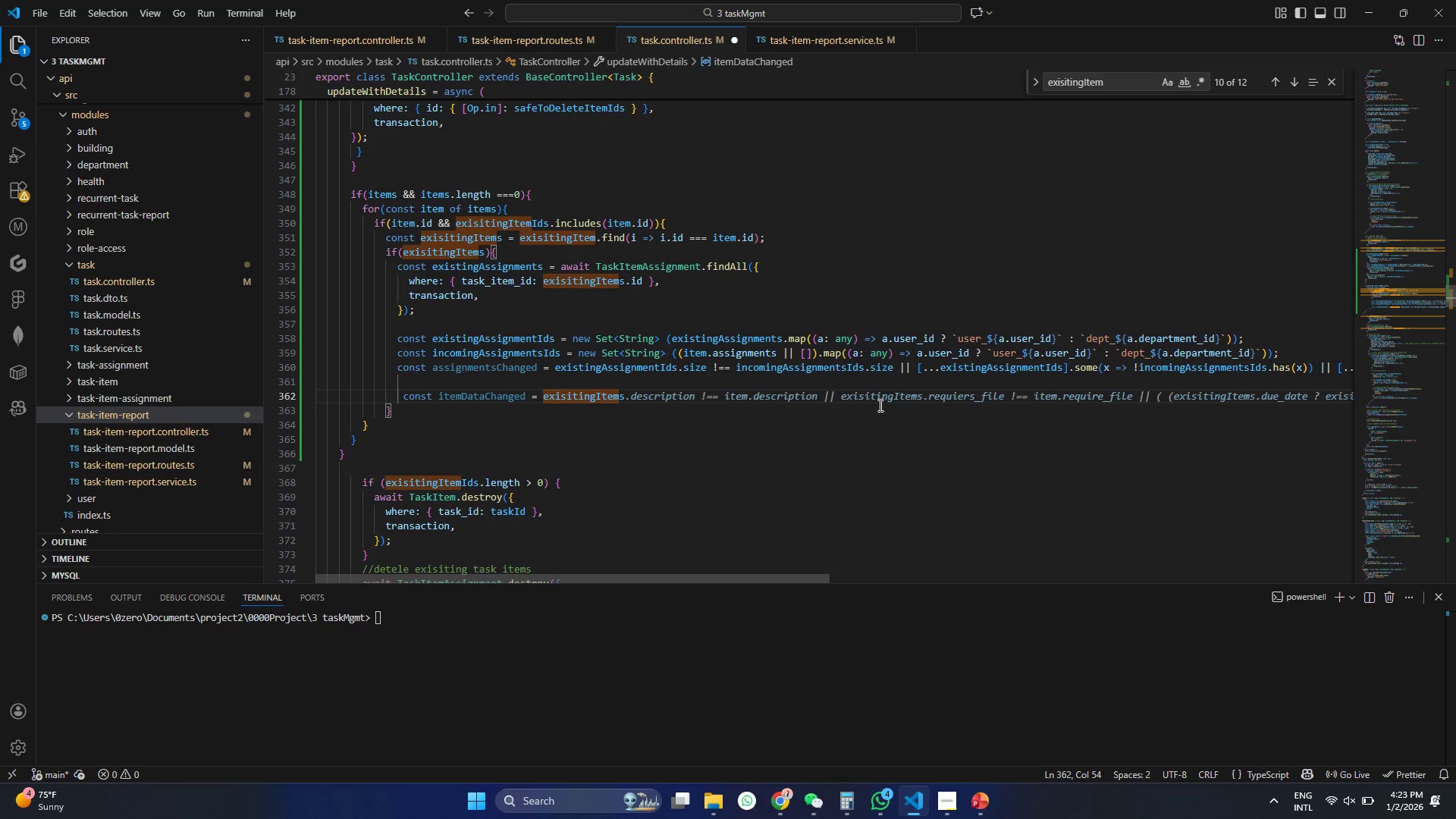 
type(.de)
 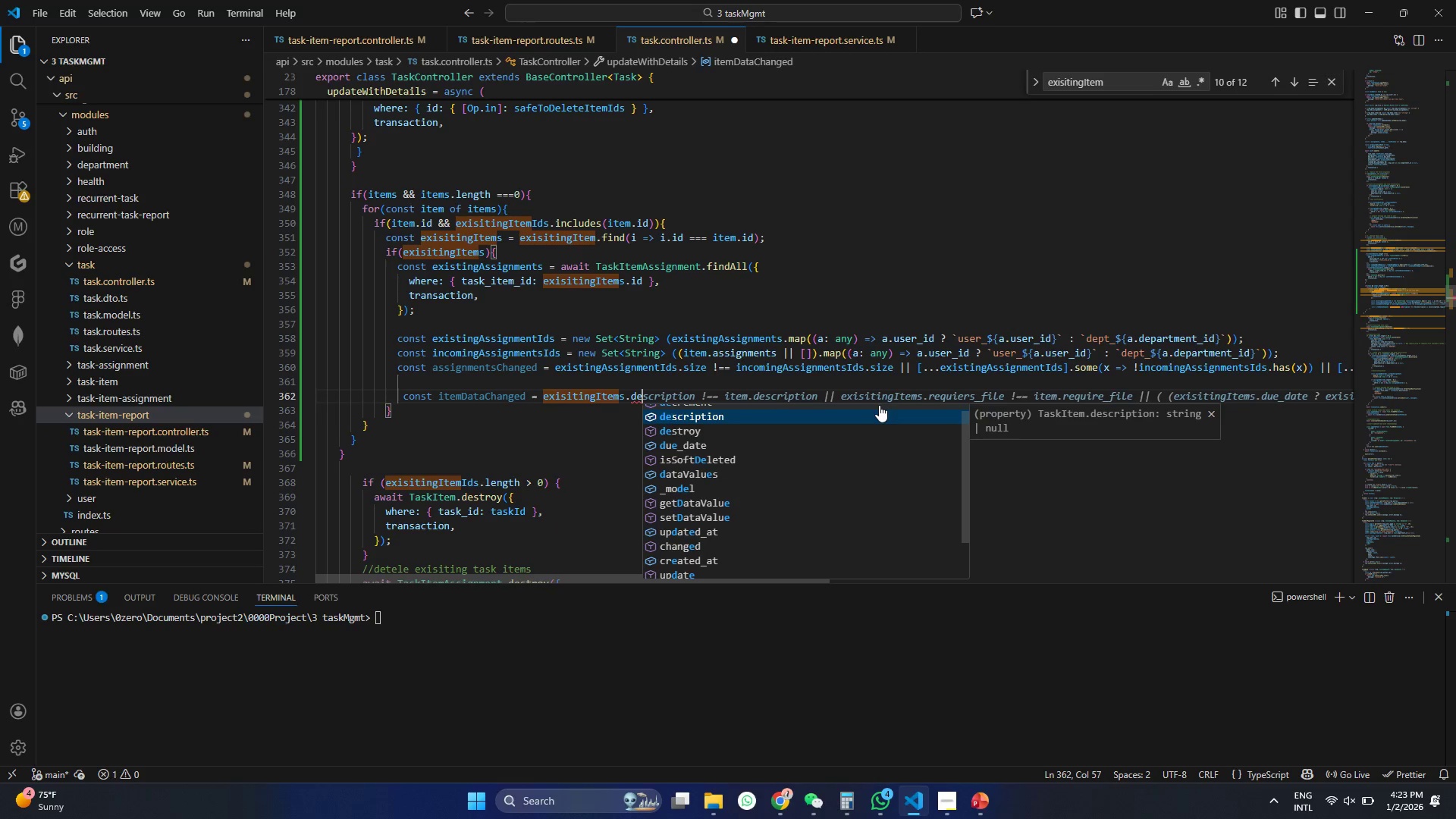 
key(Enter)
 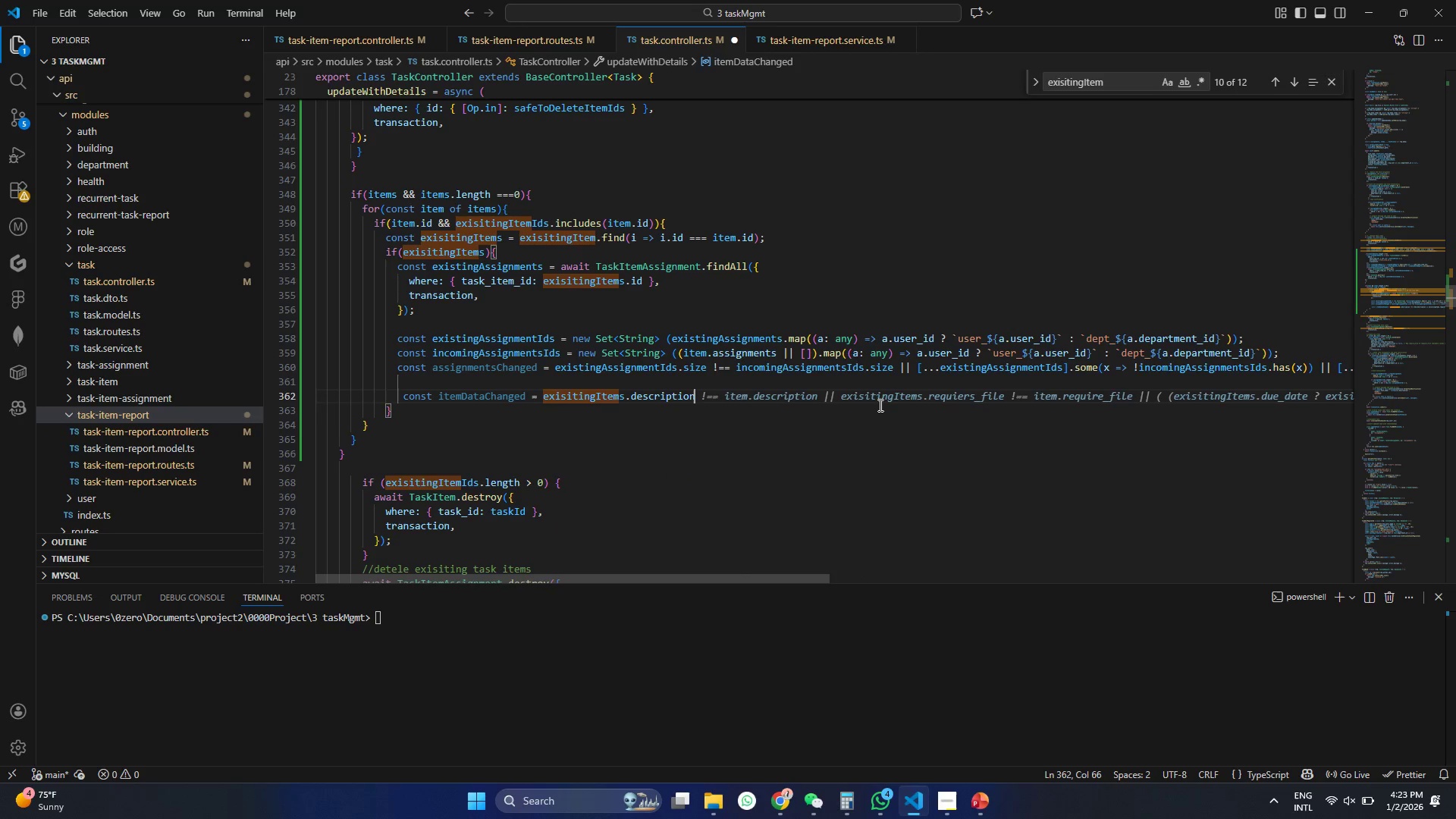 
key(Space)
 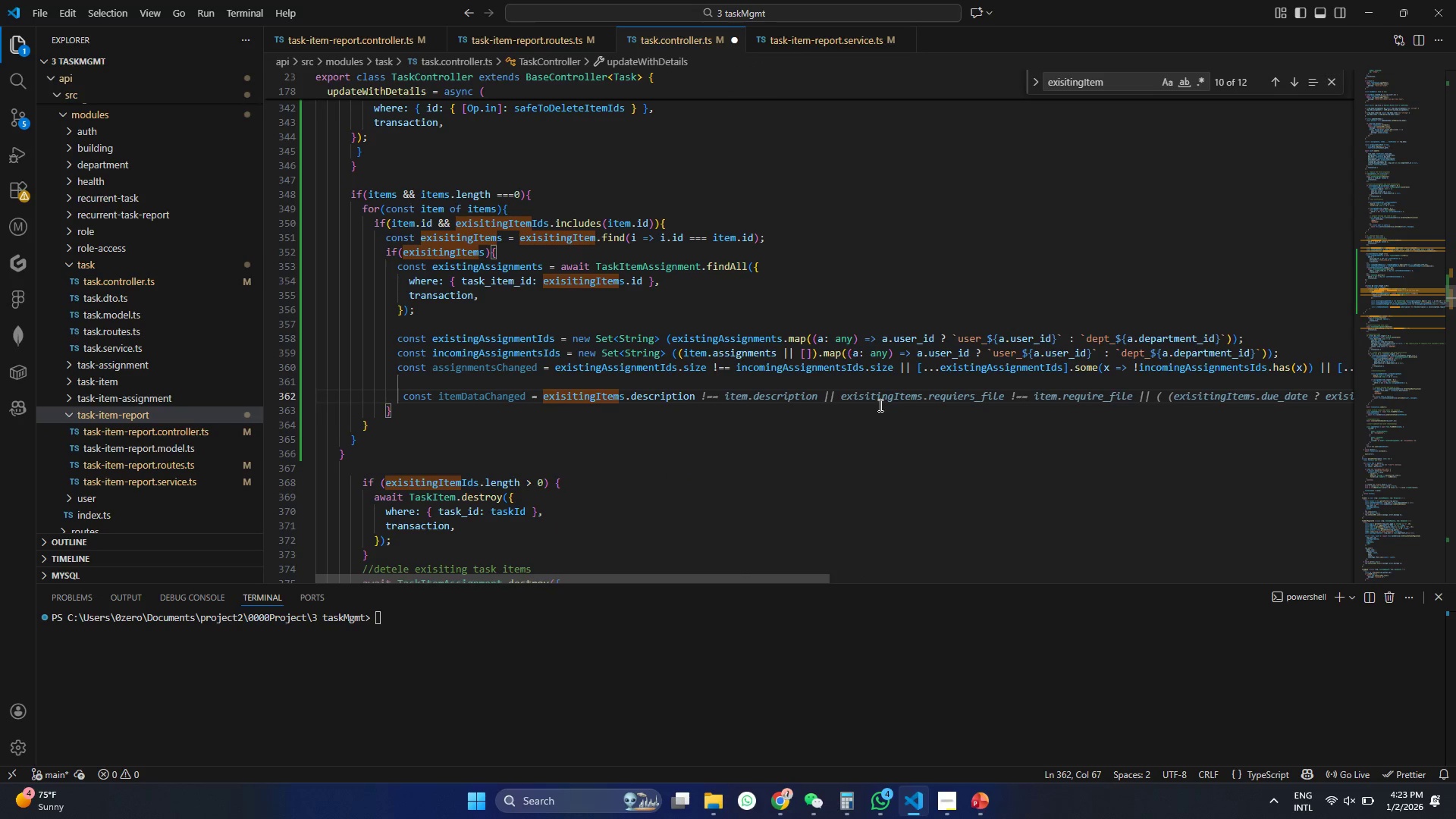 
key(Backspace)
 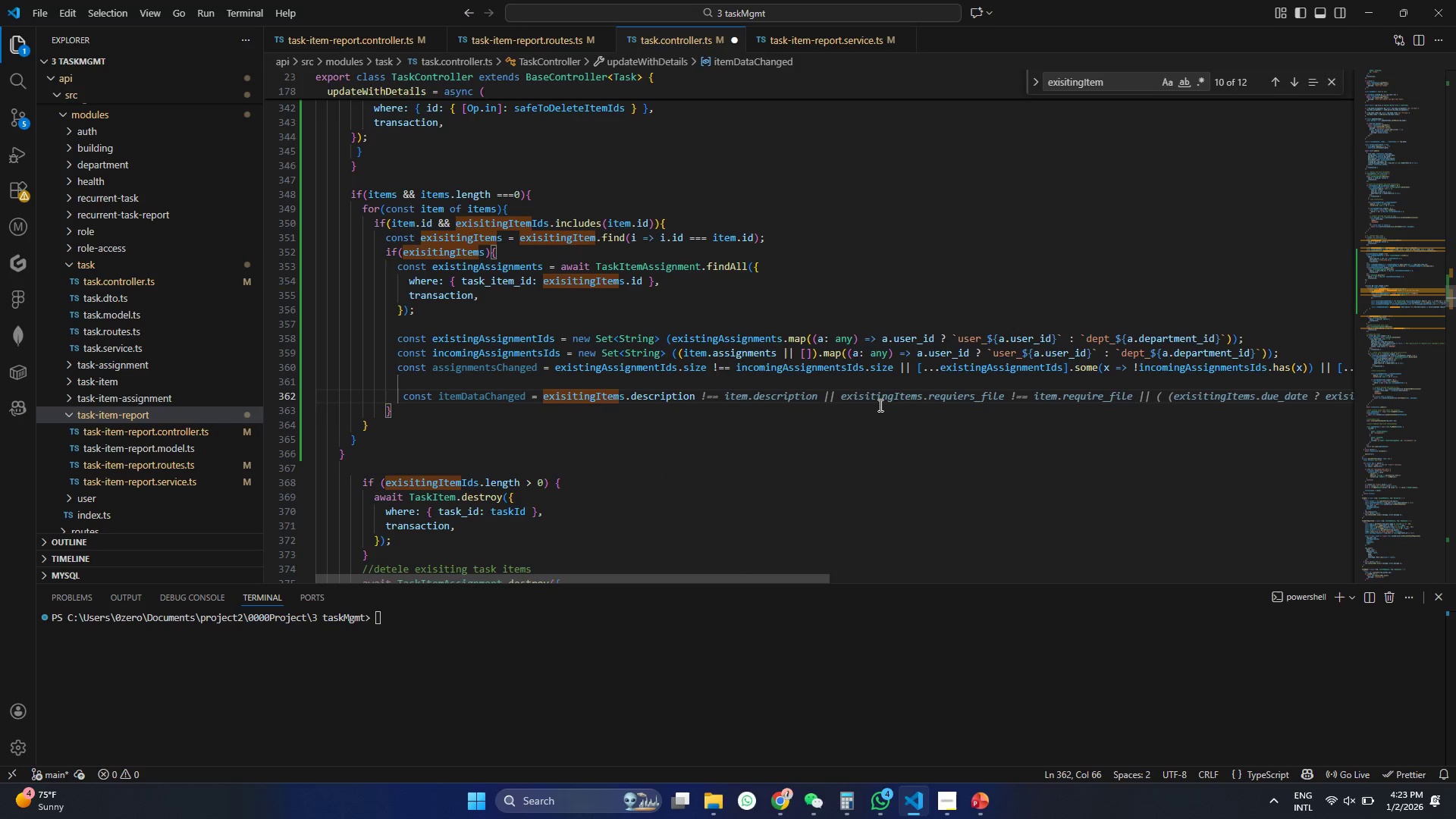 
key(Tab)
 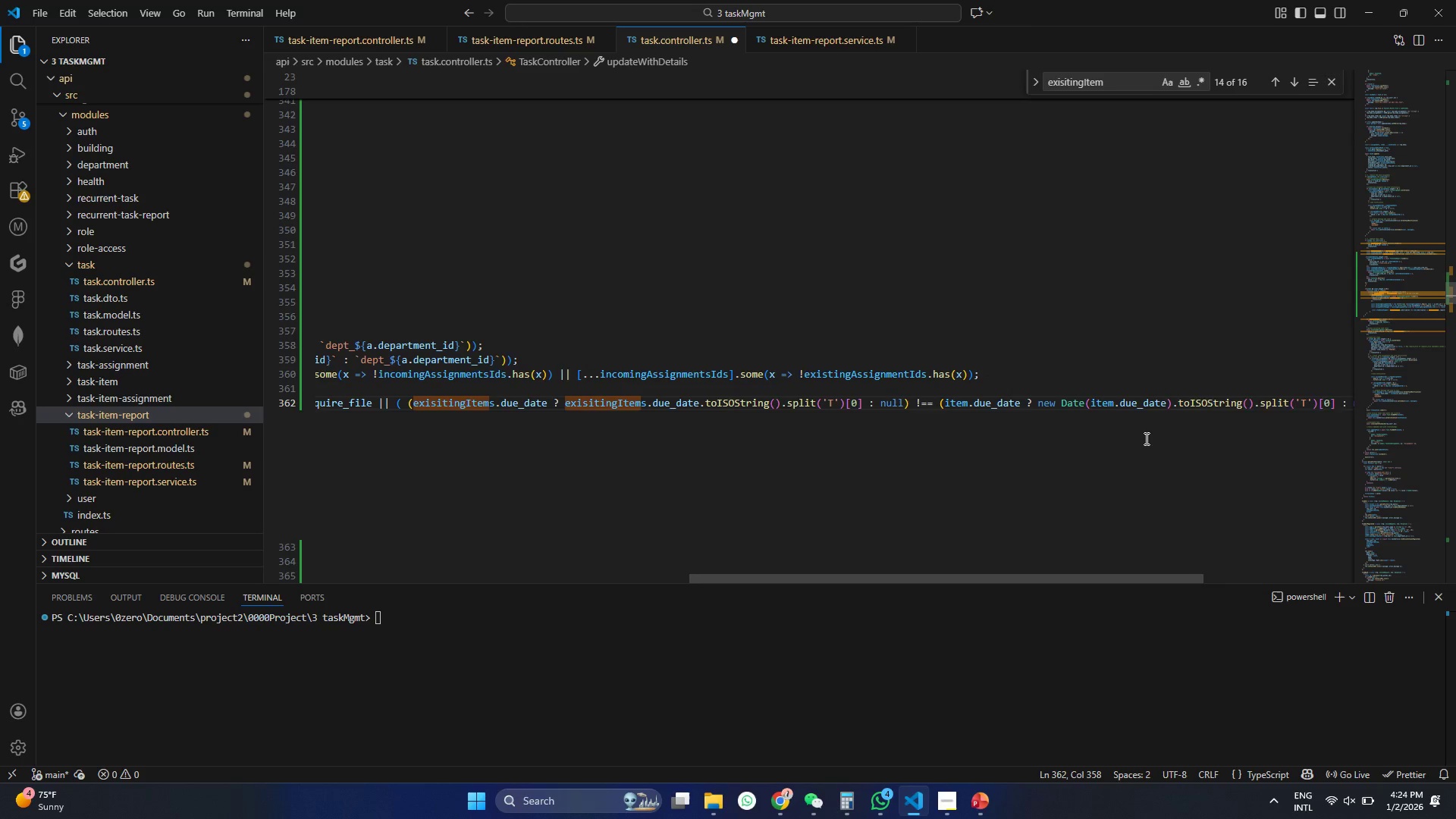 
wait(30.28)
 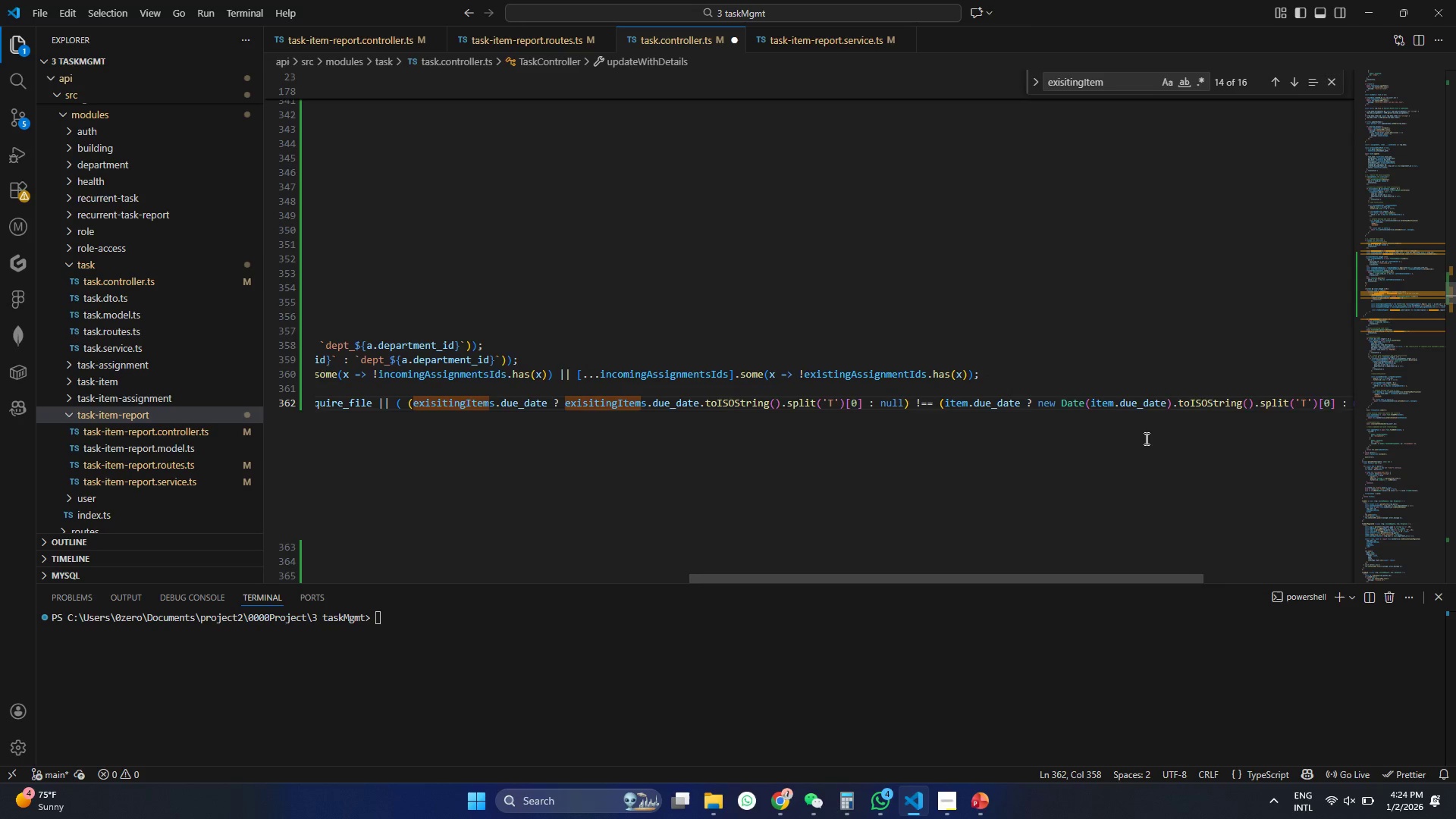 
left_click([1000, 413])
 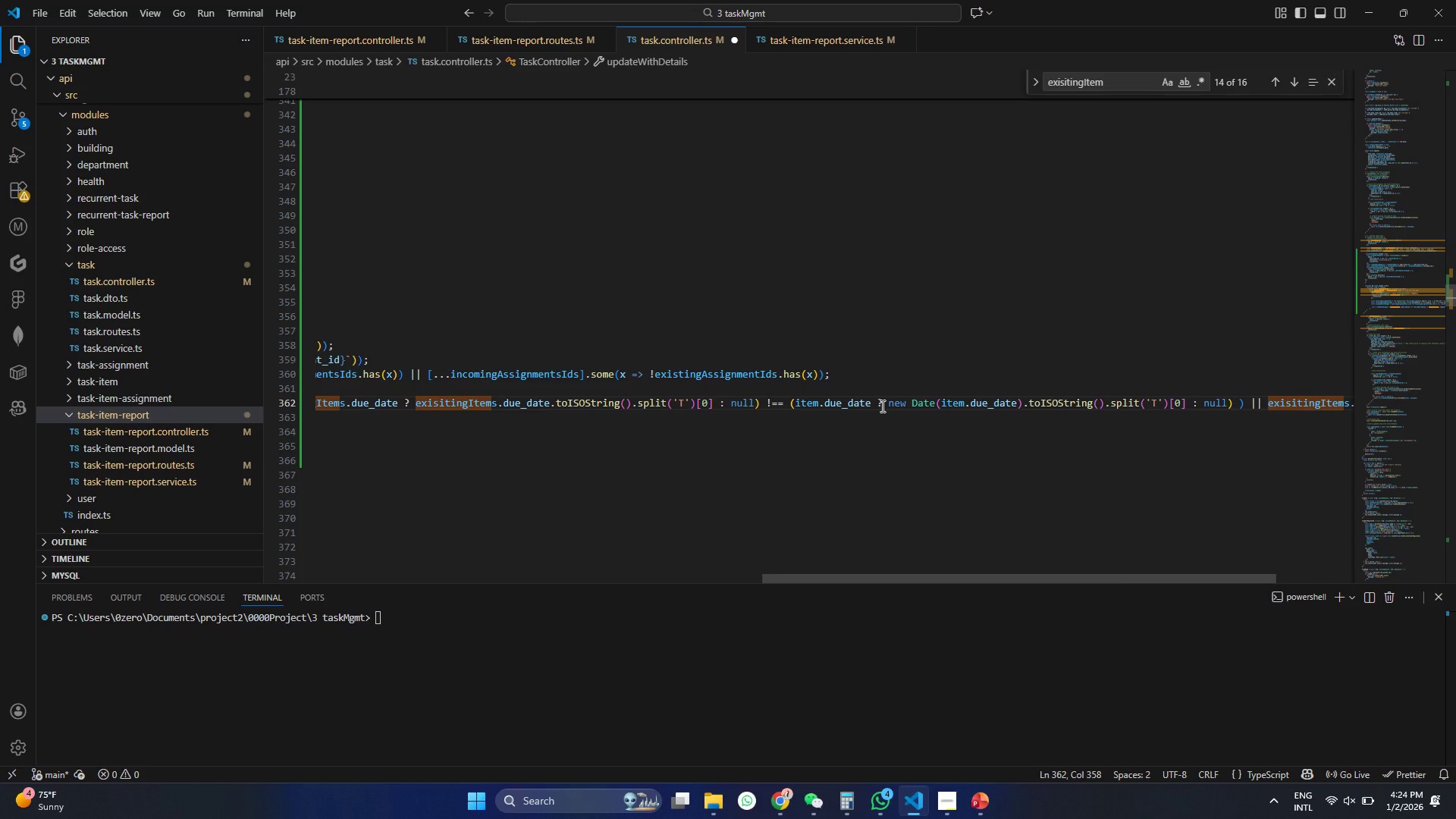 
wait(8.7)
 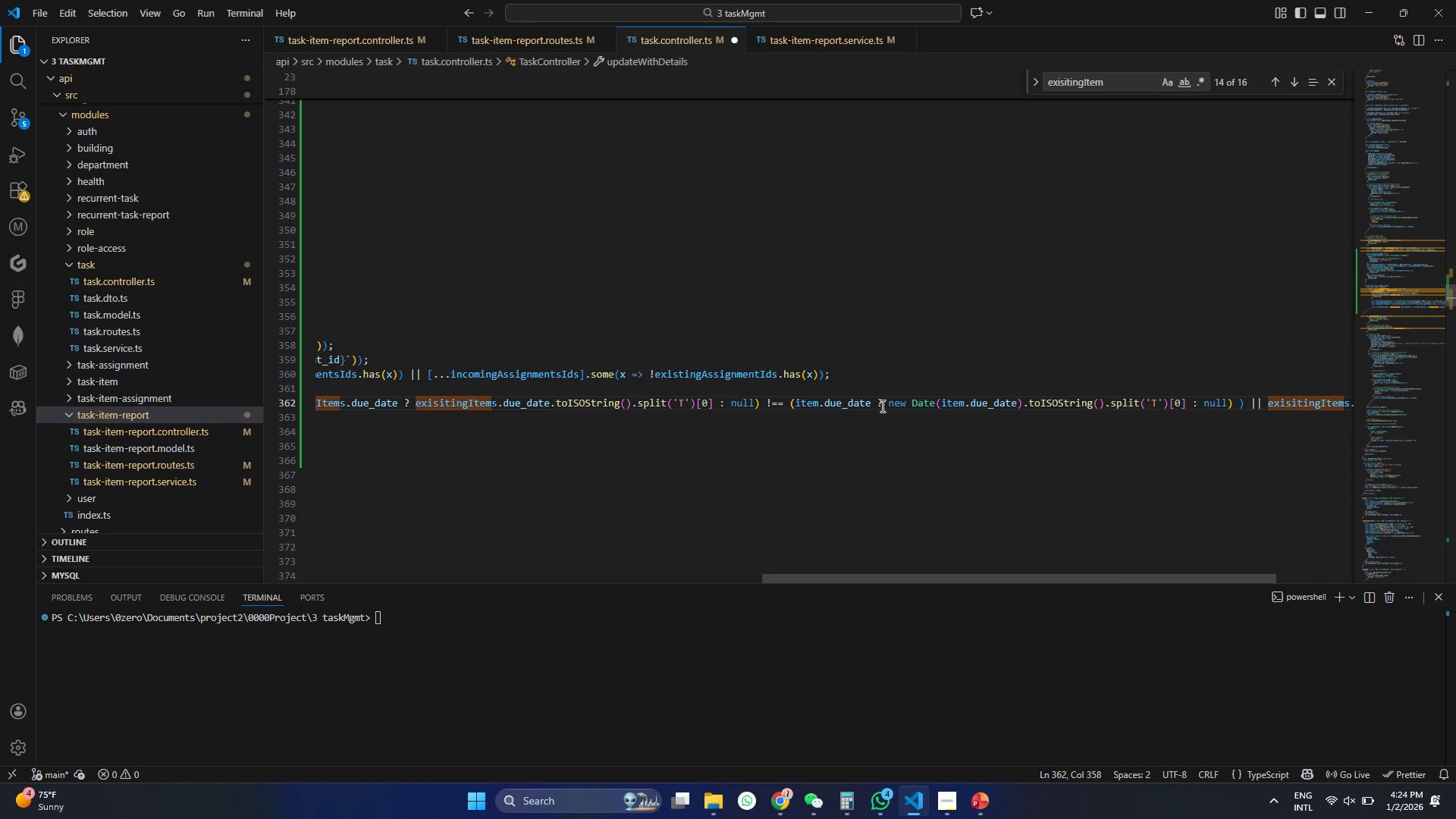 
left_click_drag(start_coordinate=[1088, 405], to_coordinate=[1374, 400])
 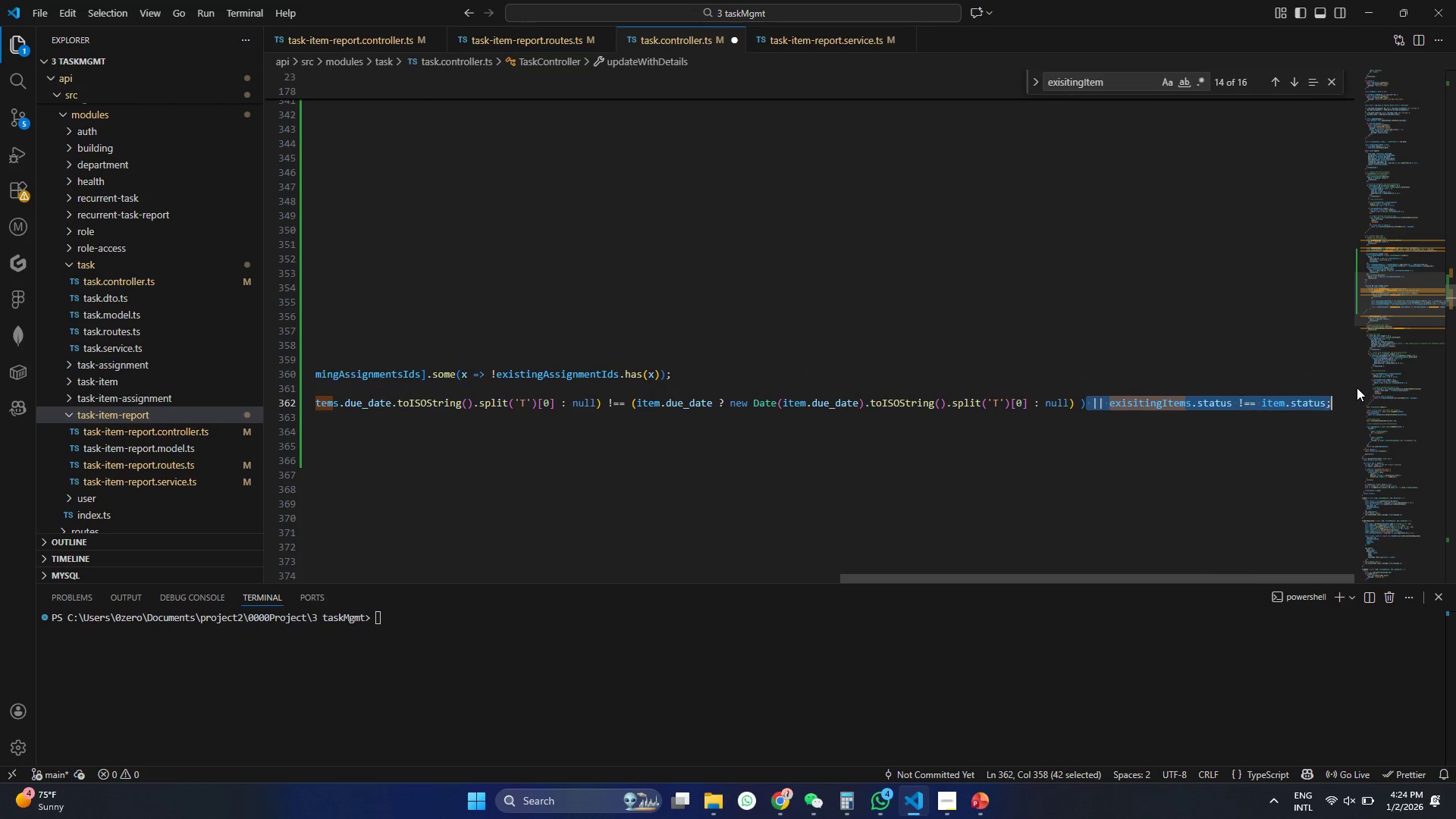 
key(Backspace)
 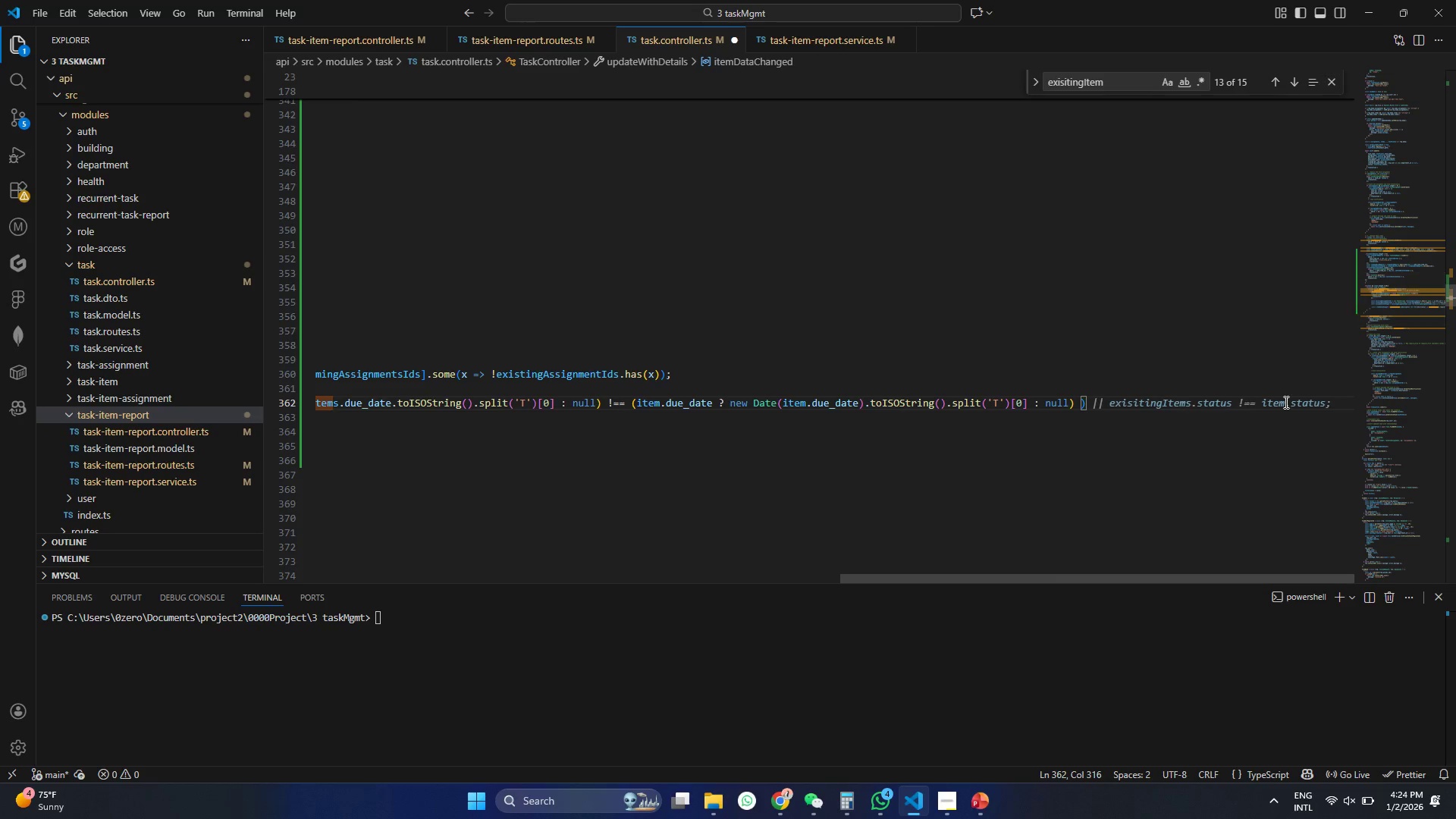 
left_click([1097, 488])
 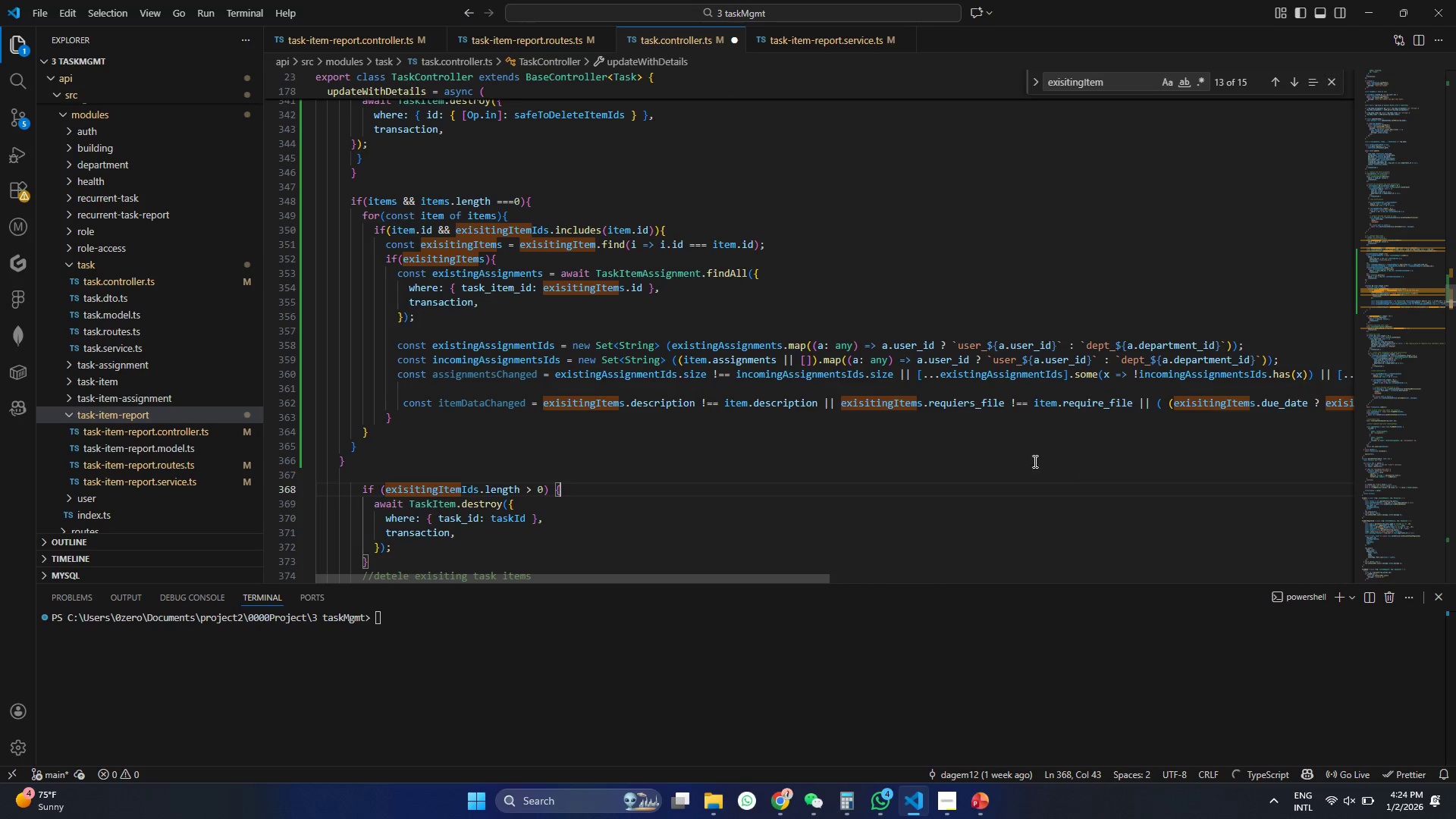 
left_click([852, 441])
 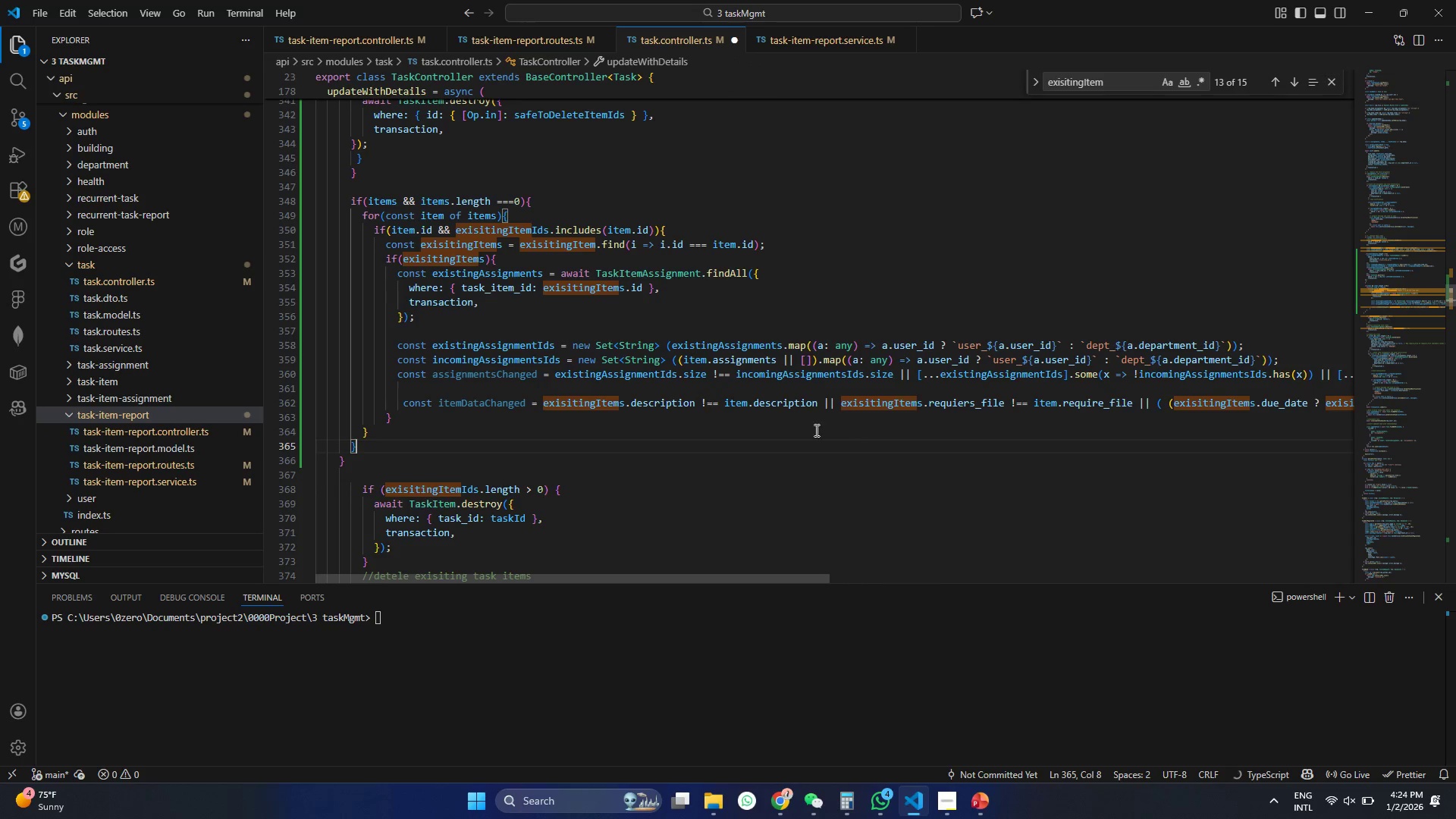 
key(Control+ControlLeft)
 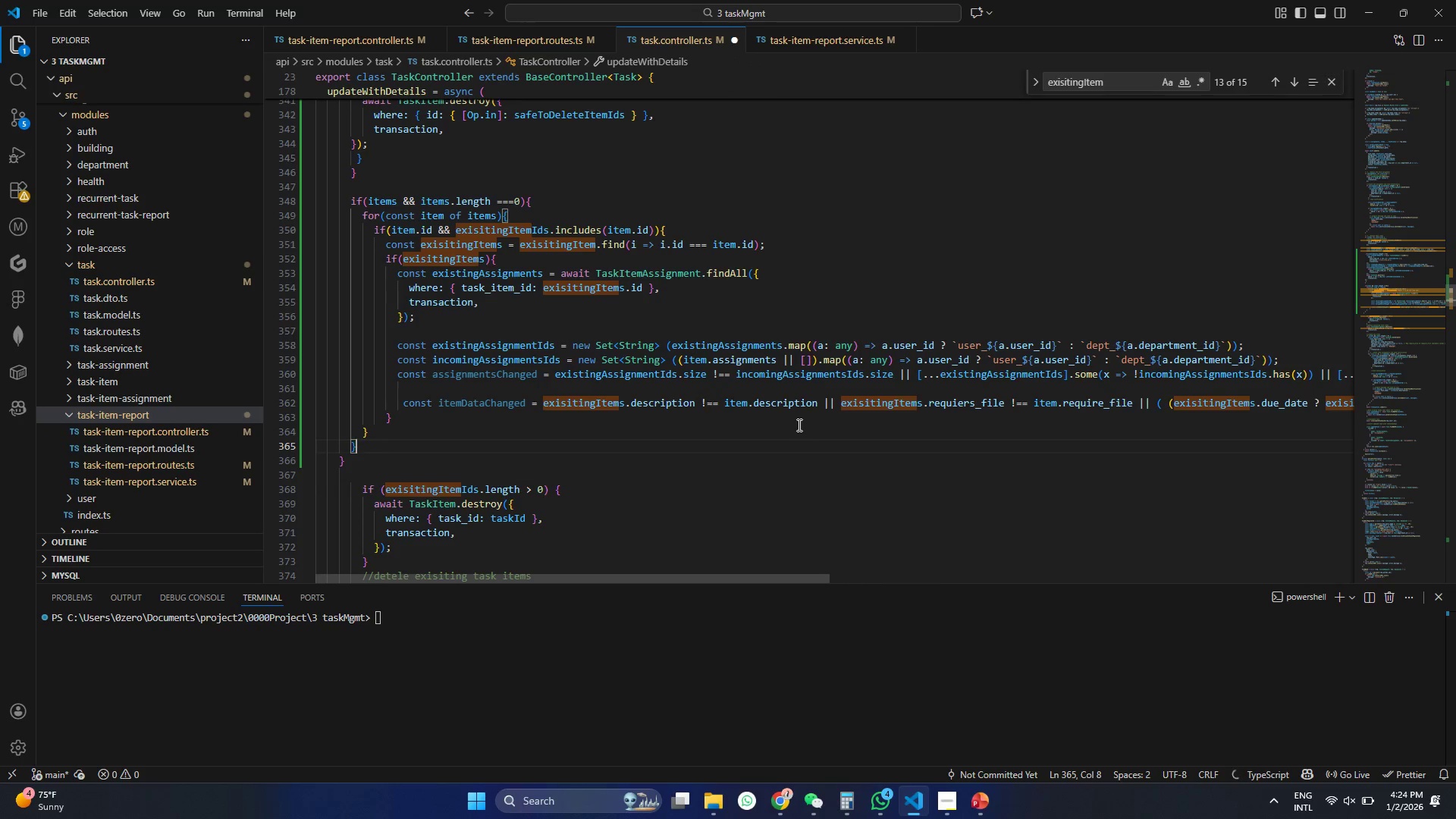 
key(Control+S)
 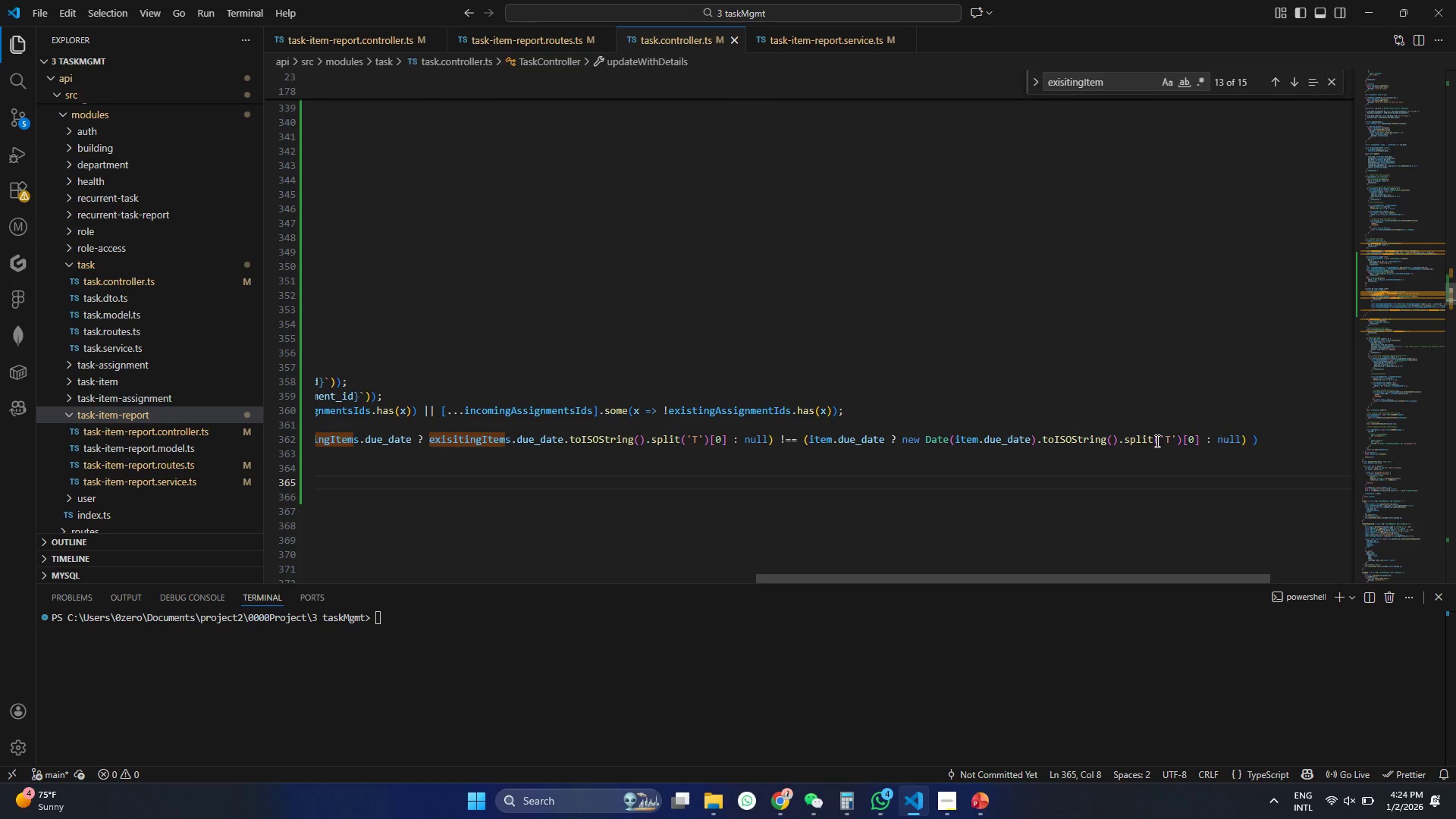 
wait(10.34)
 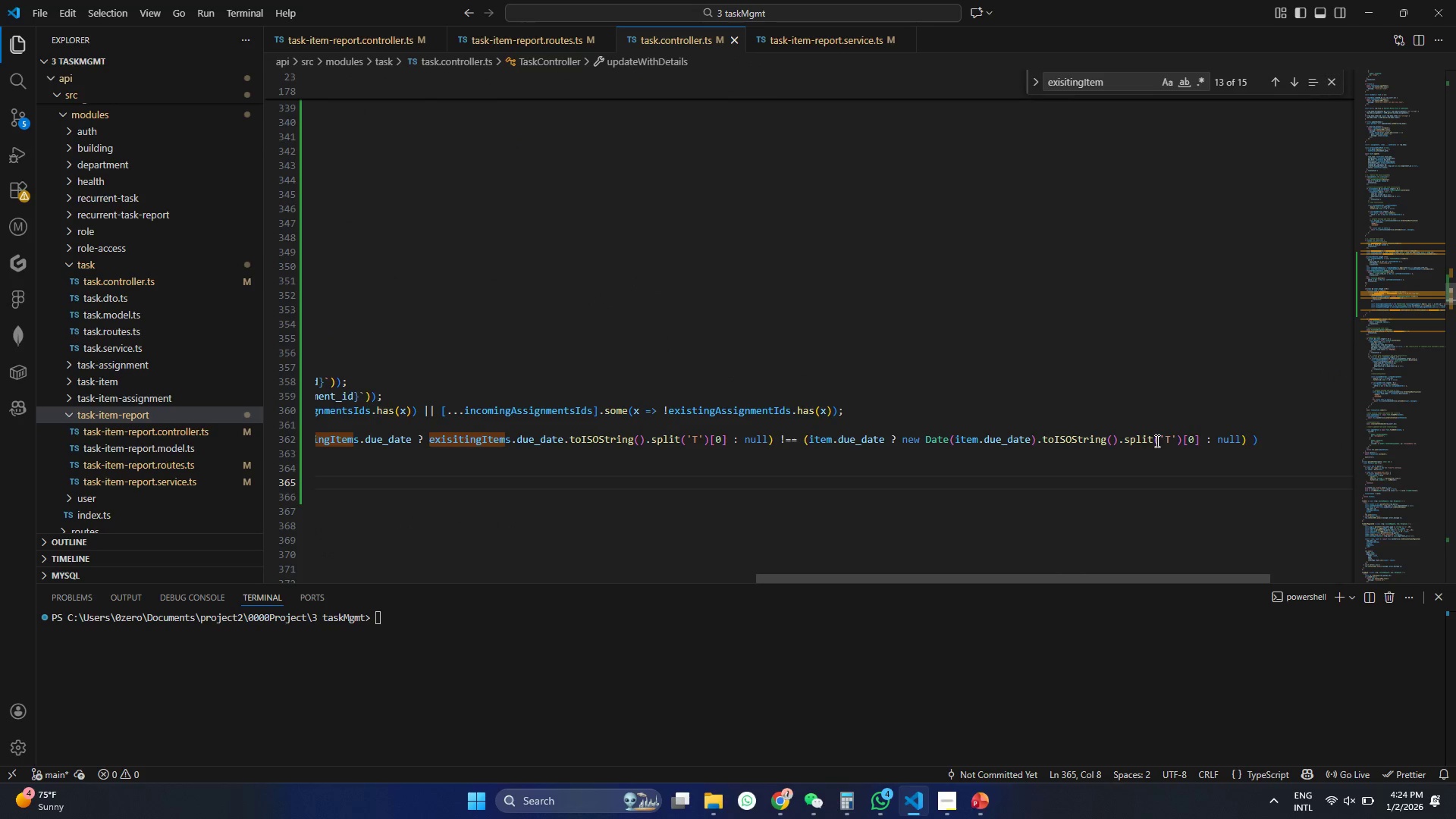 
left_click_drag(start_coordinate=[875, 438], to_coordinate=[1177, 438])
 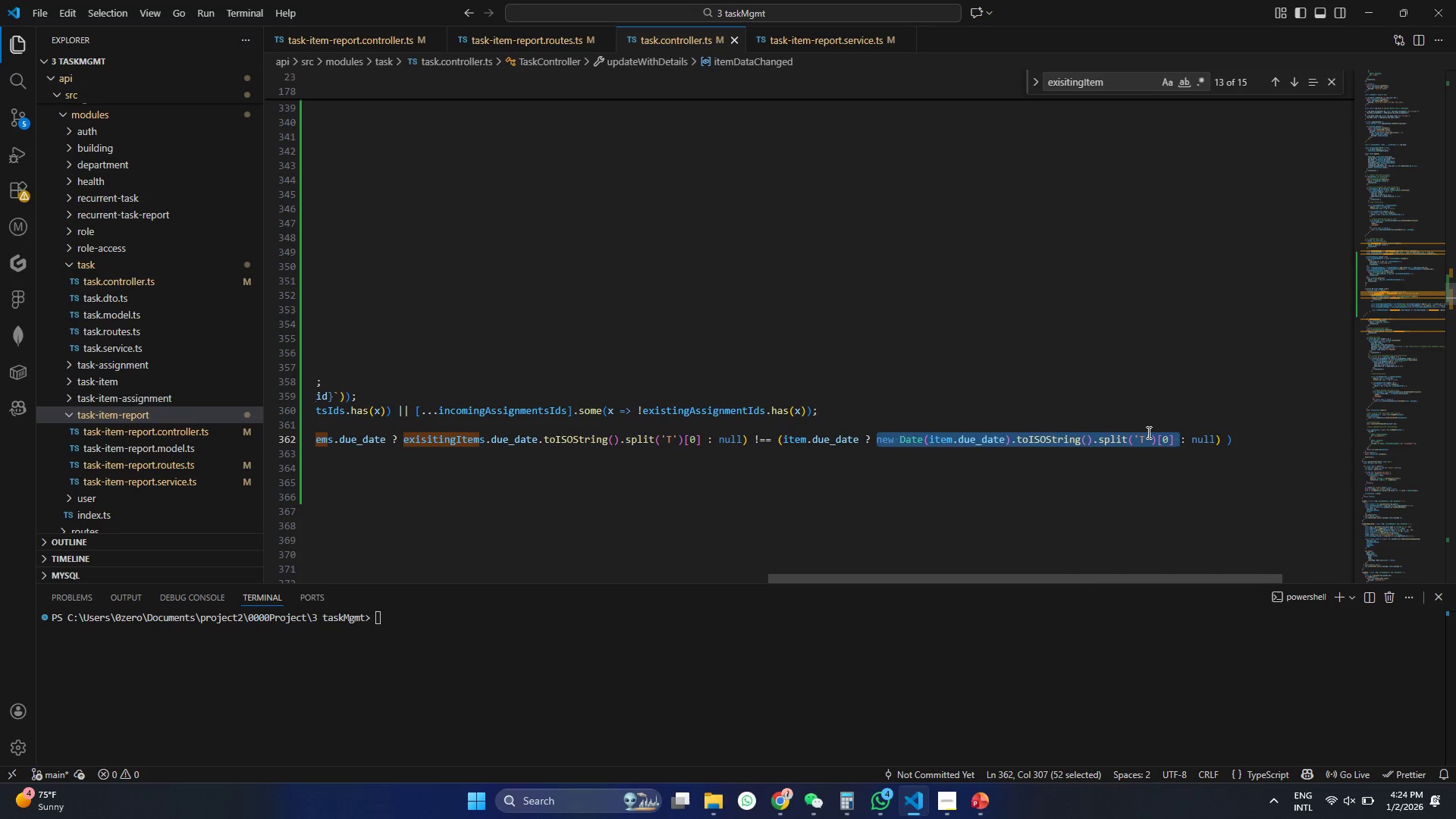 
key(Backspace)
 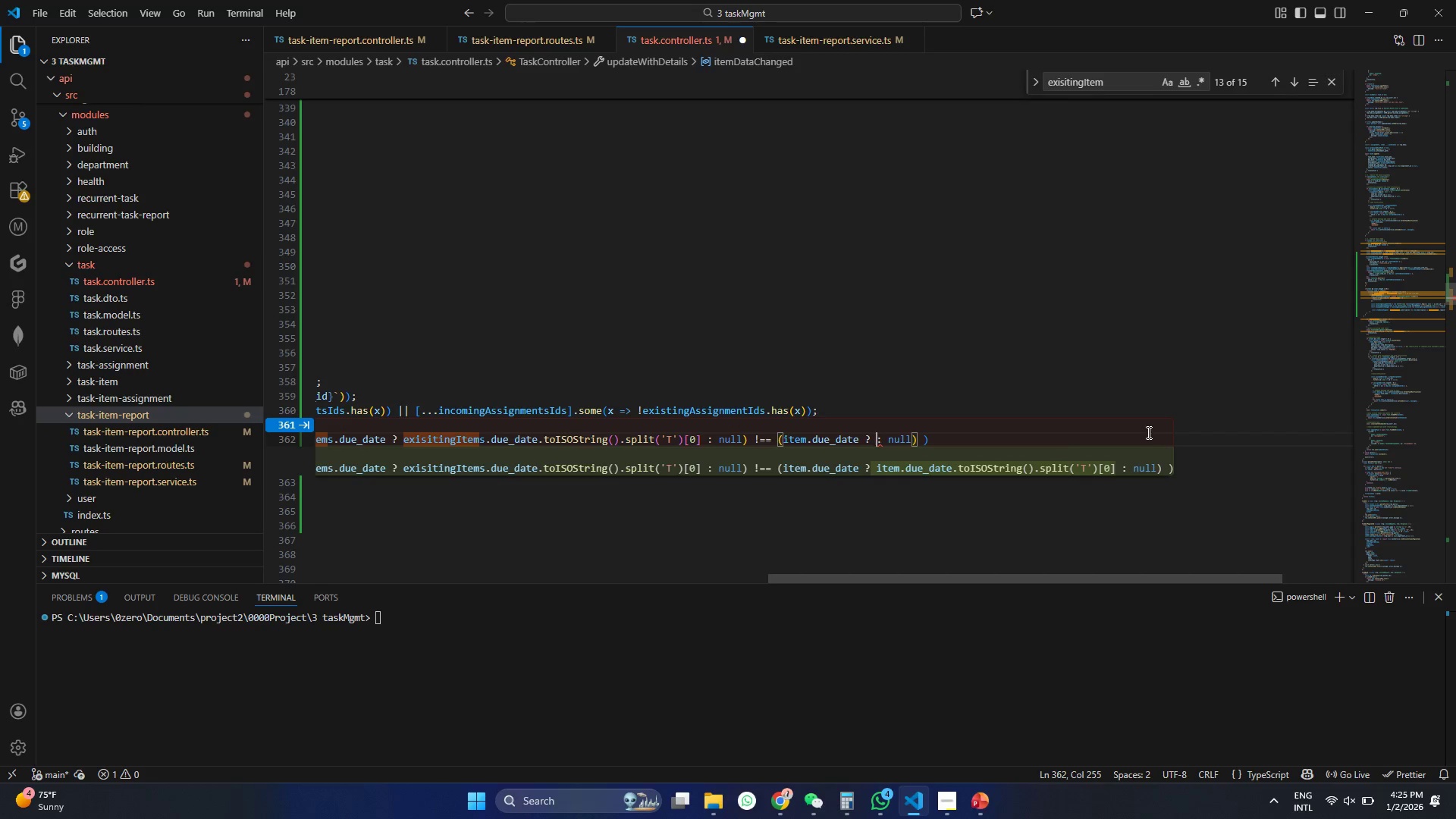 
wait(5.31)
 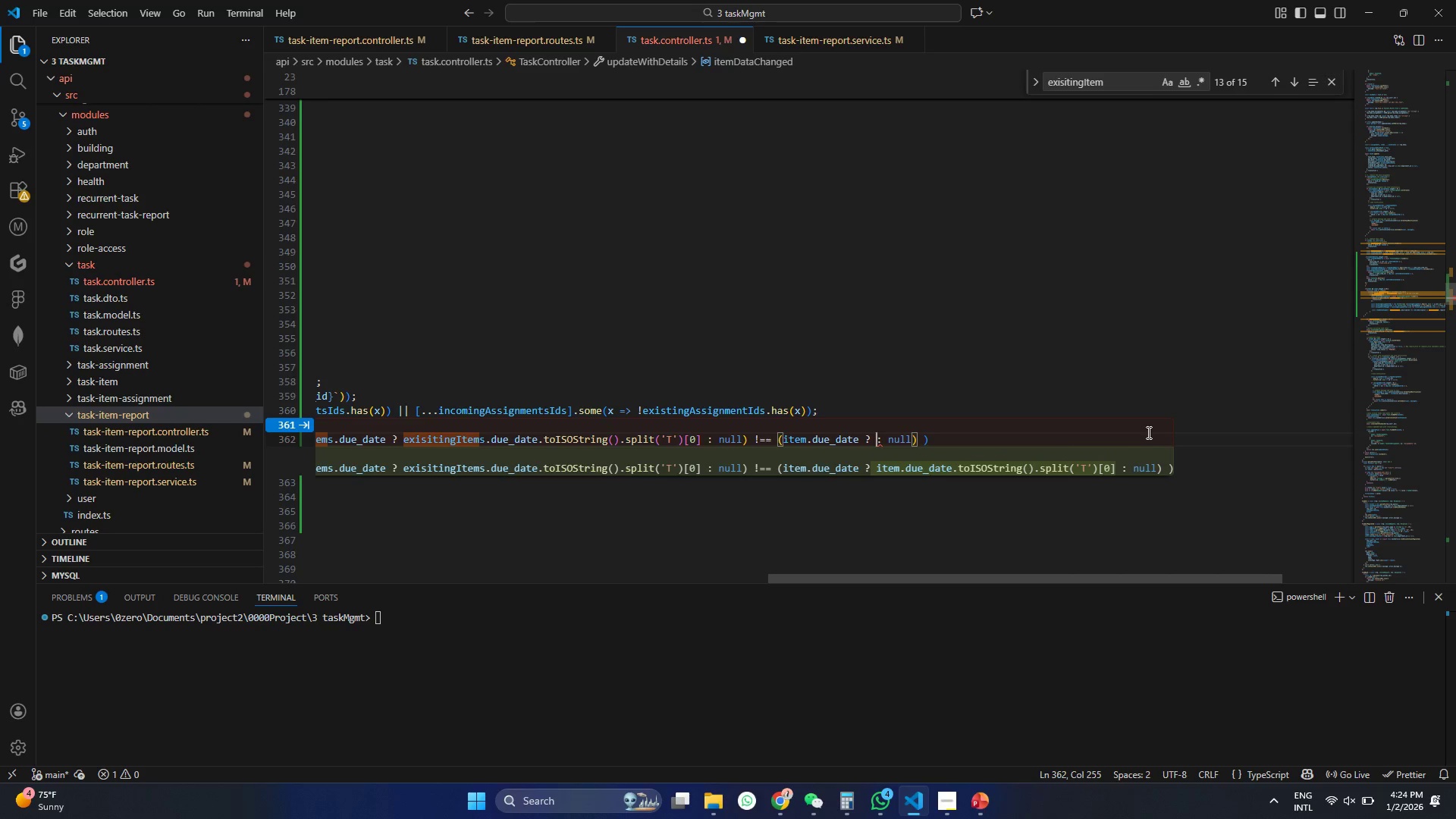 
type(ite)
 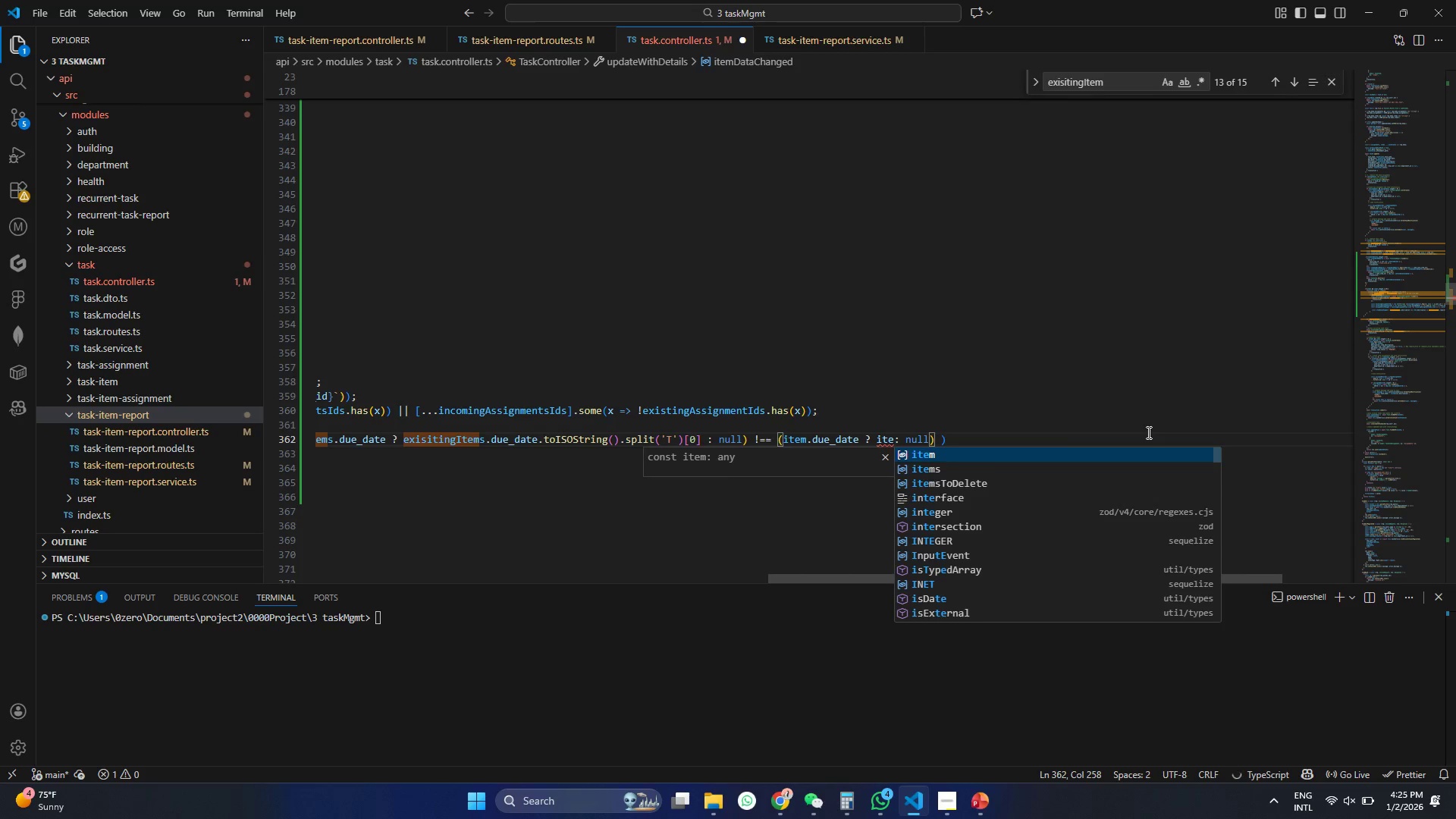 
key(Enter)
 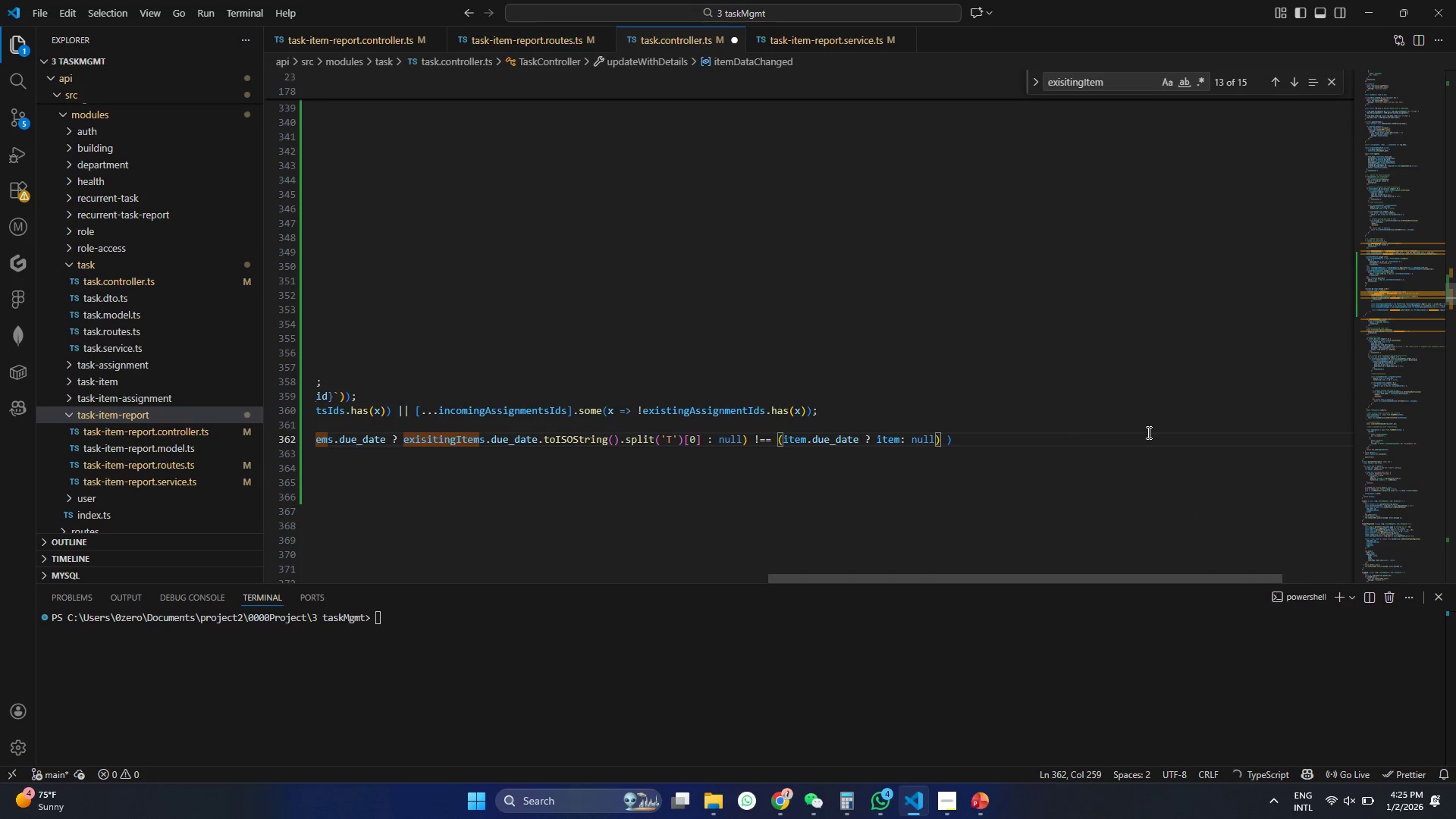 
type(.deue)
key(Backspace)
key(Backspace)
key(Backspace)
type(ue)
 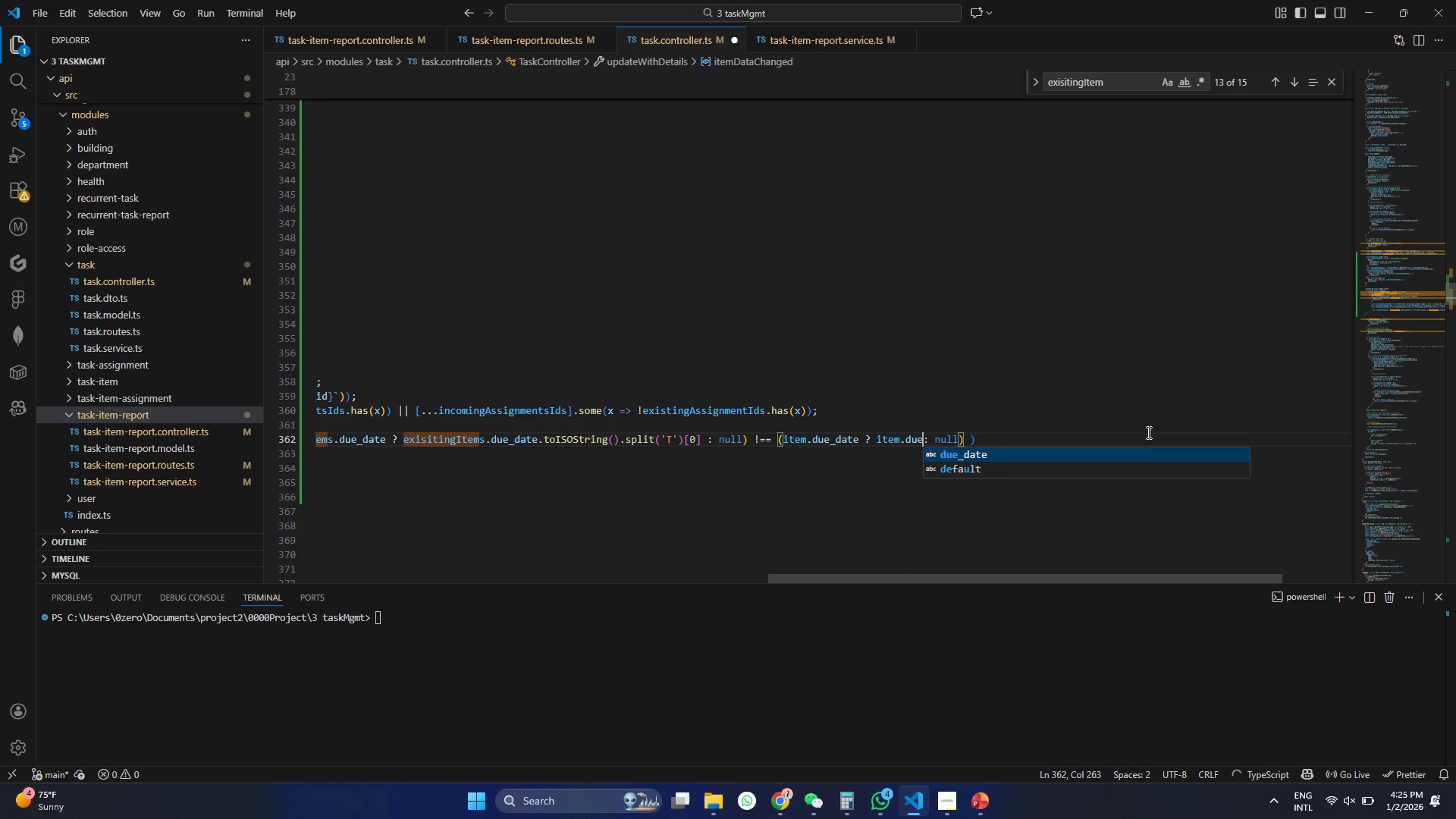 
key(Enter)
 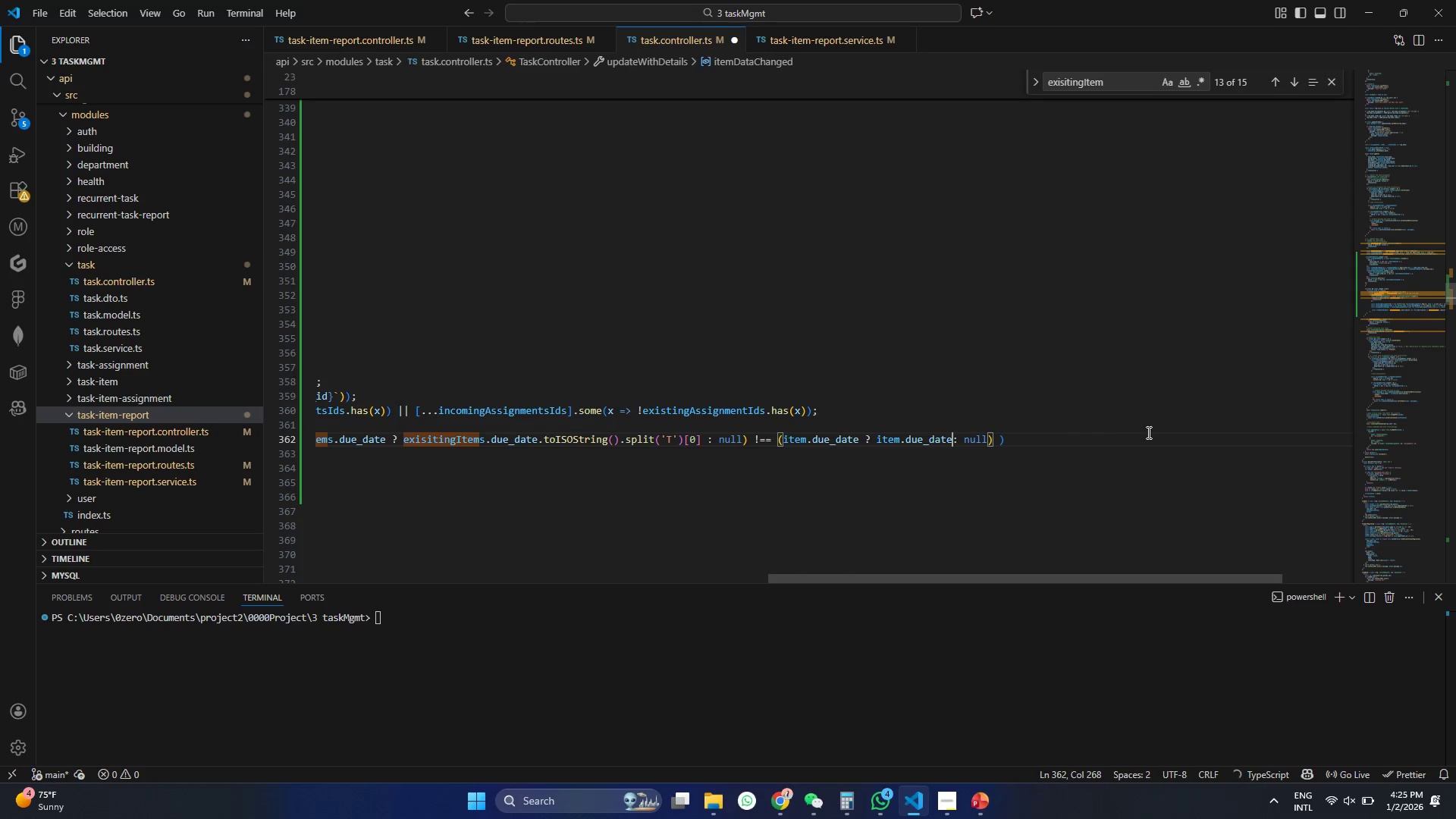 
hold_key(key=ControlLeft, duration=0.31)
 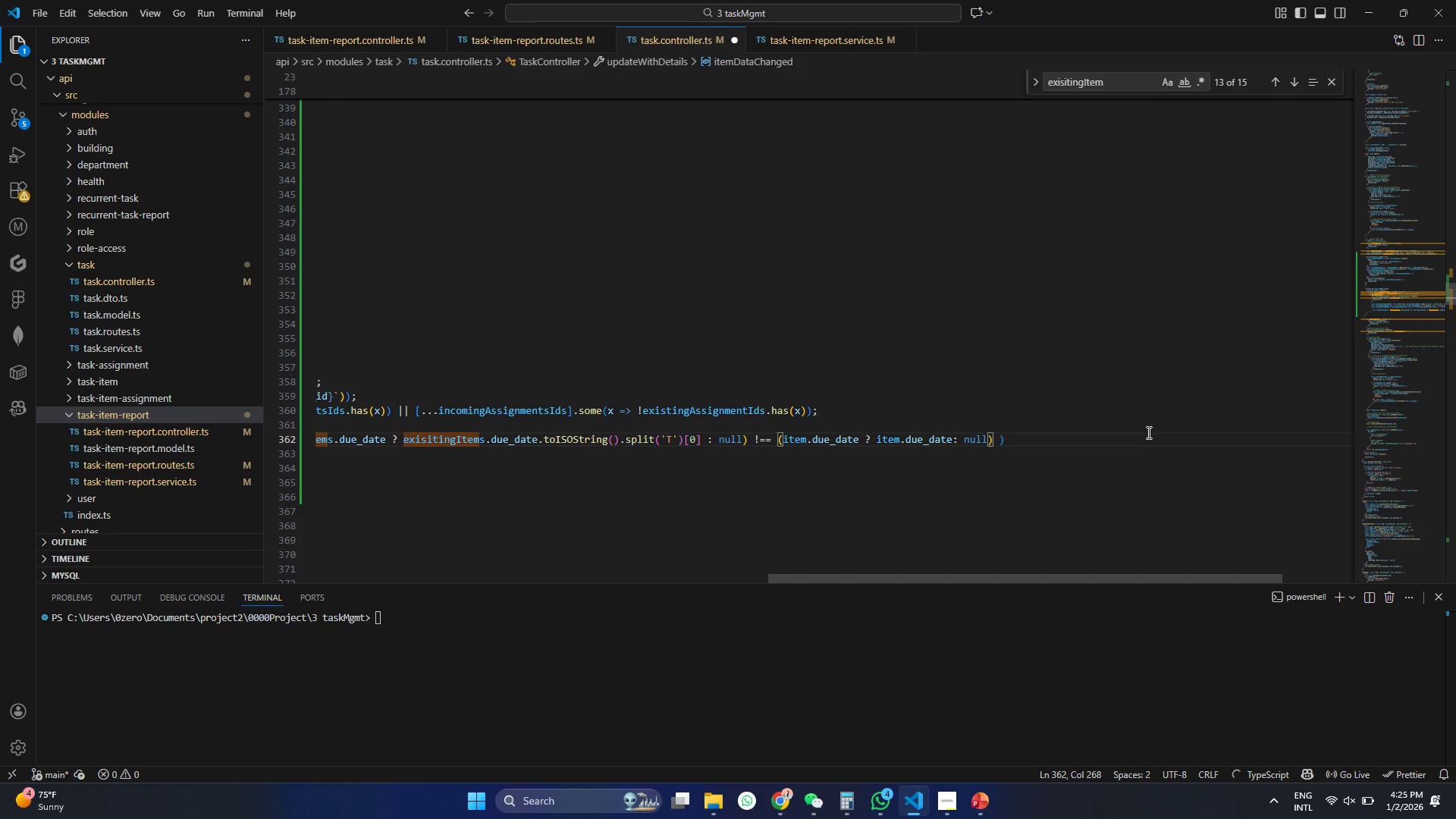 
key(Space)
 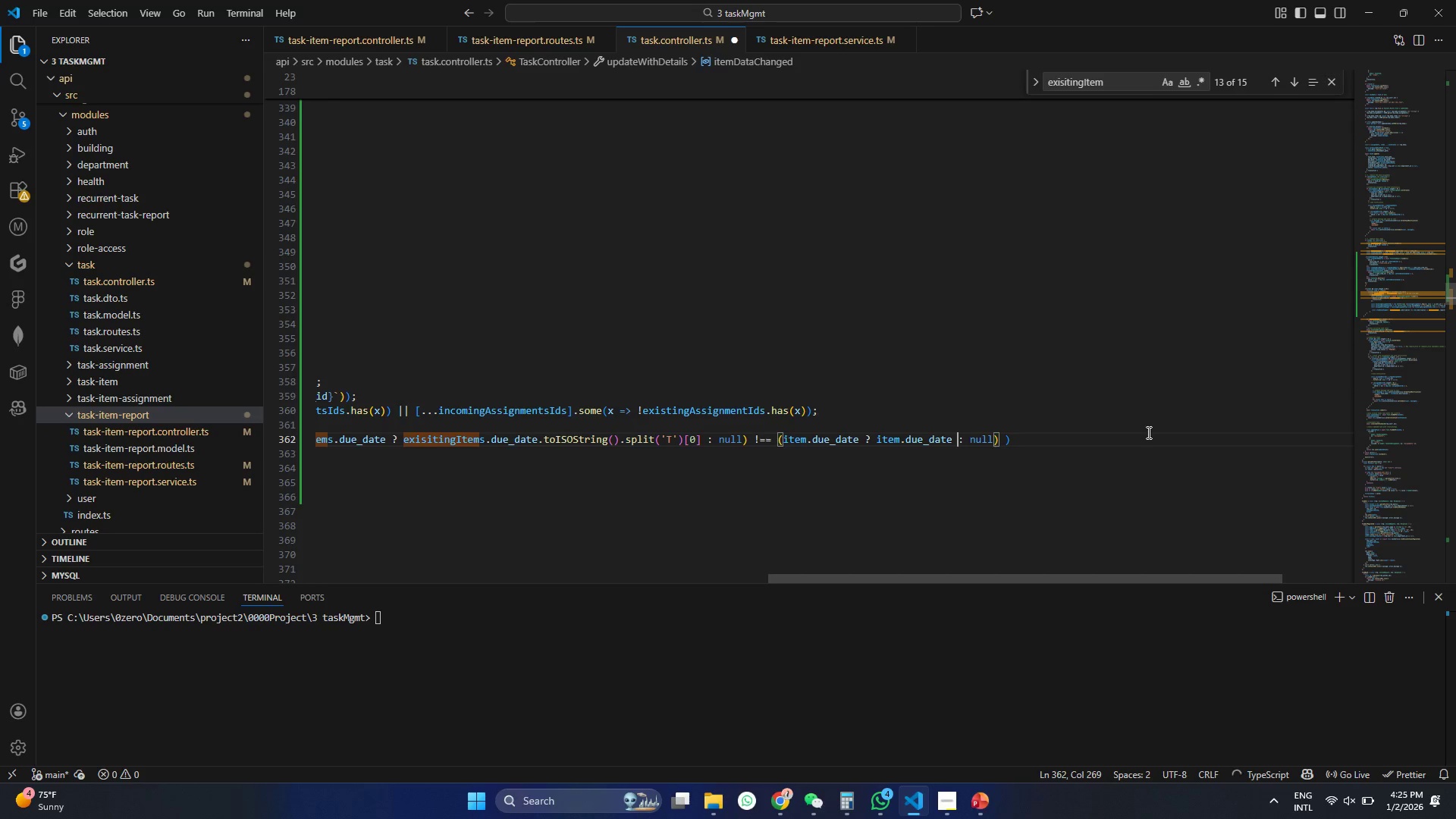 
key(Control+ControlLeft)
 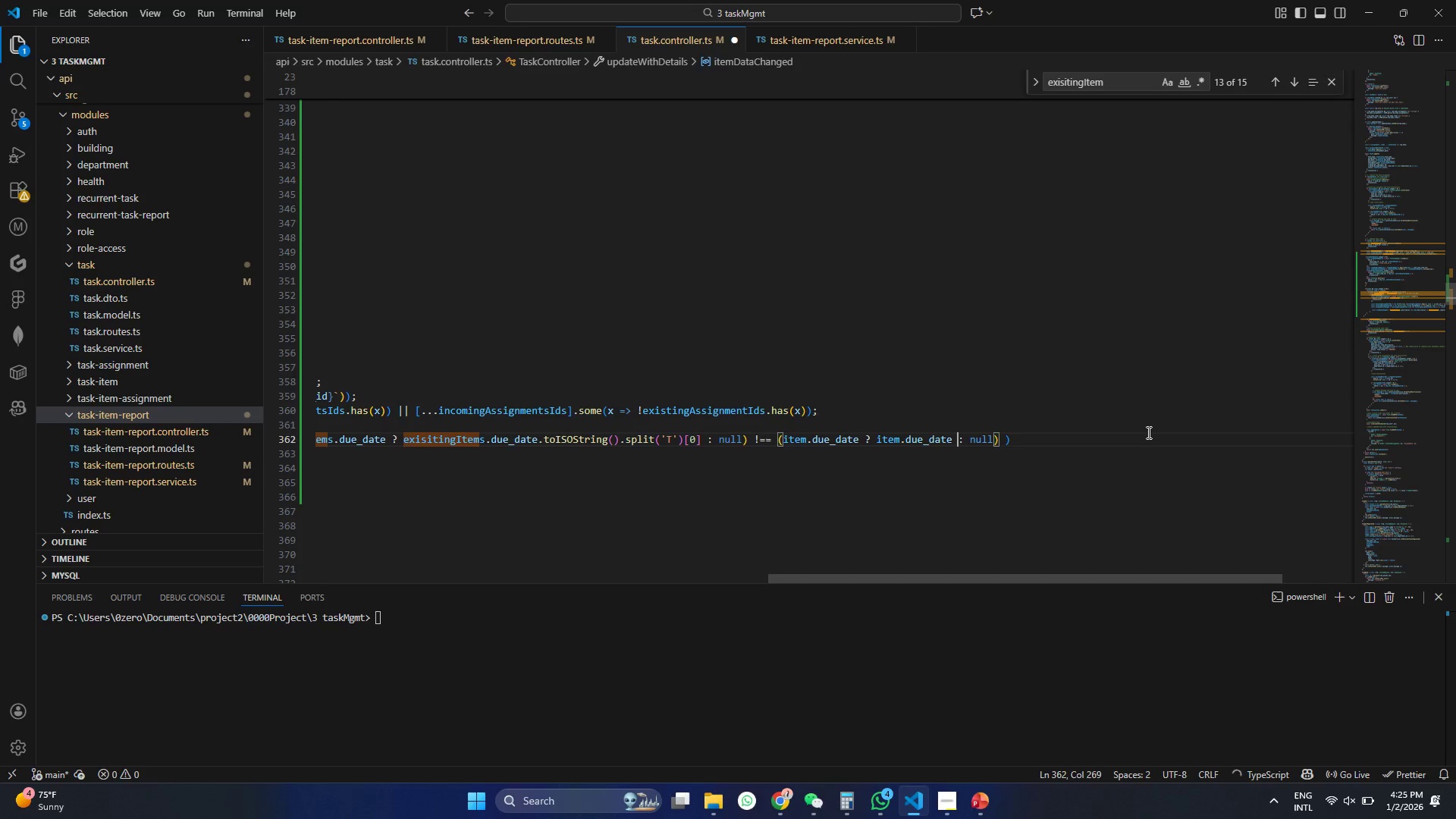 
key(Control+S)
 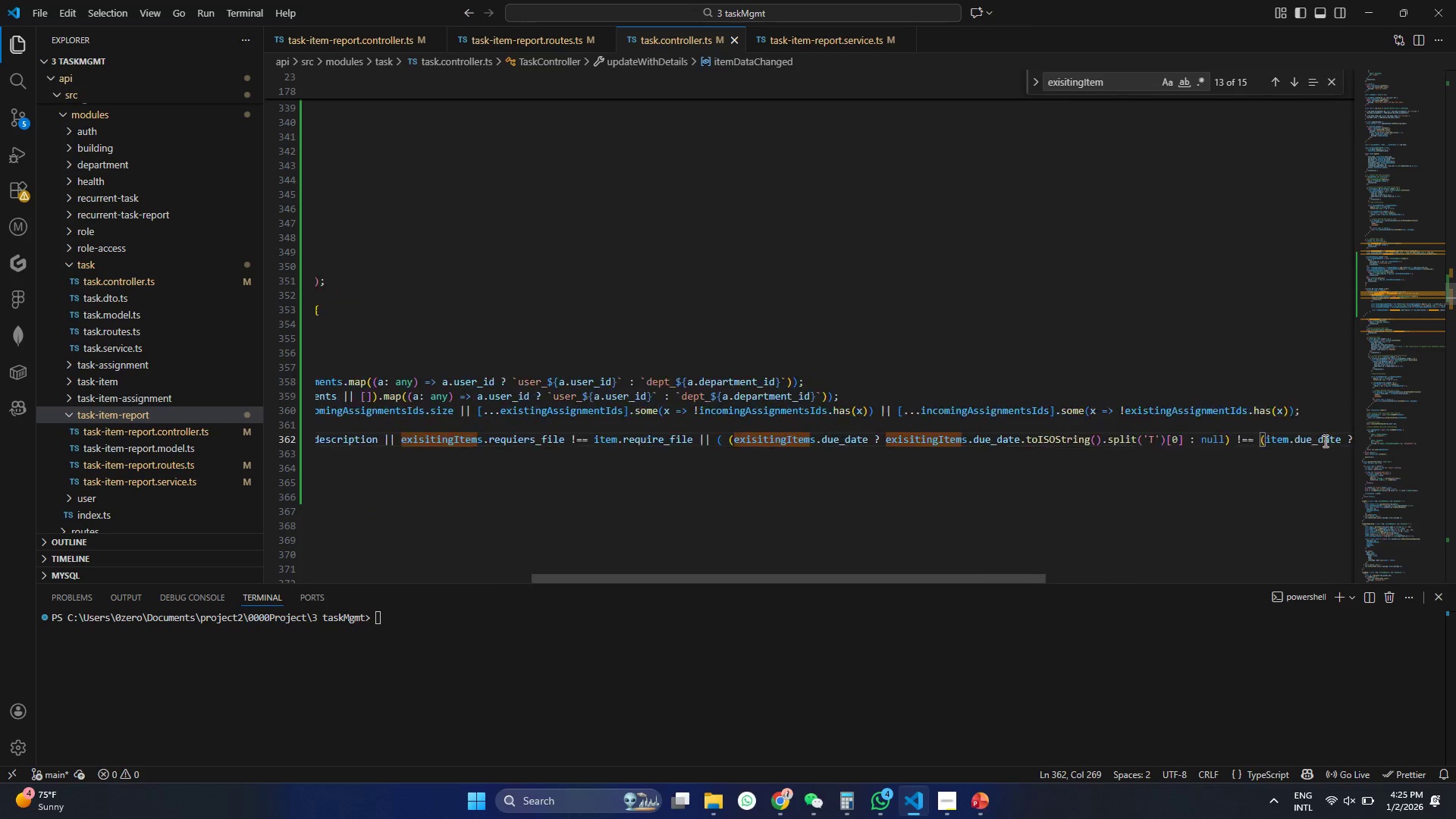 
left_click([1324, 441])
 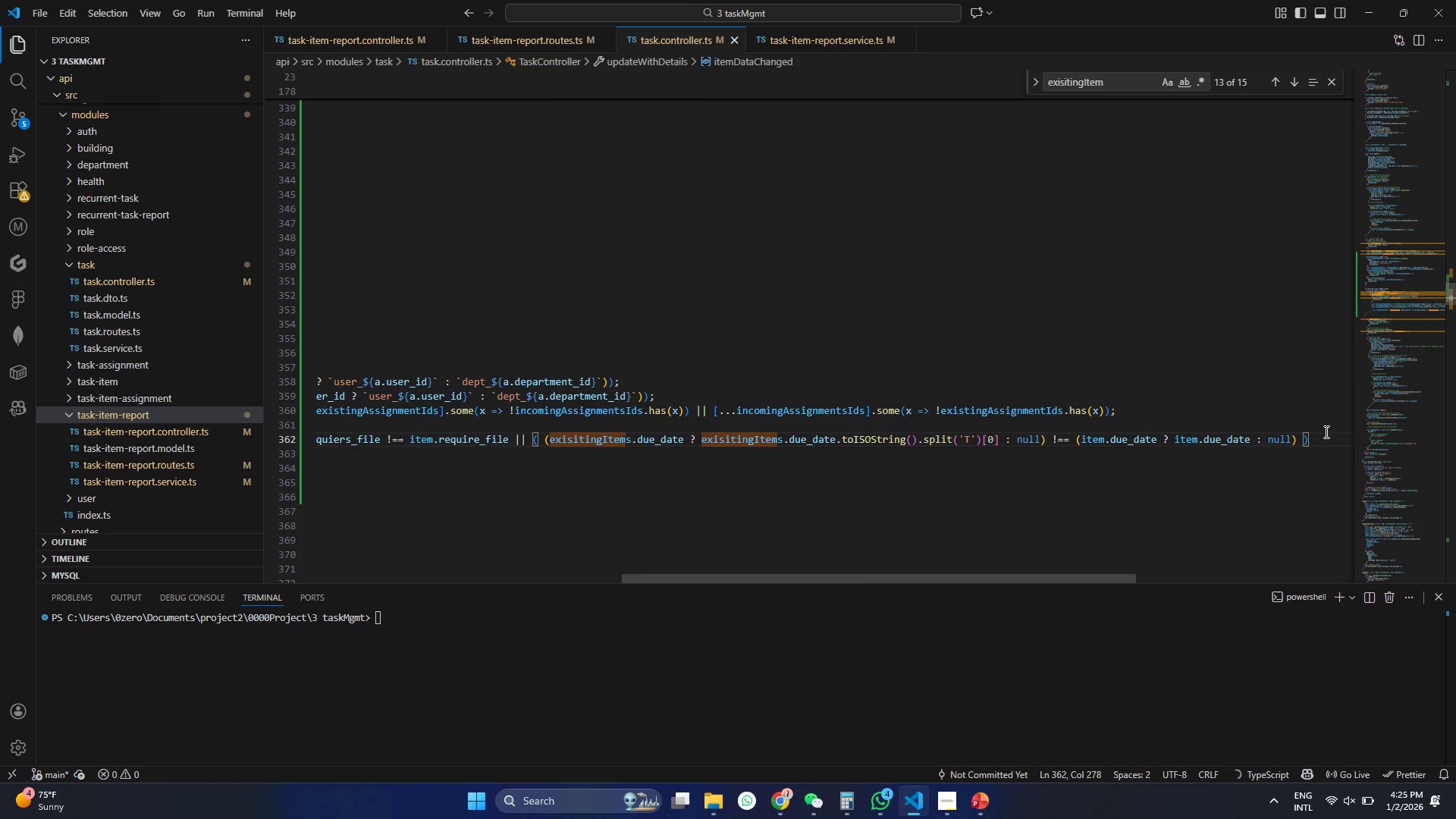 
key(Enter)
 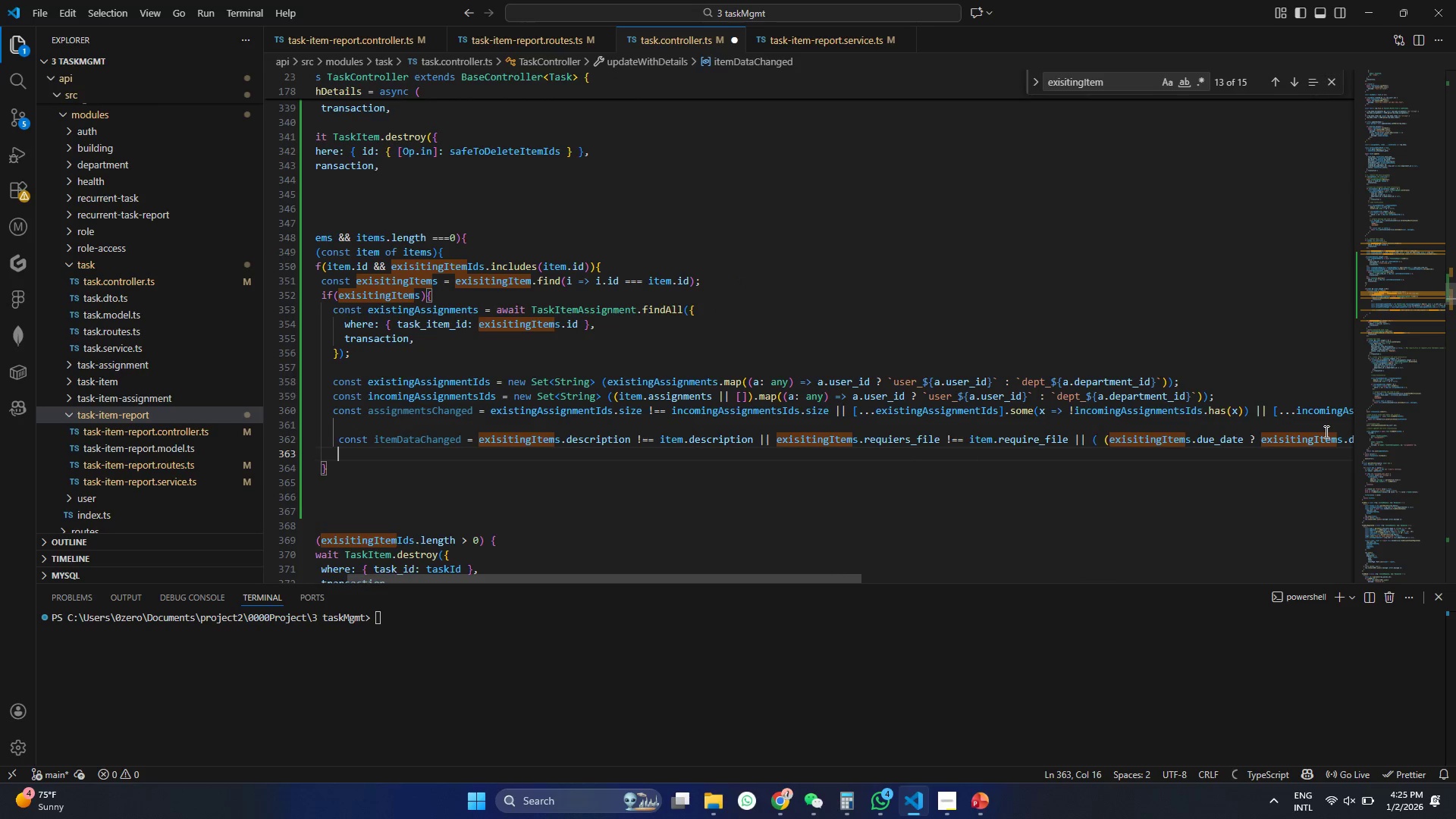 
key(Enter)
 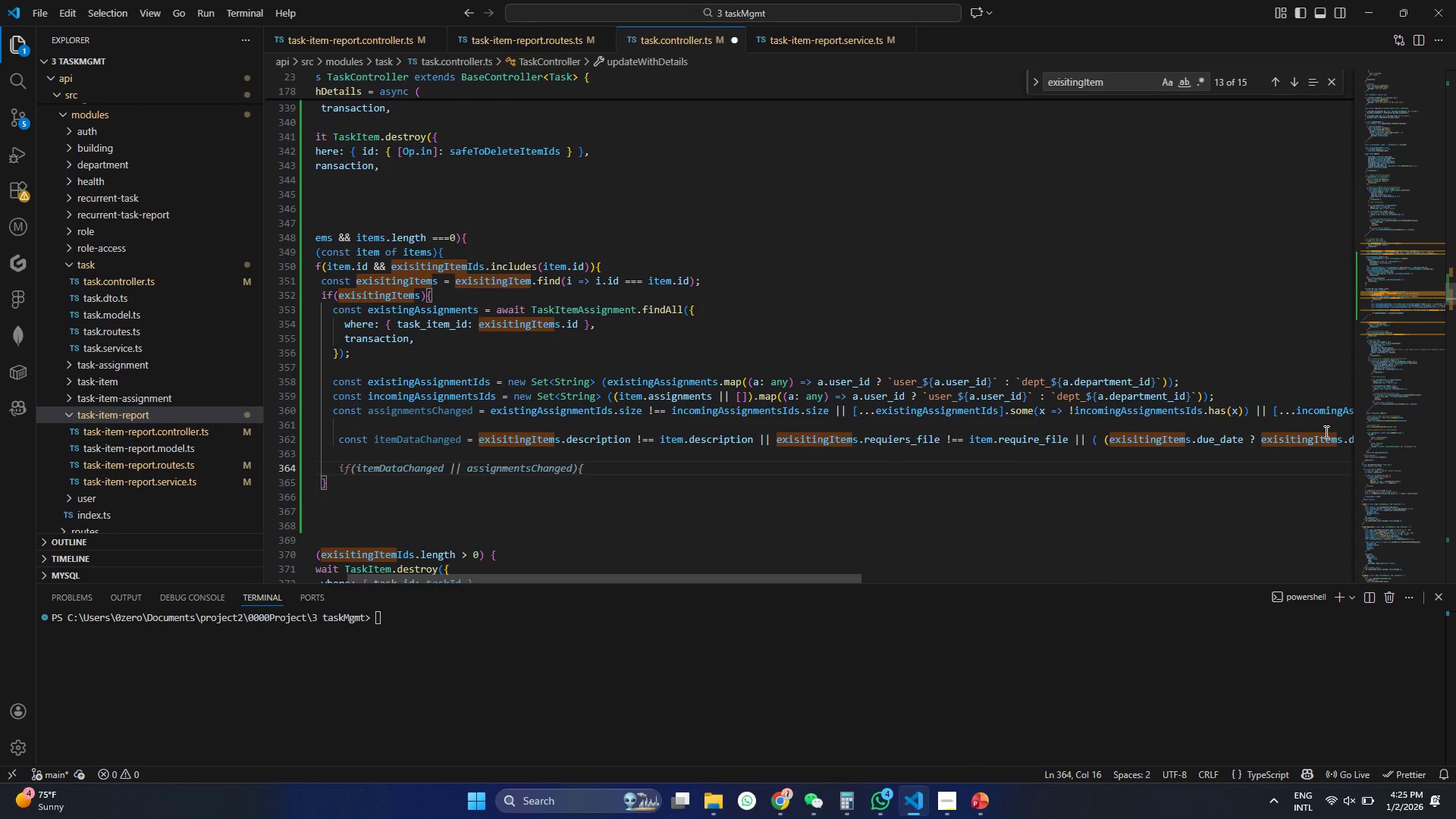 
wait(5.7)
 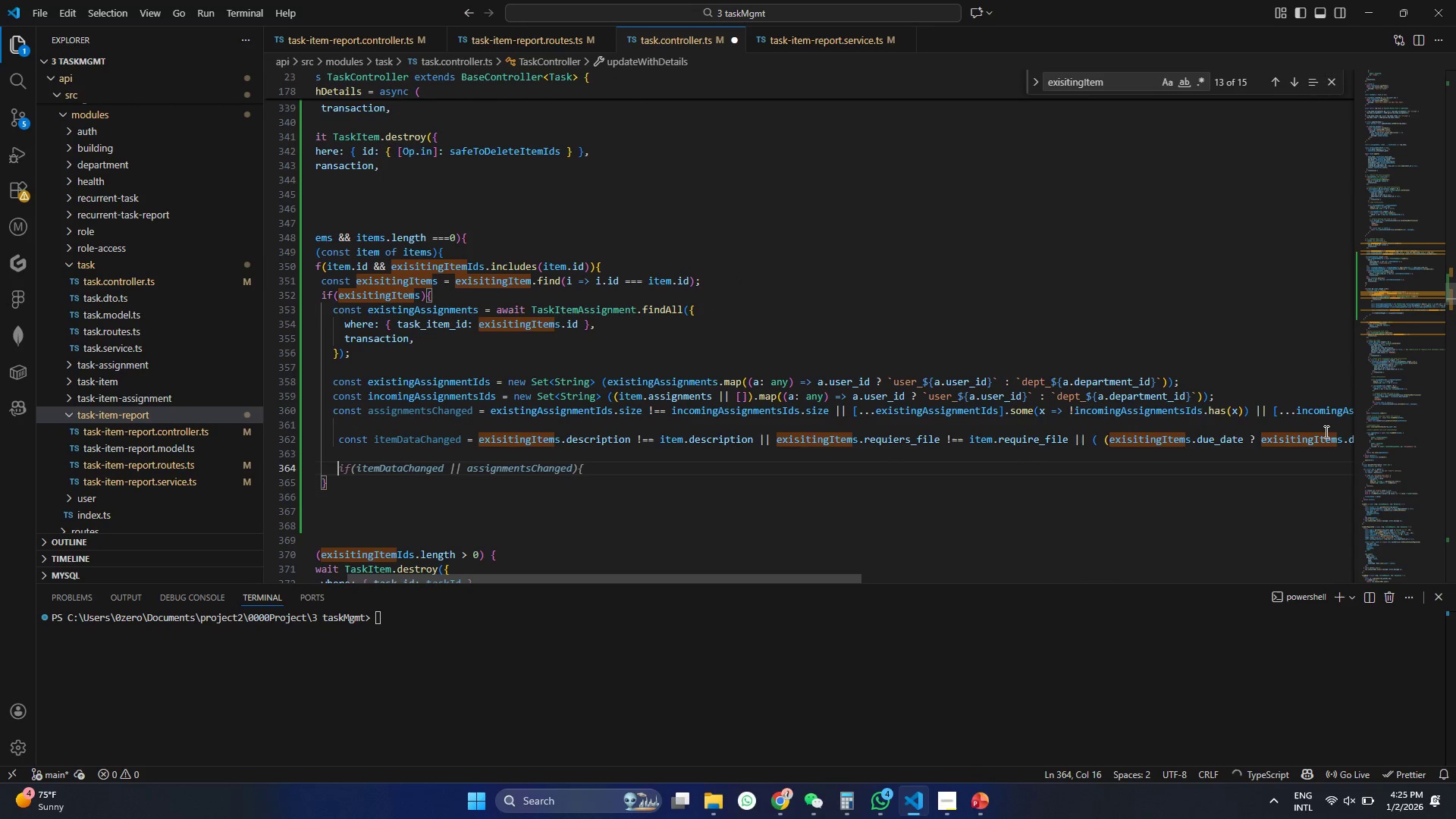 
type(if(ite)
 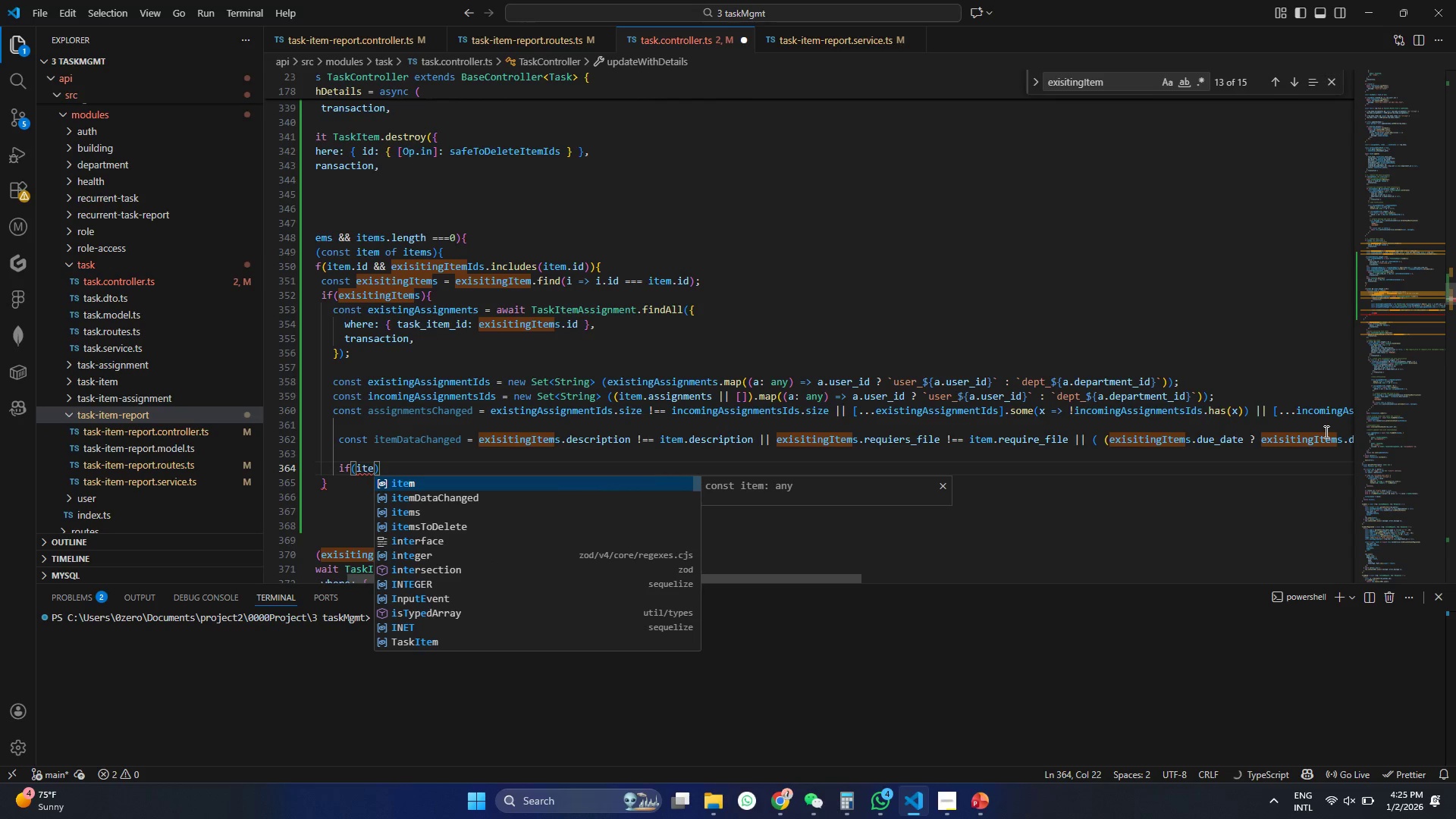 
key(Enter)
 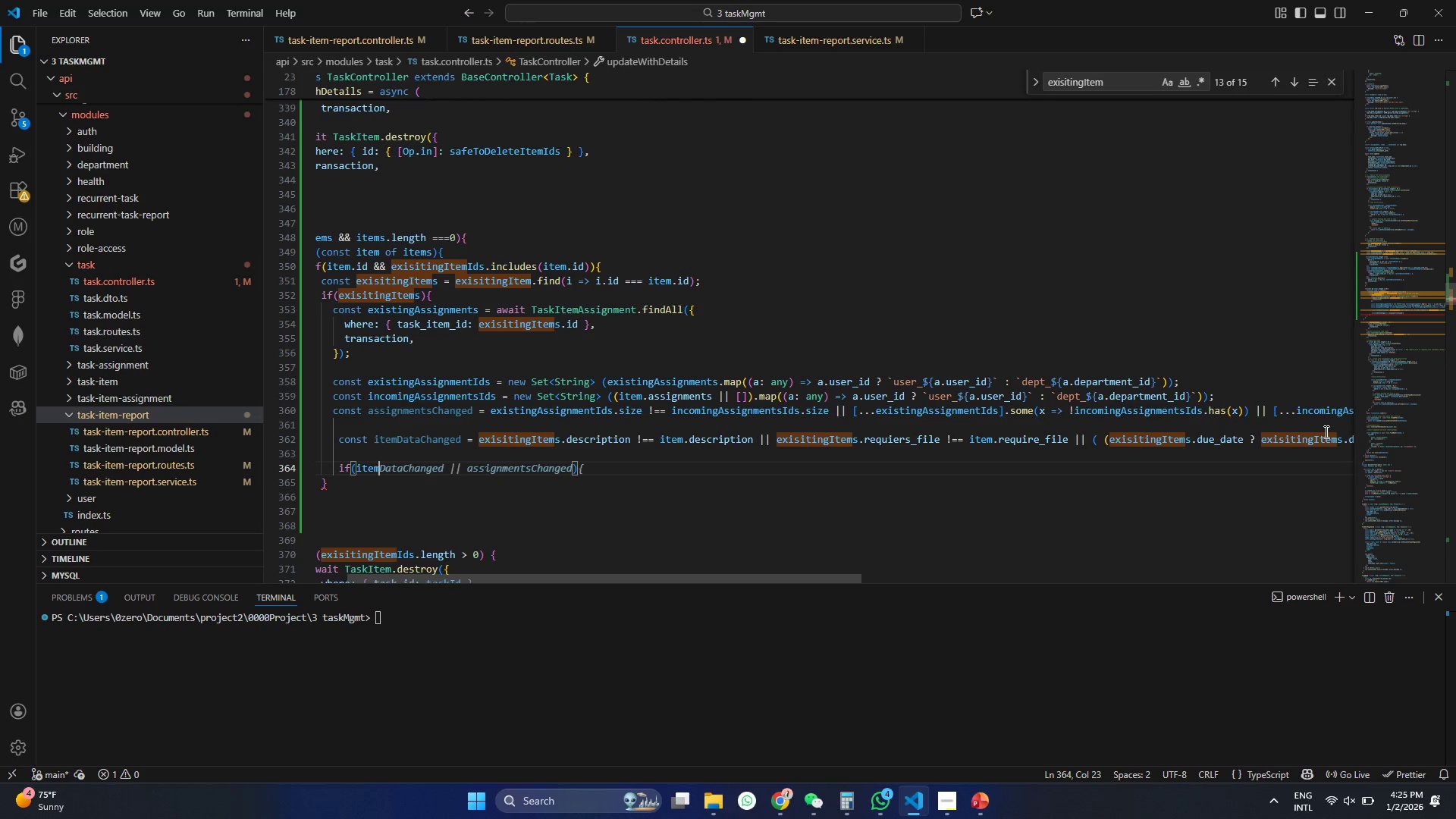 
key(Shift+ShiftRight)
 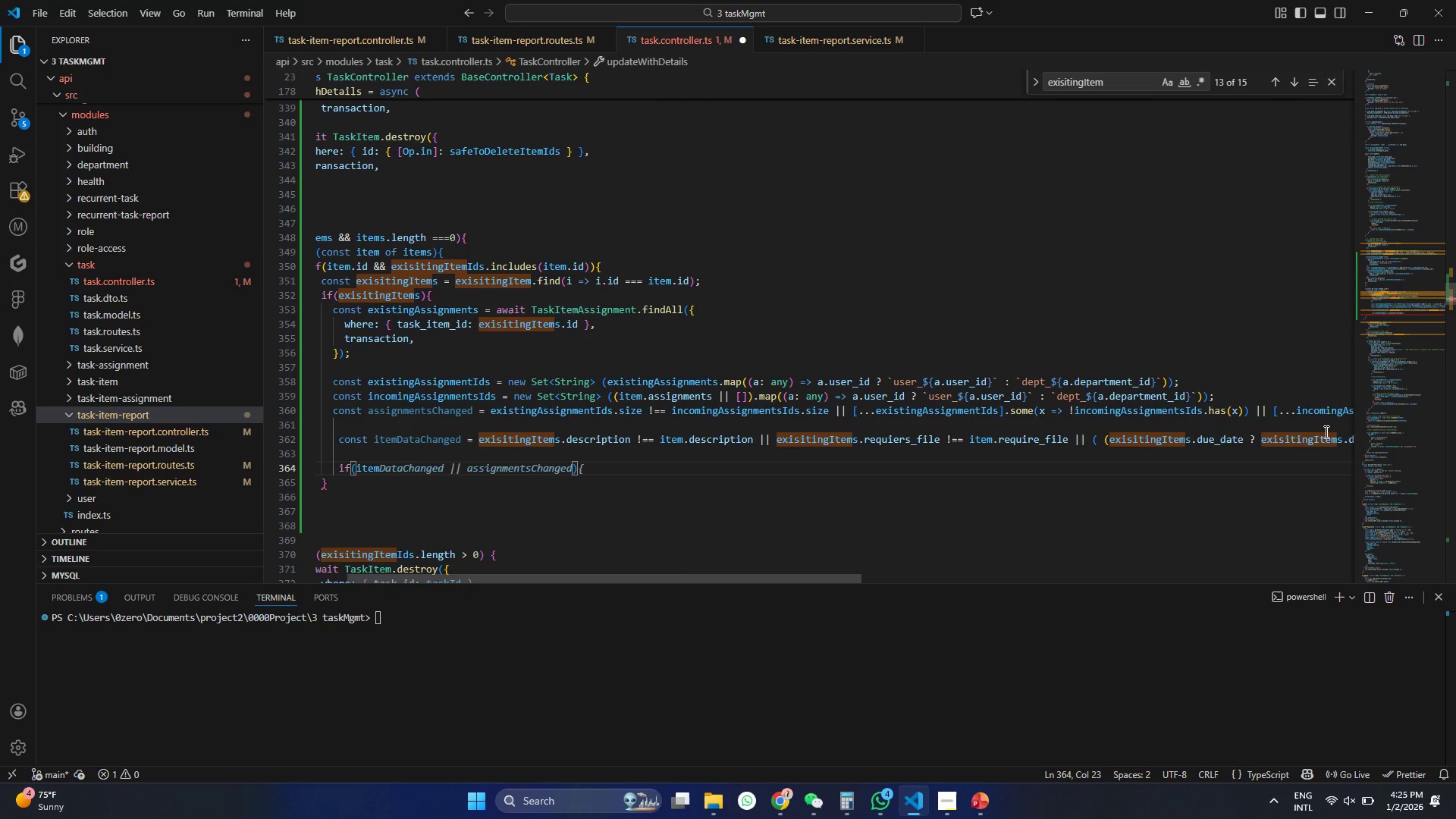 
key(Shift+D)
 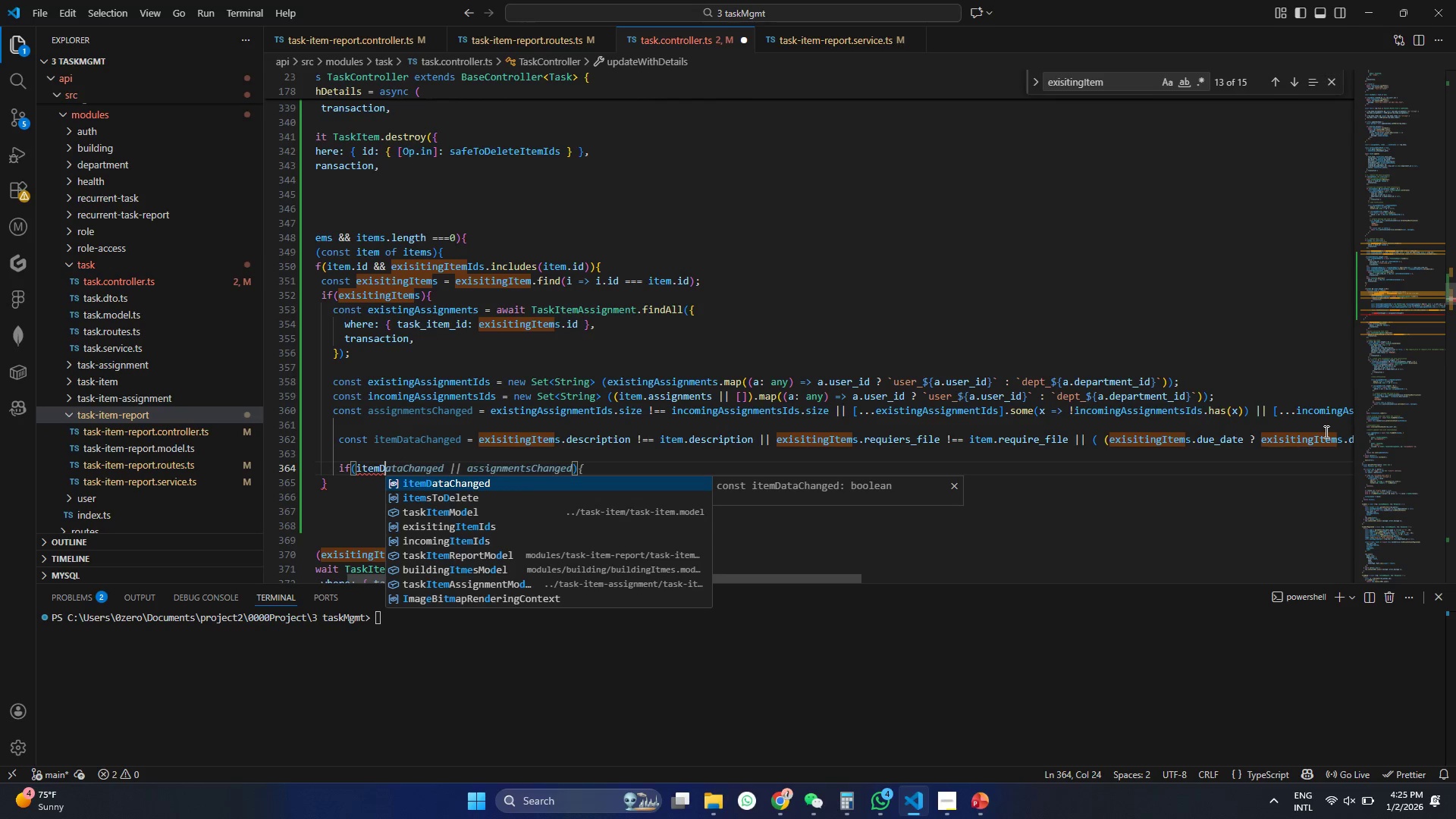 
key(Tab)
 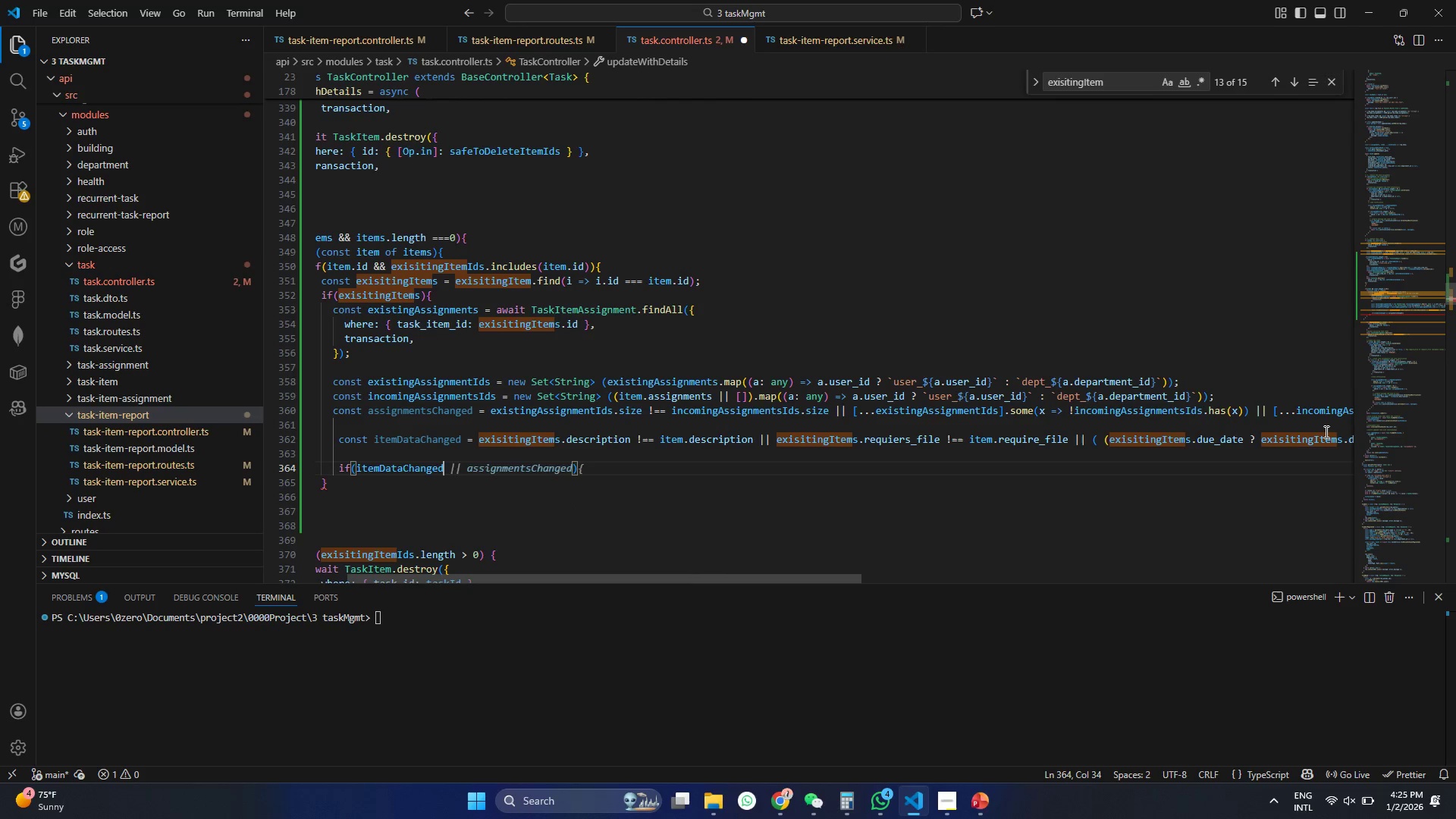 
key(Tab)
 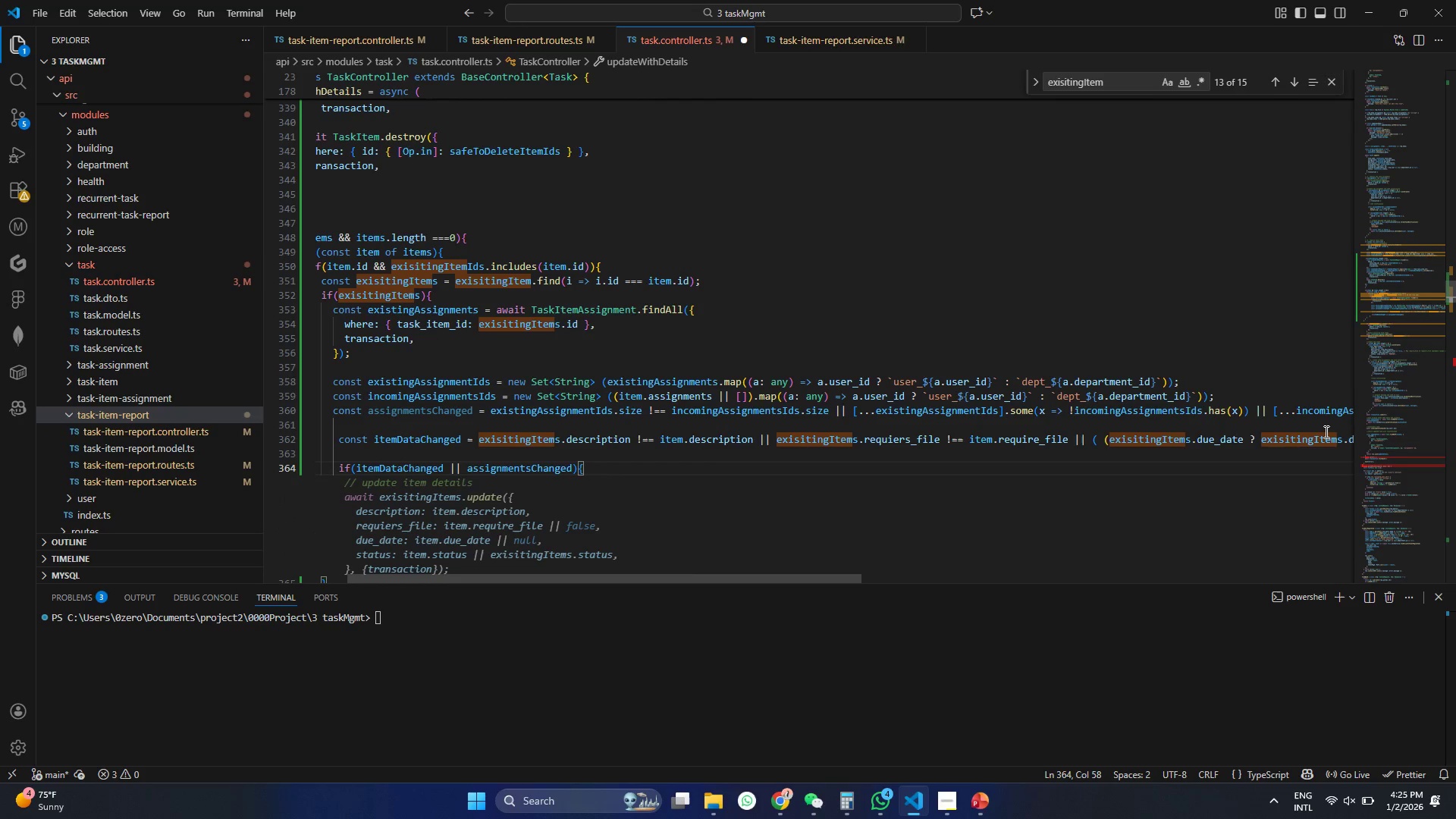 
key(Shift+BracketRight)
 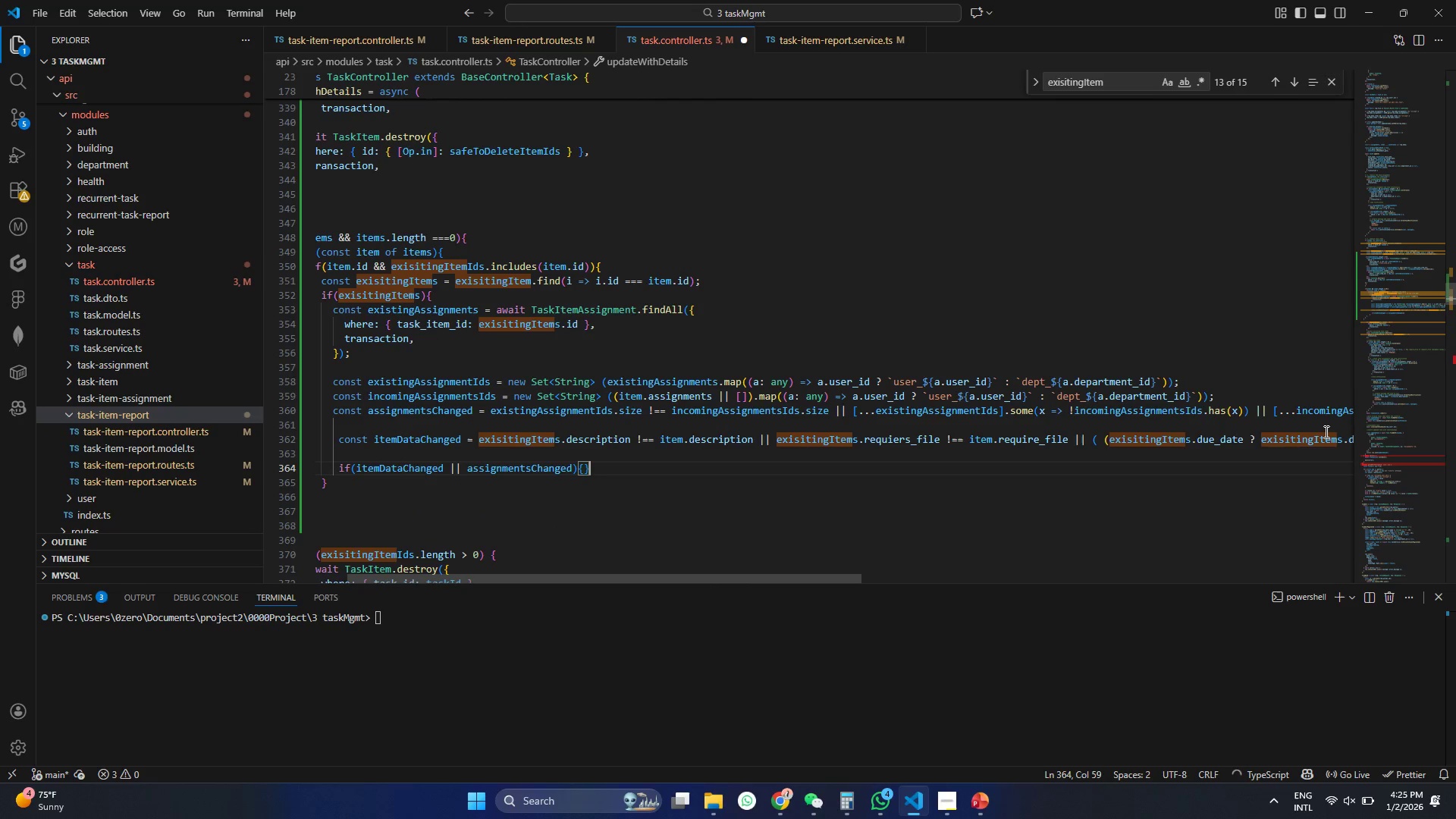 
key(ArrowLeft)
 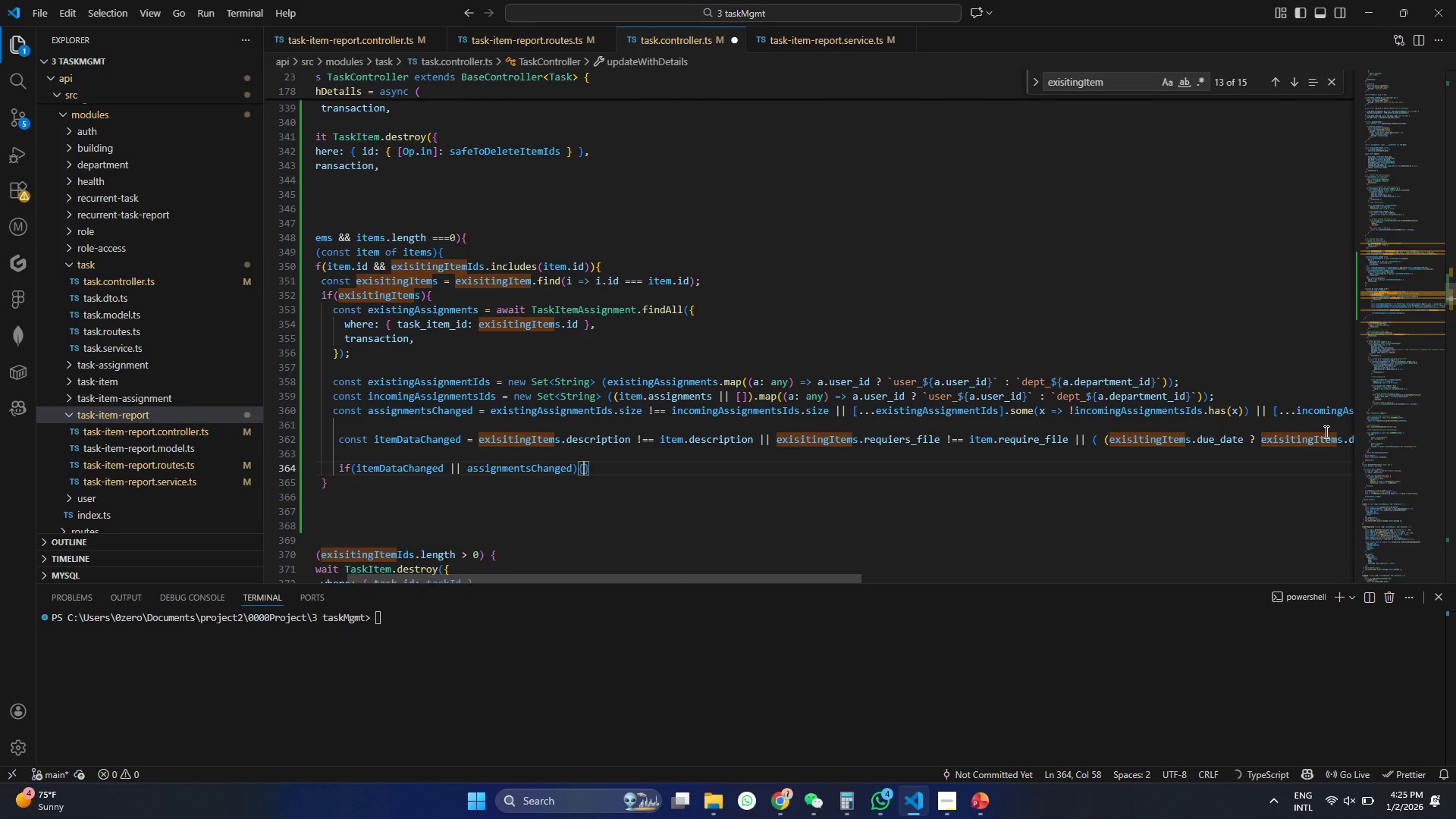 
key(Enter)
 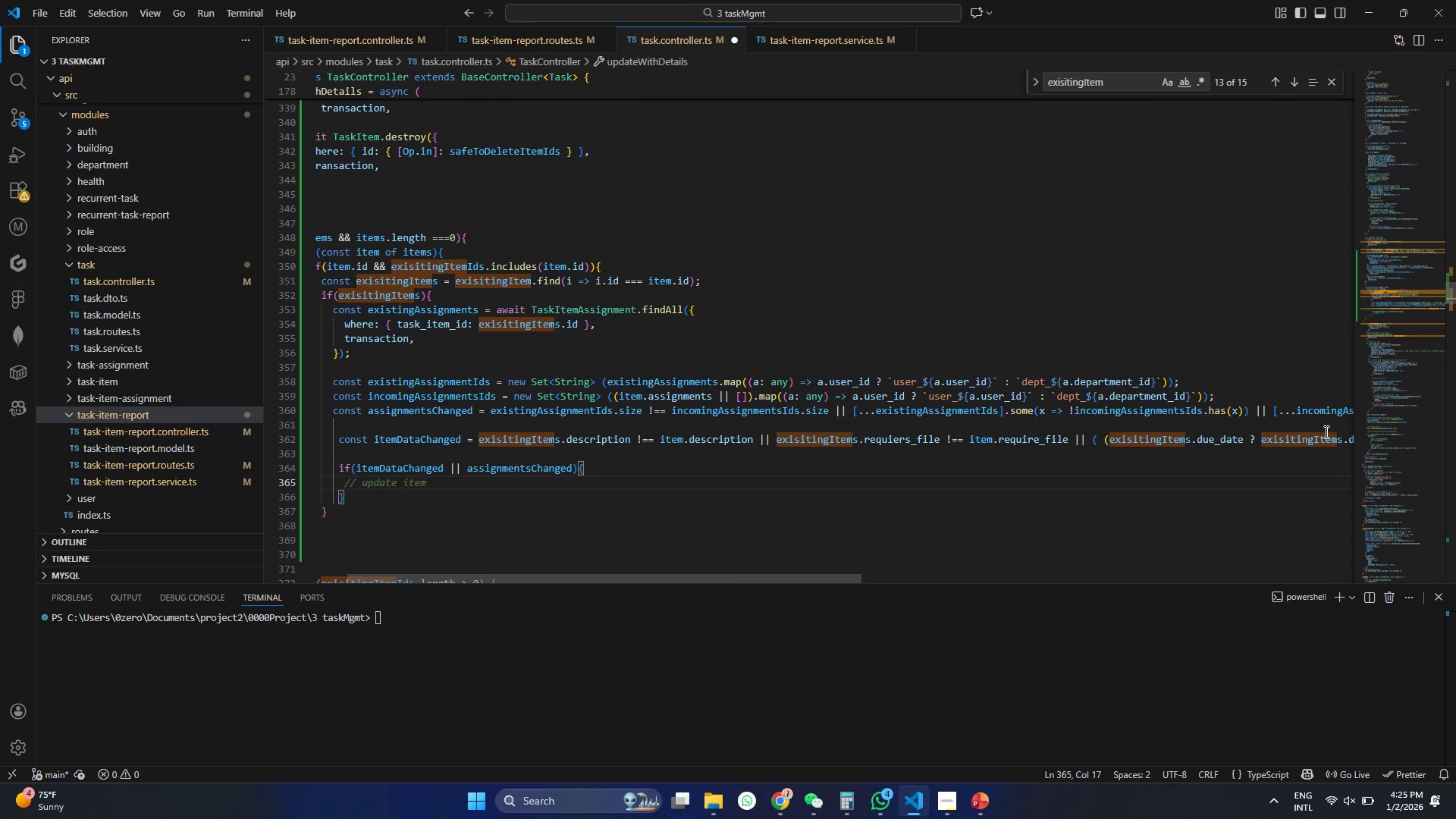 
type(if)
key(Tab)
key(Tab)
type(})
 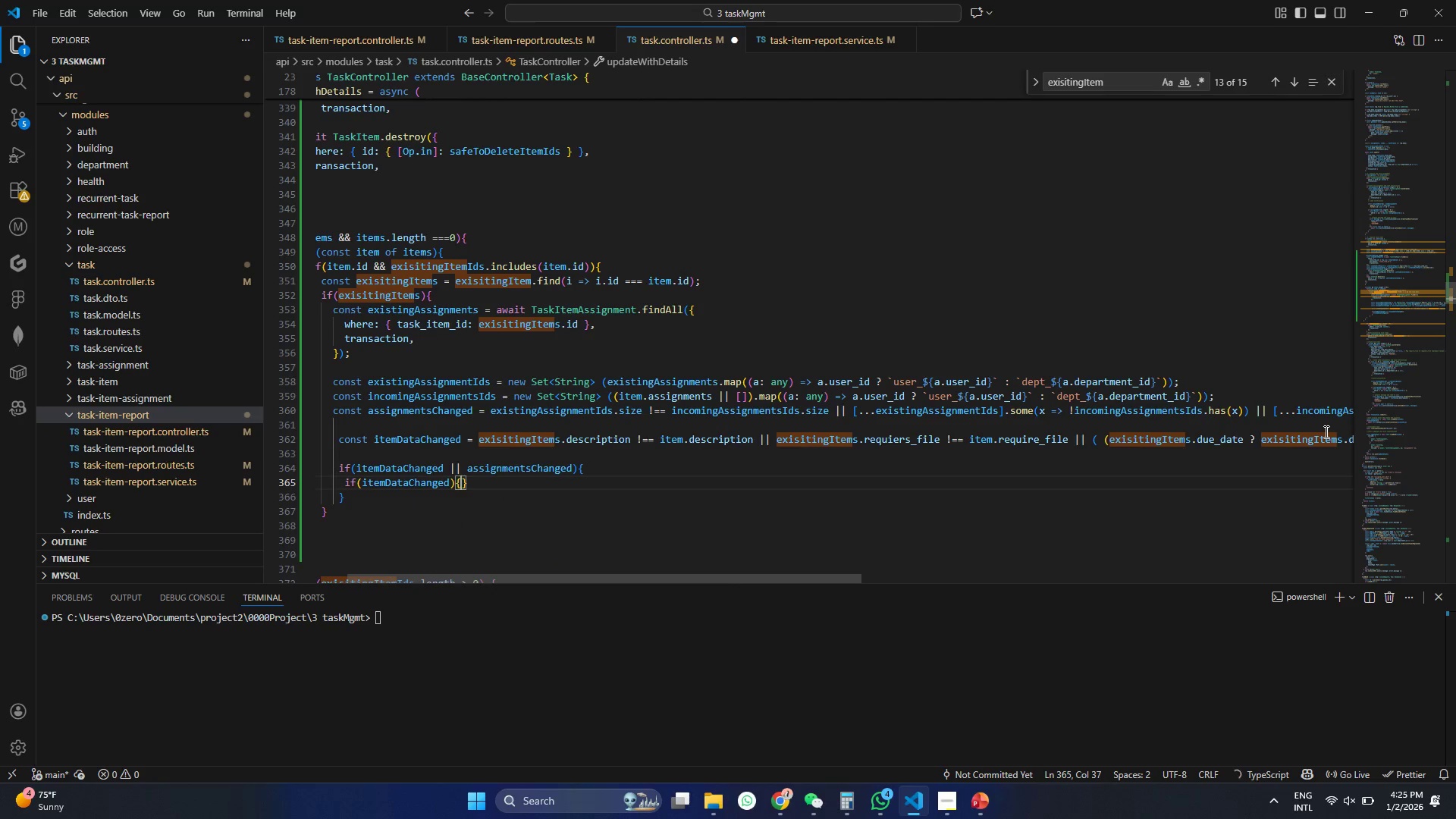 
 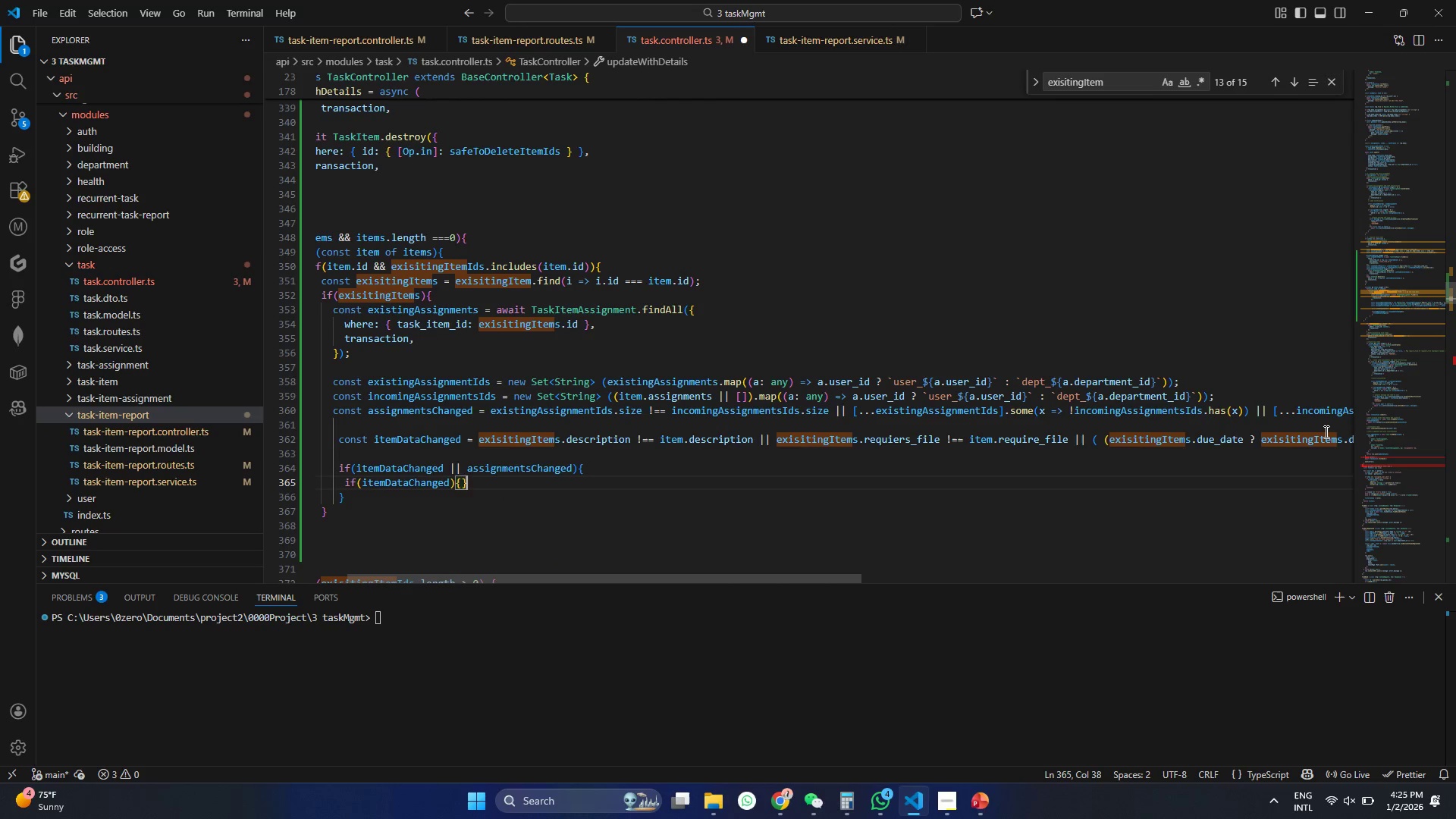 
key(ArrowLeft)
 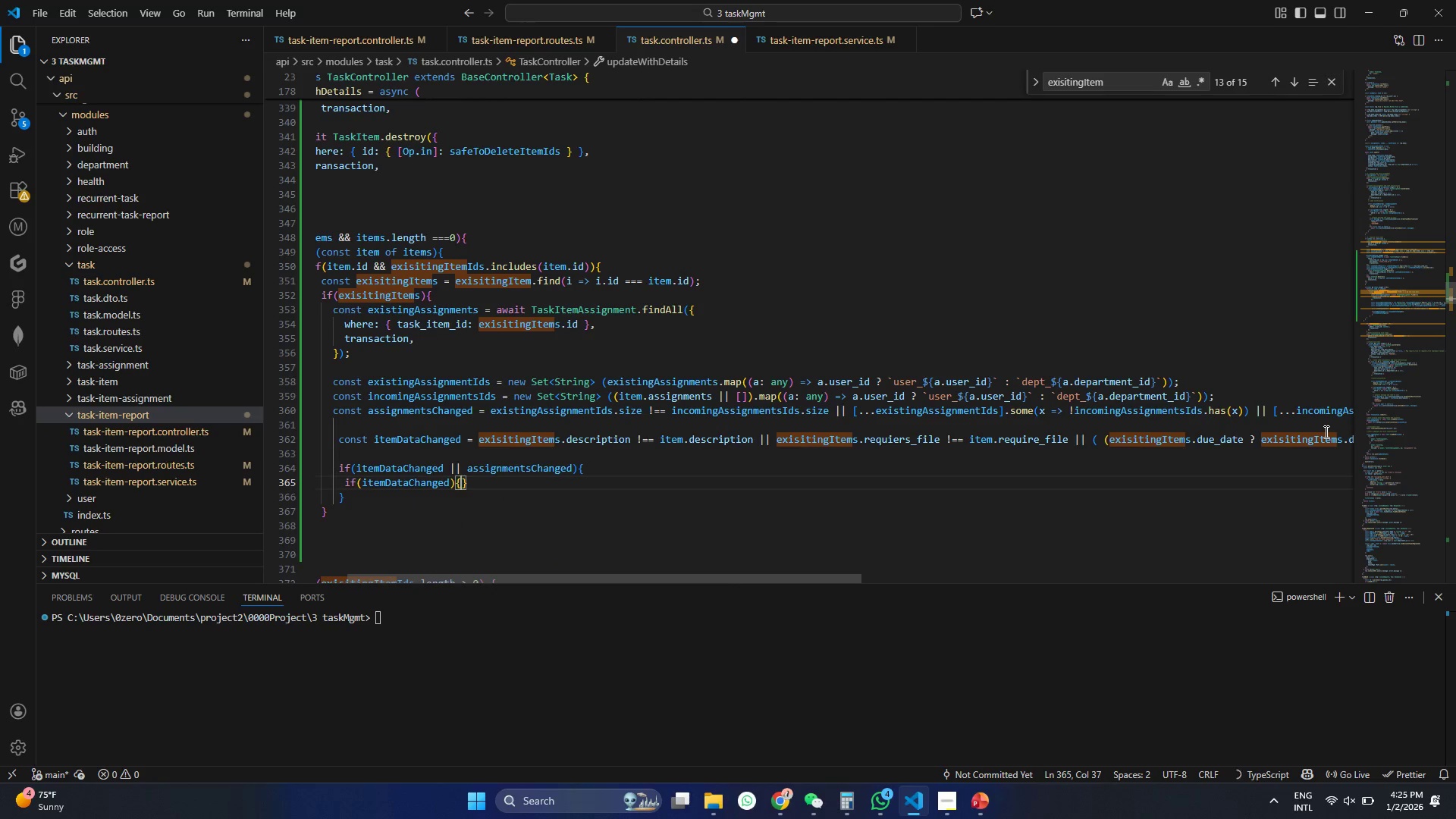 
key(Enter)
 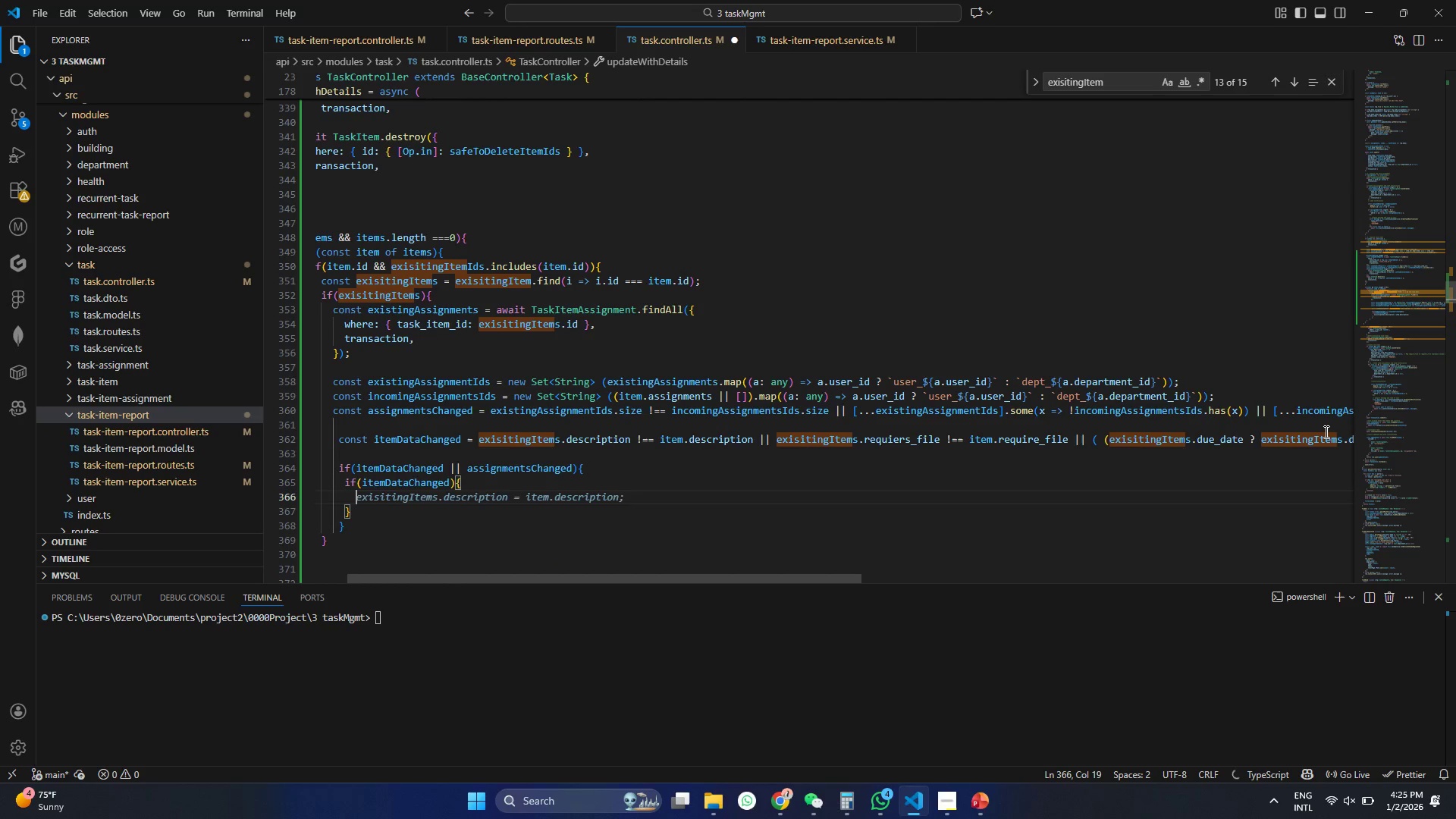 
type(awa)
key(Tab)
key(Tab)
key(Tab)
 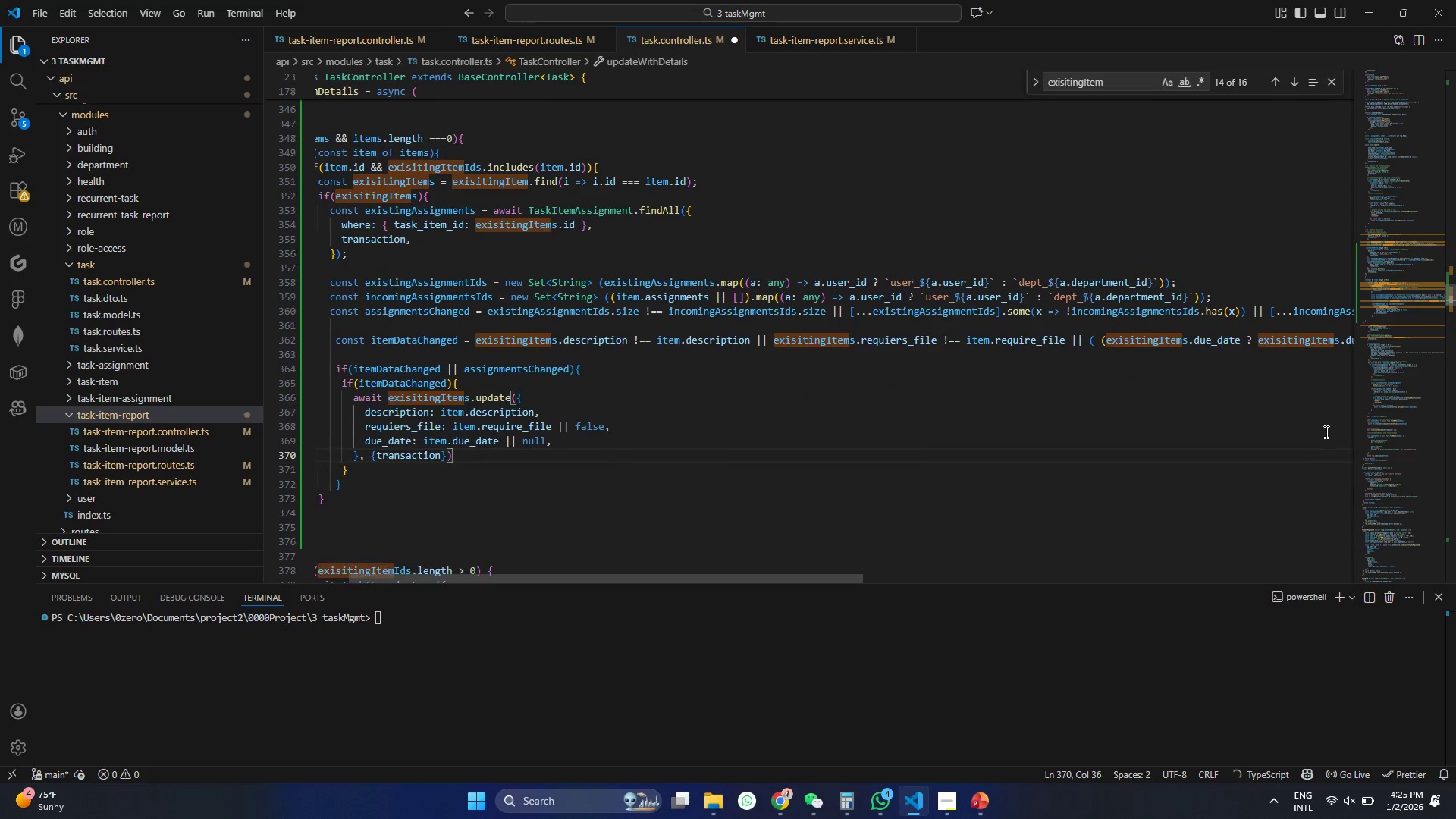 
key(ArrowDown)
 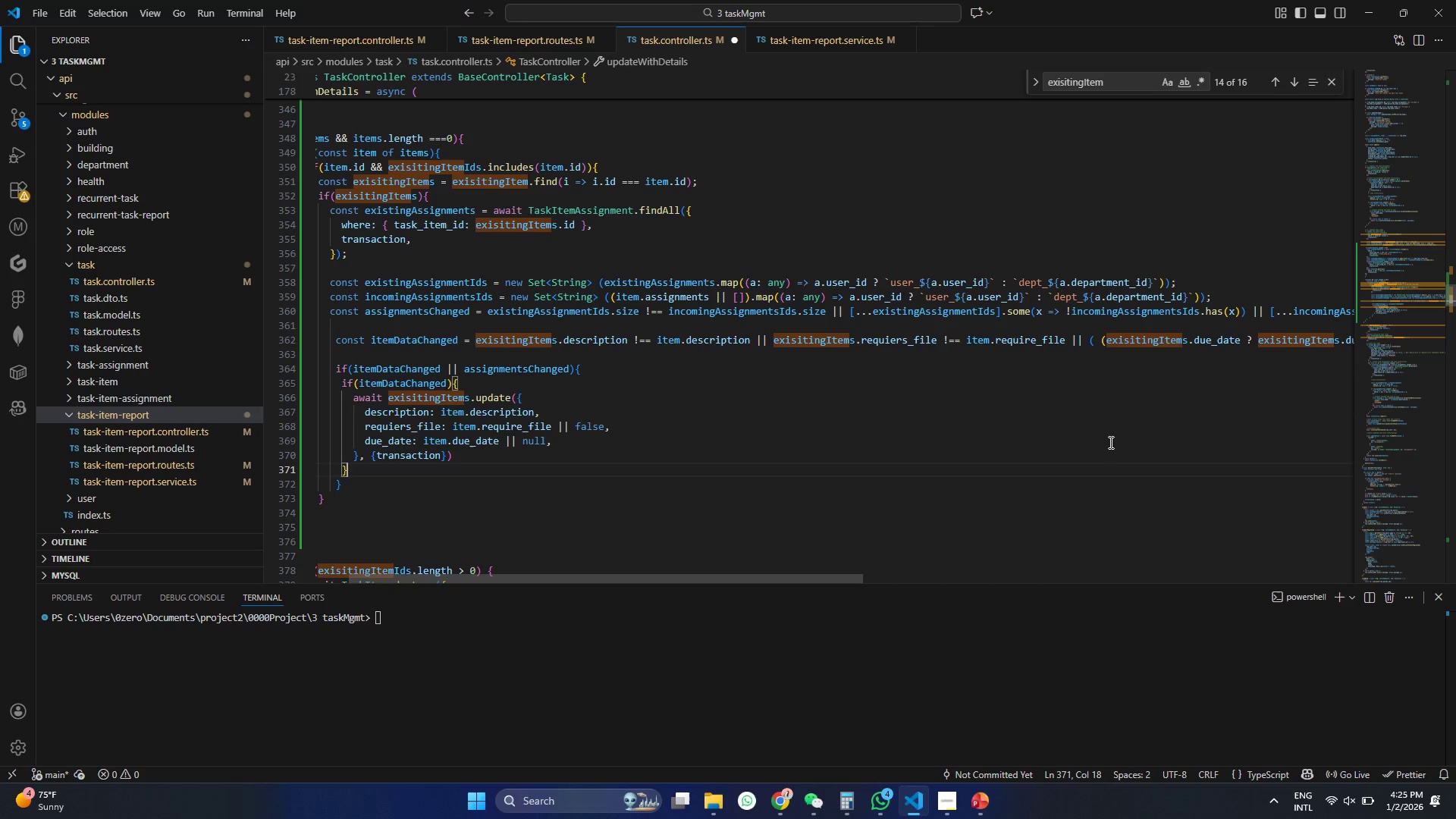 
key(Enter)
 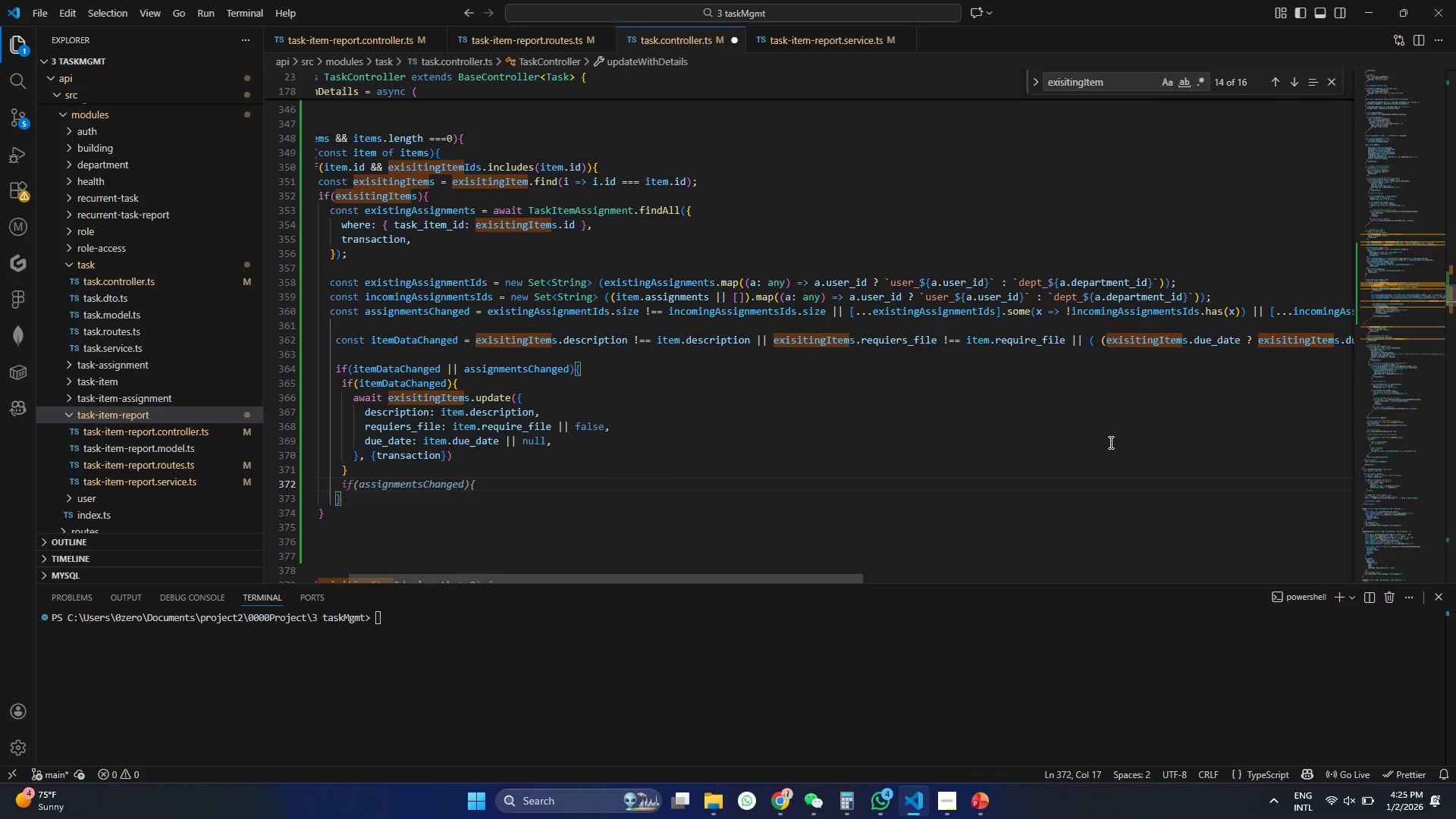 
type(if)
key(Tab)
key(Tab)
type(})
 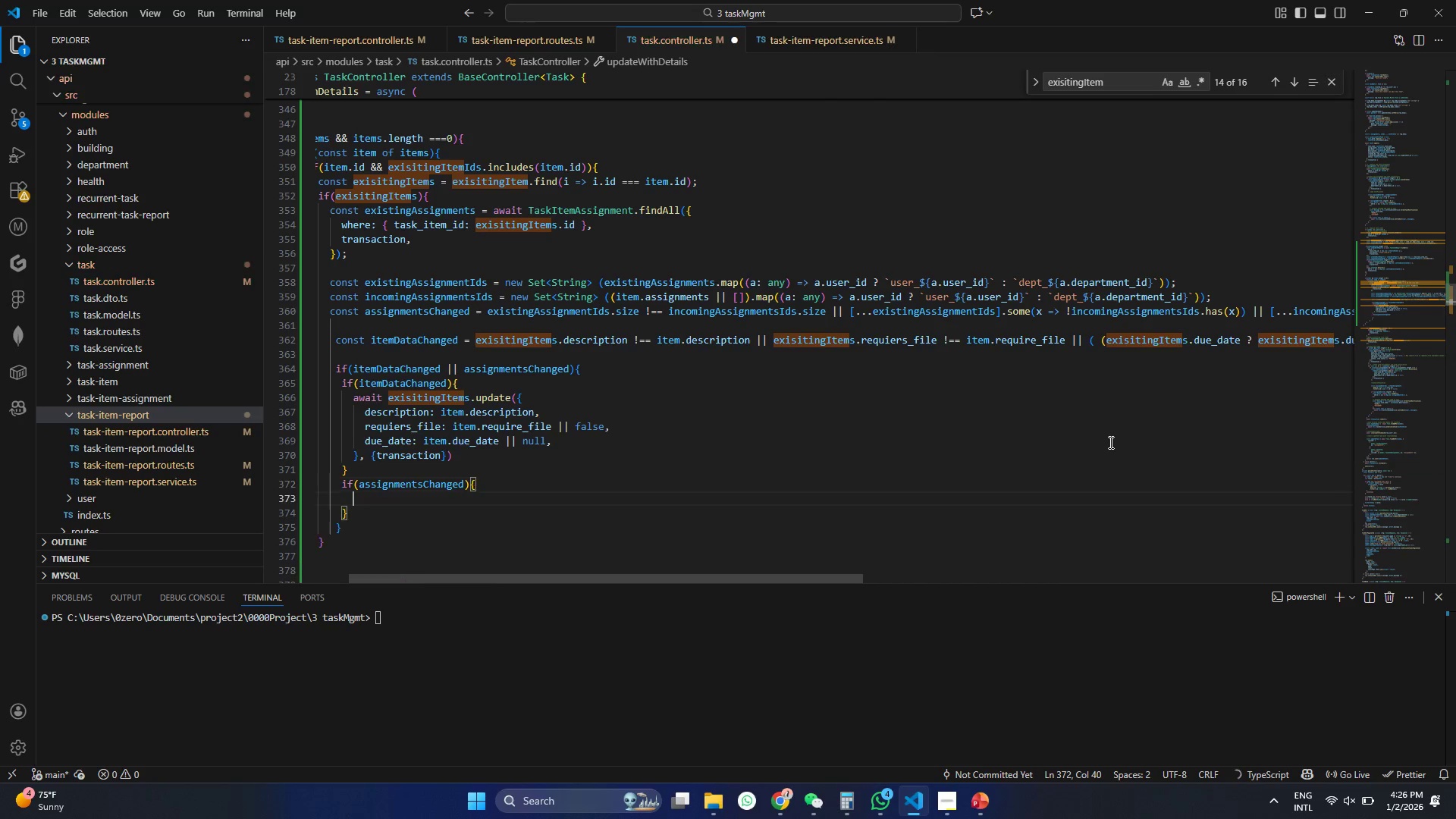 
 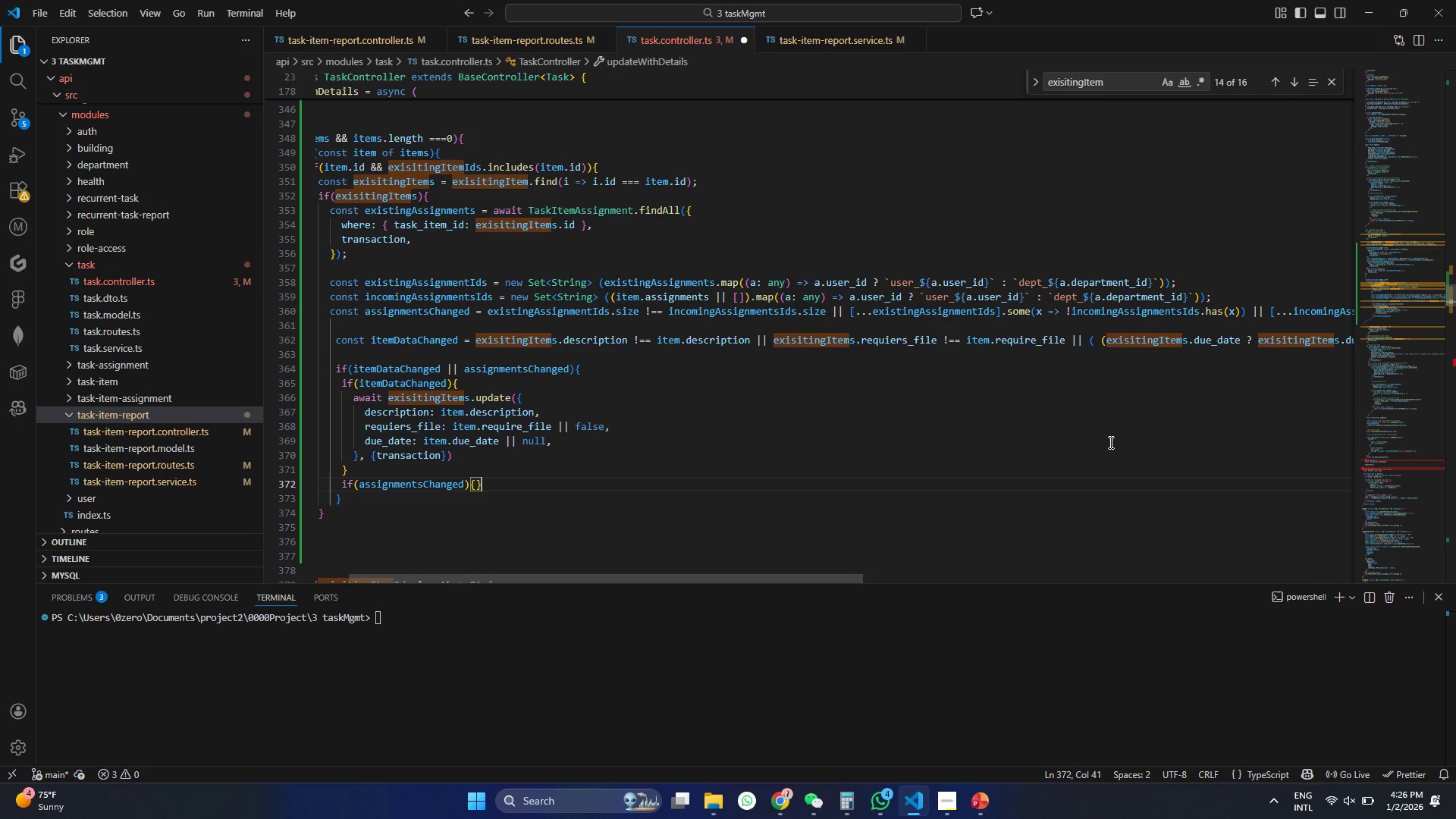 
key(ArrowLeft)
 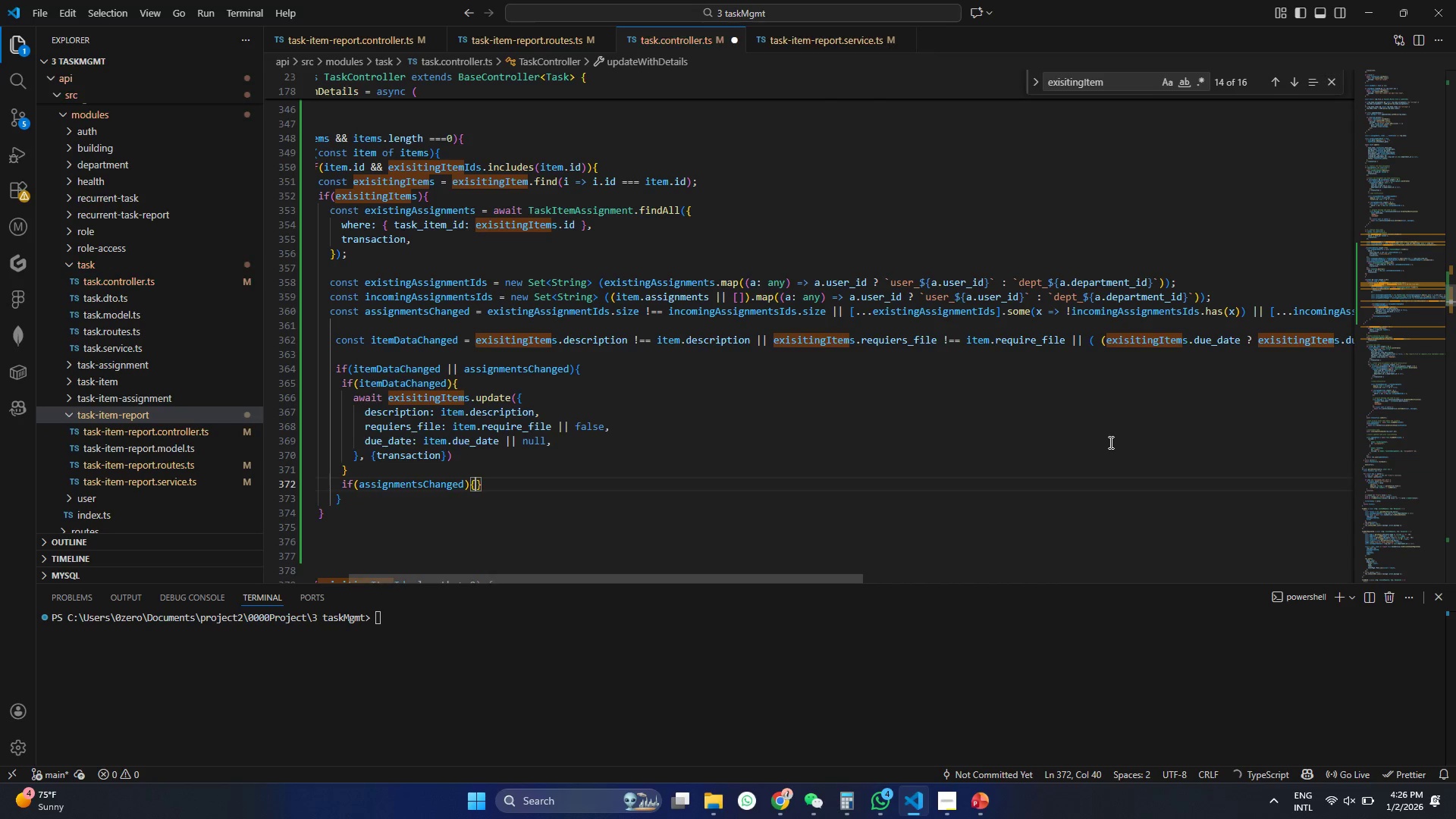 
key(Enter)
 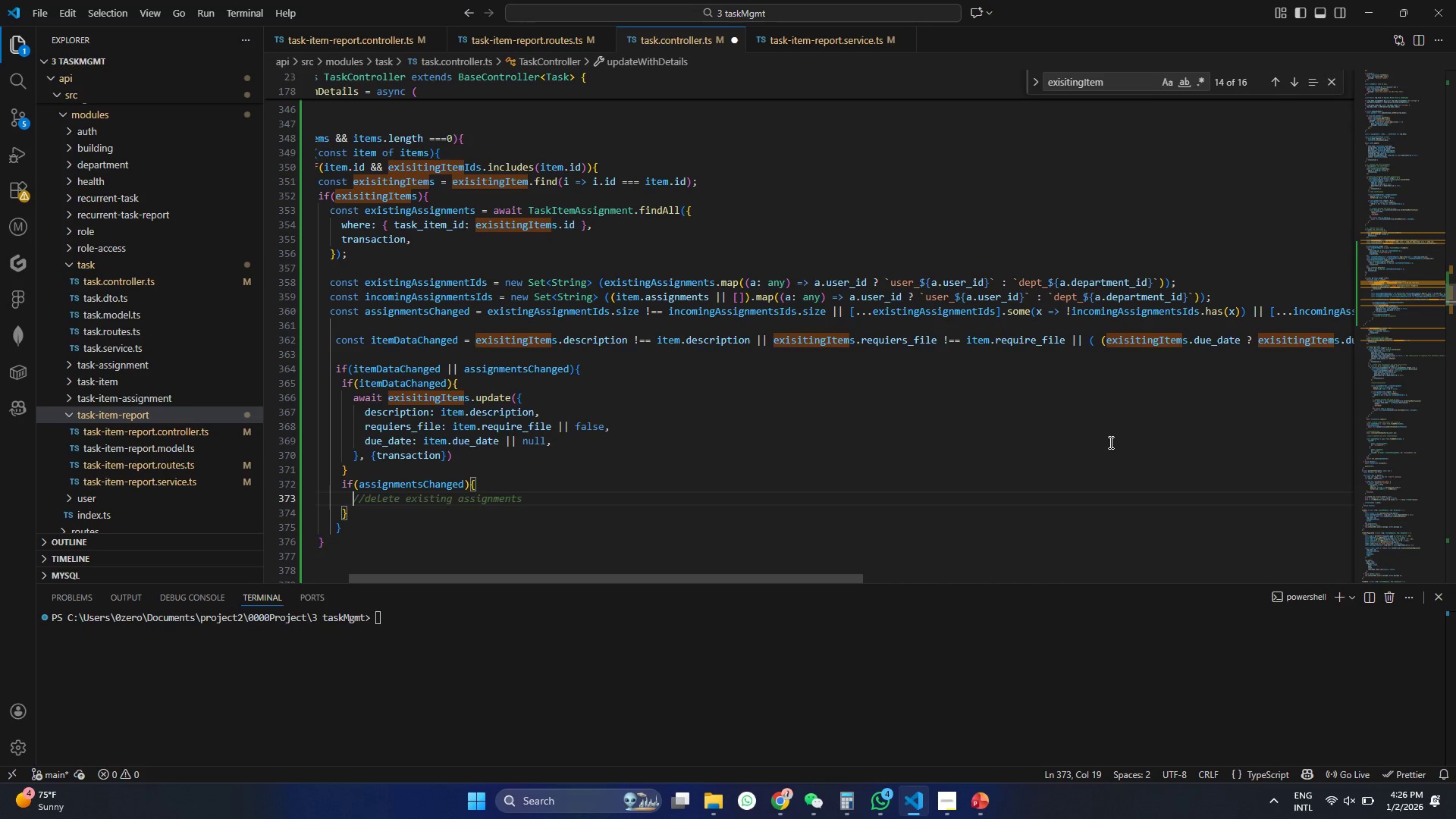 
type(awa )
key(Tab)
key(Backspace)
key(Backspace)
key(Backspace)
type(it)
key(Tab)
key(Tab)
key(Tab)
 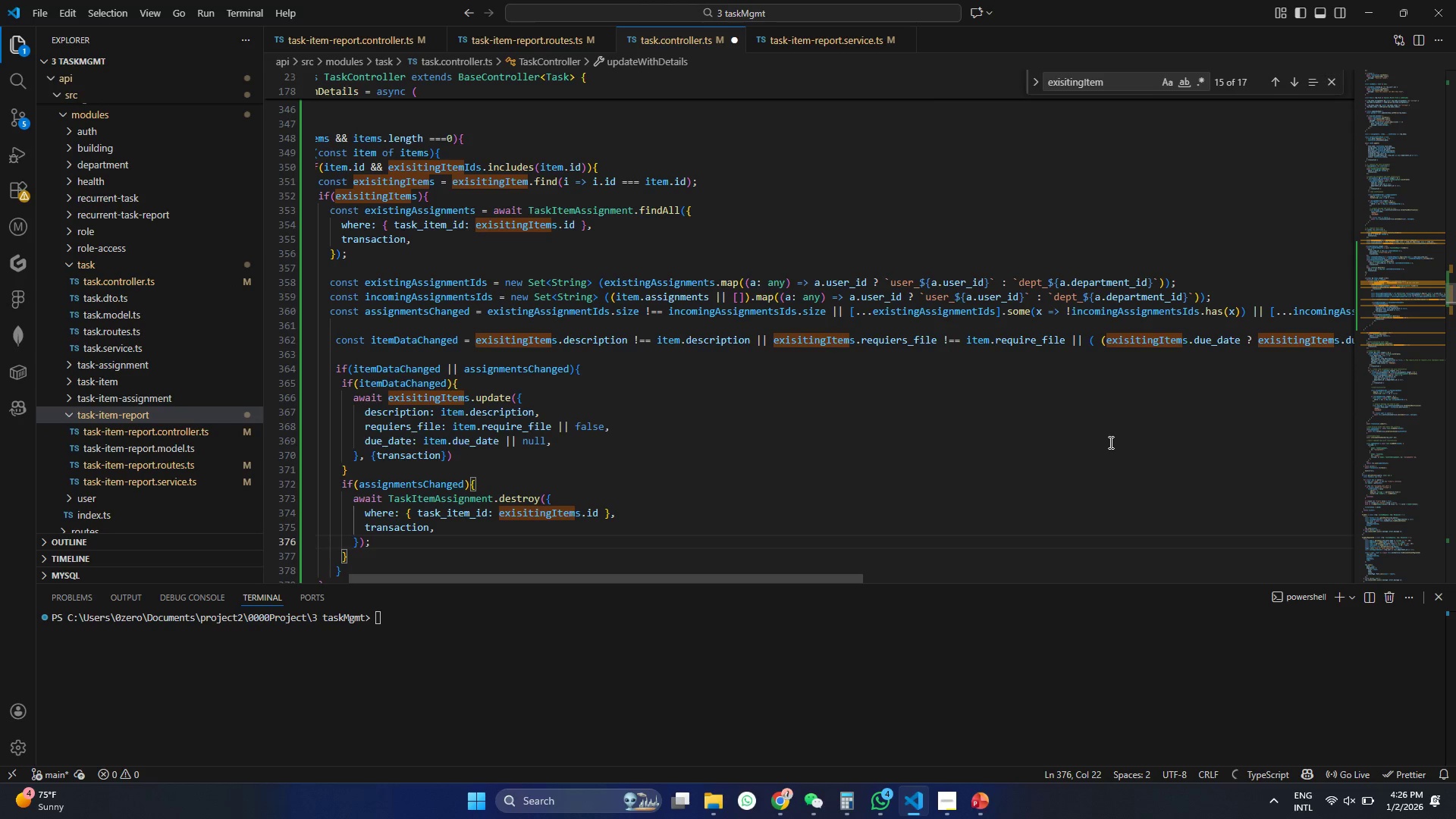 
key(Control+S)
 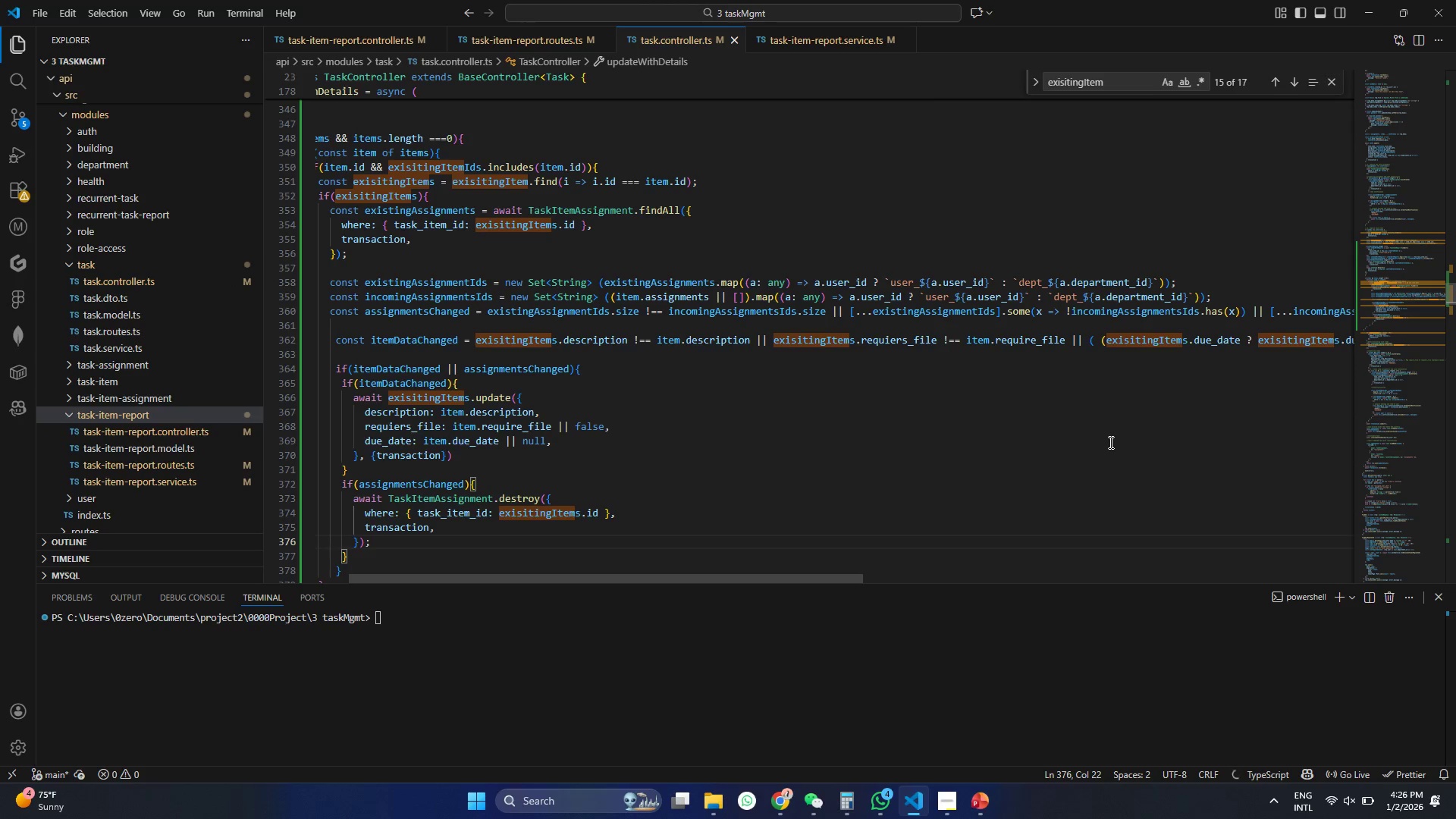 
key(ArrowDown)
 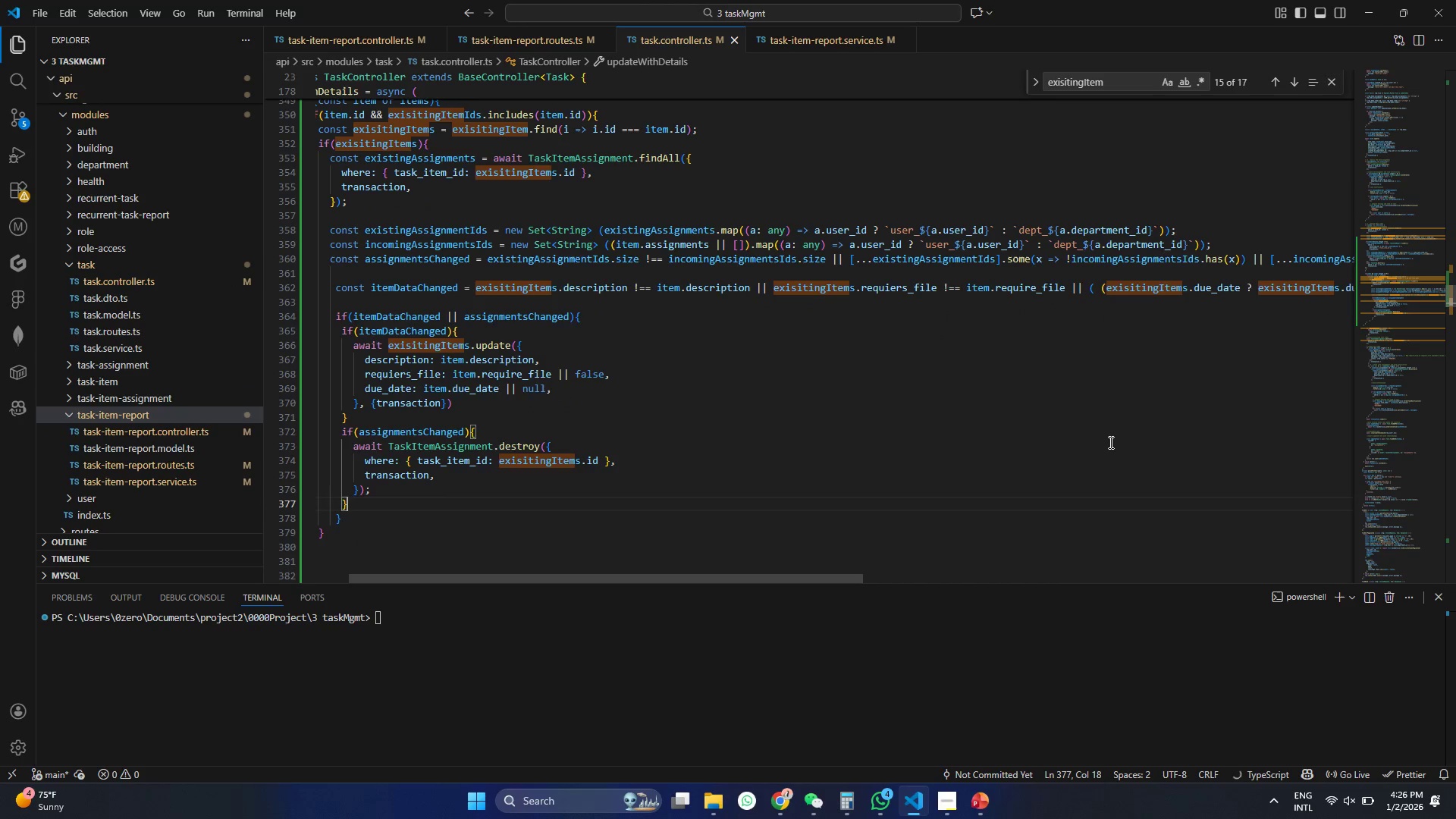 
key(ArrowUp)
 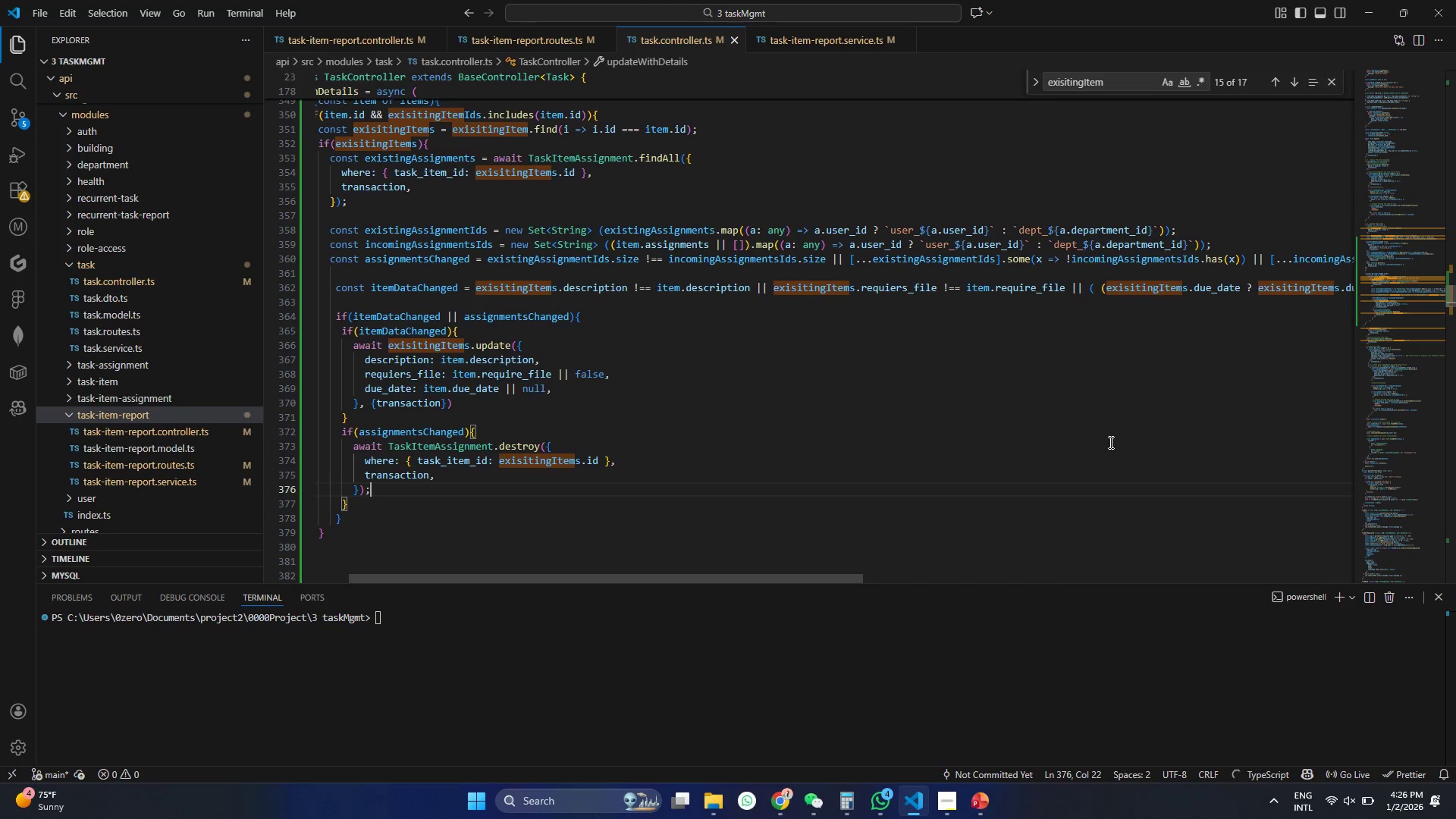 
key(Enter)
 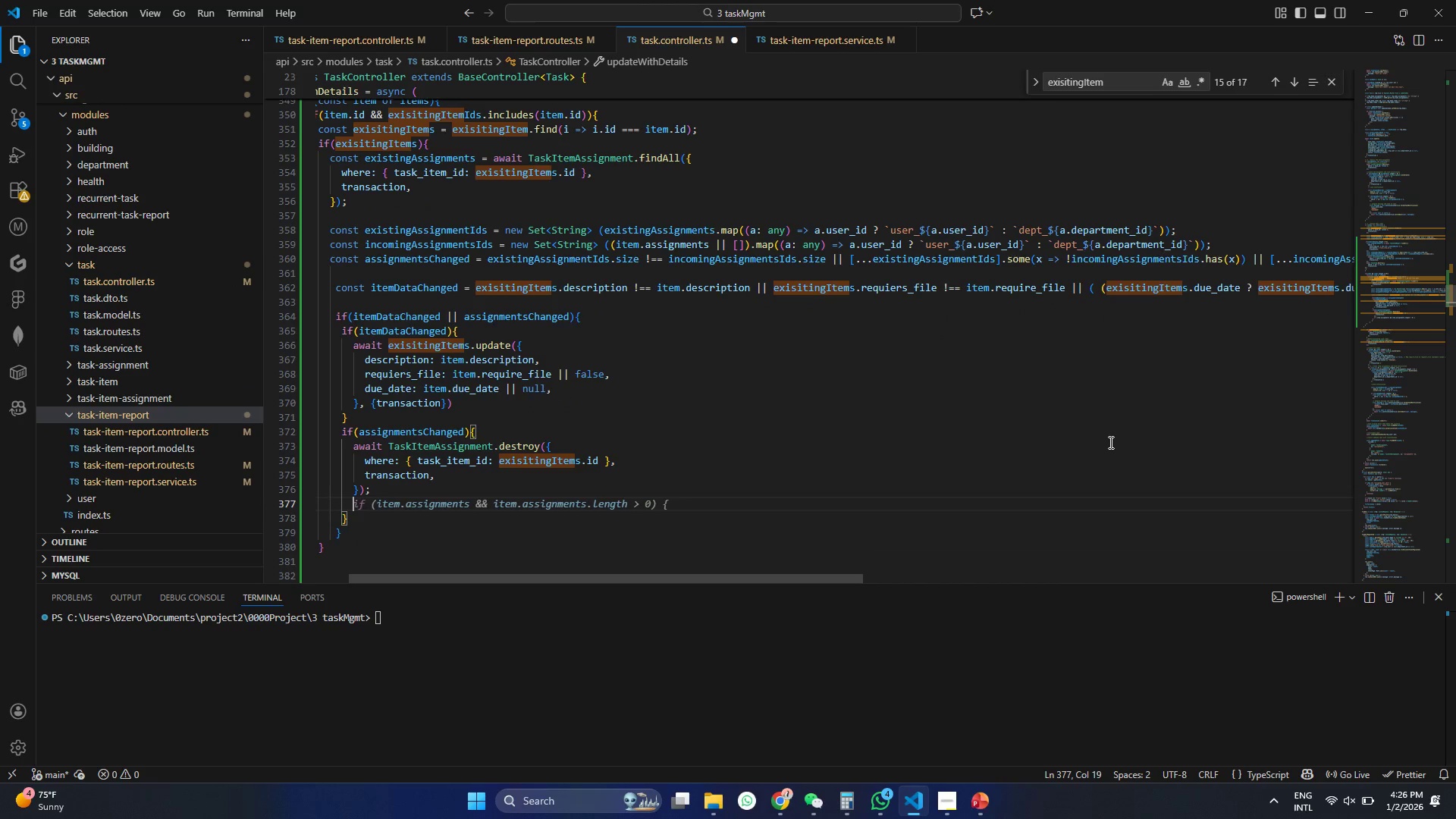 
type(if)
key(Tab)
key(Tab)
type(})
 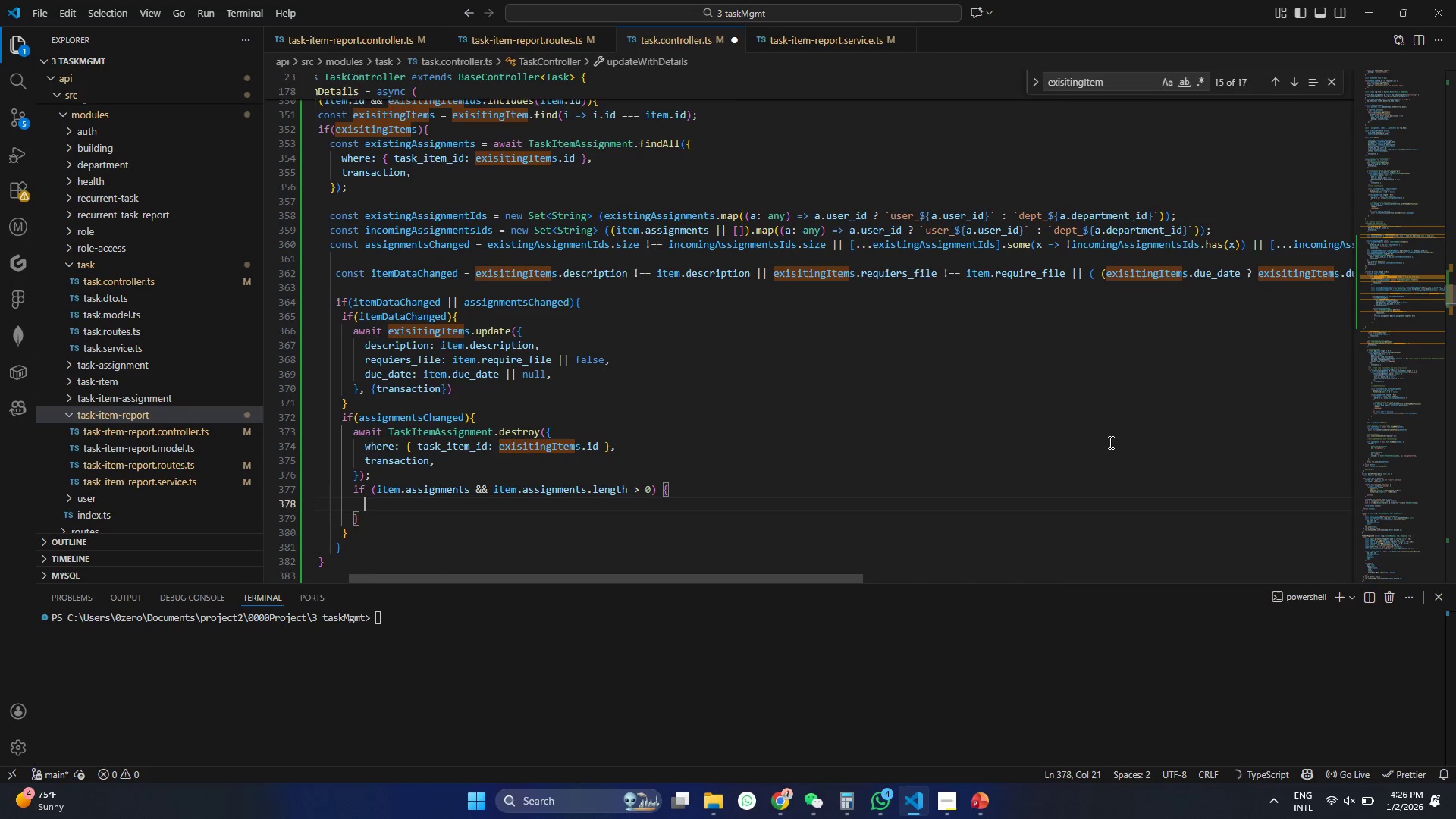 
 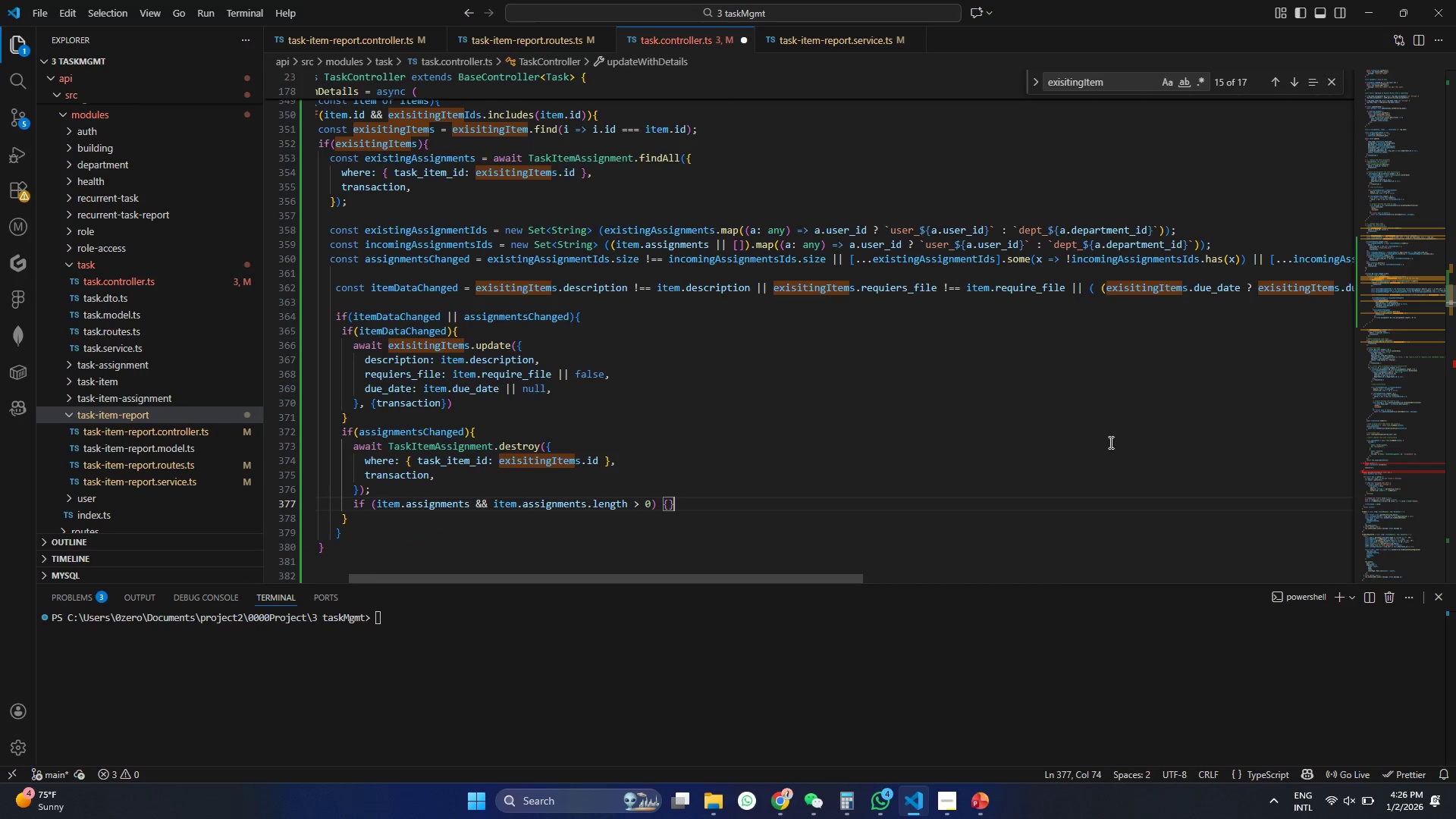 
key(ArrowLeft)
 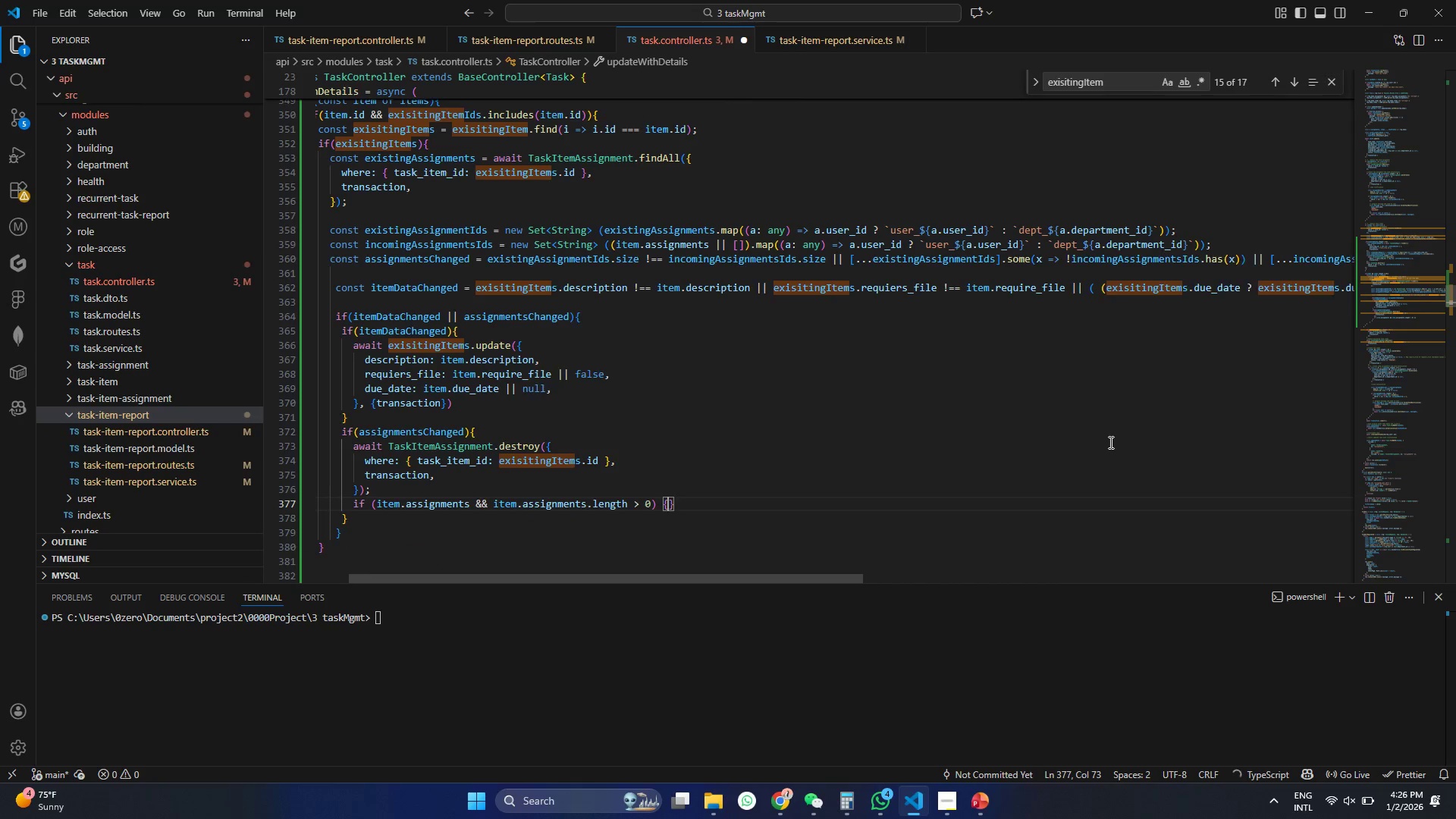 
key(Enter)
 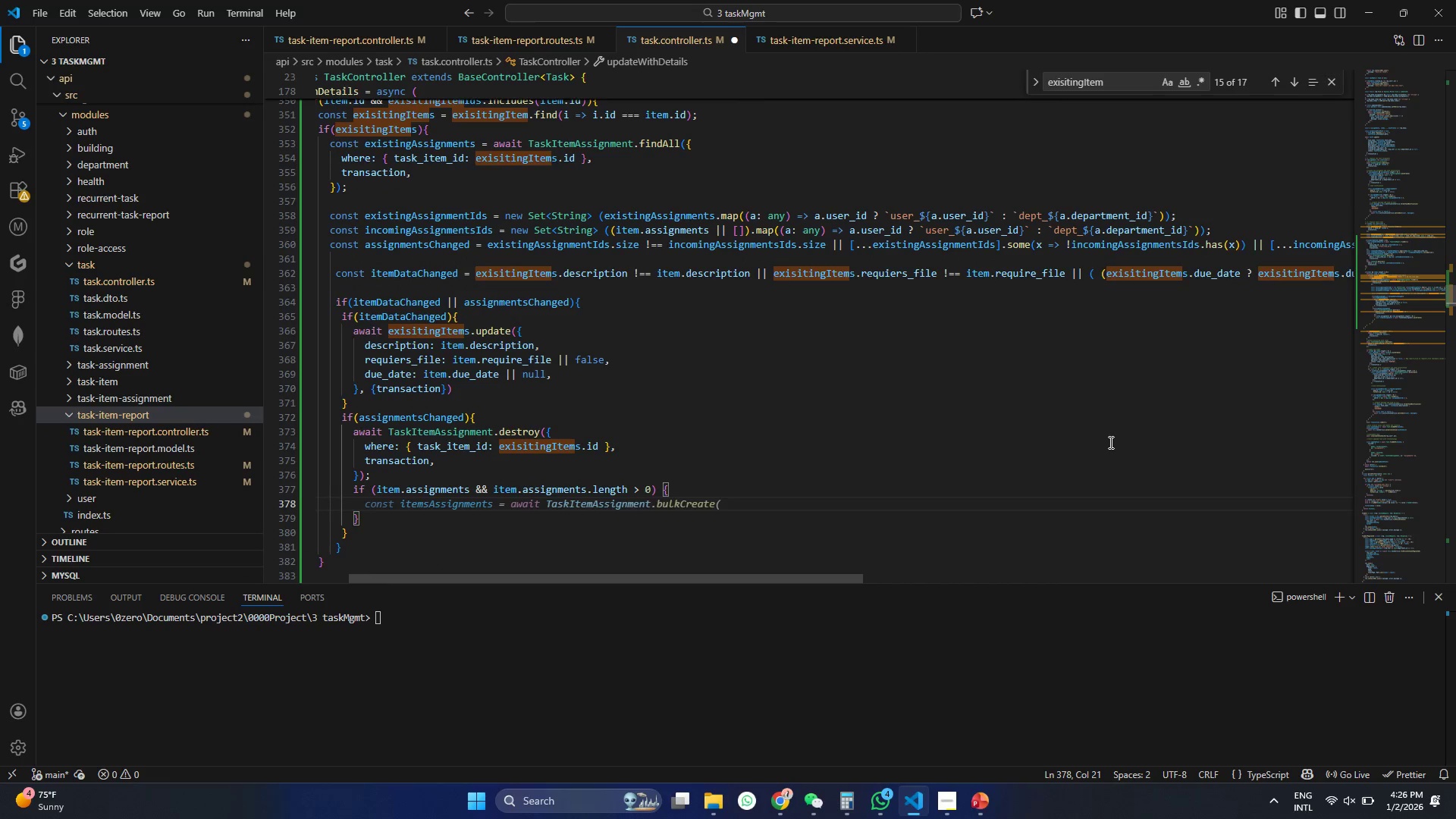 
key(Tab)
 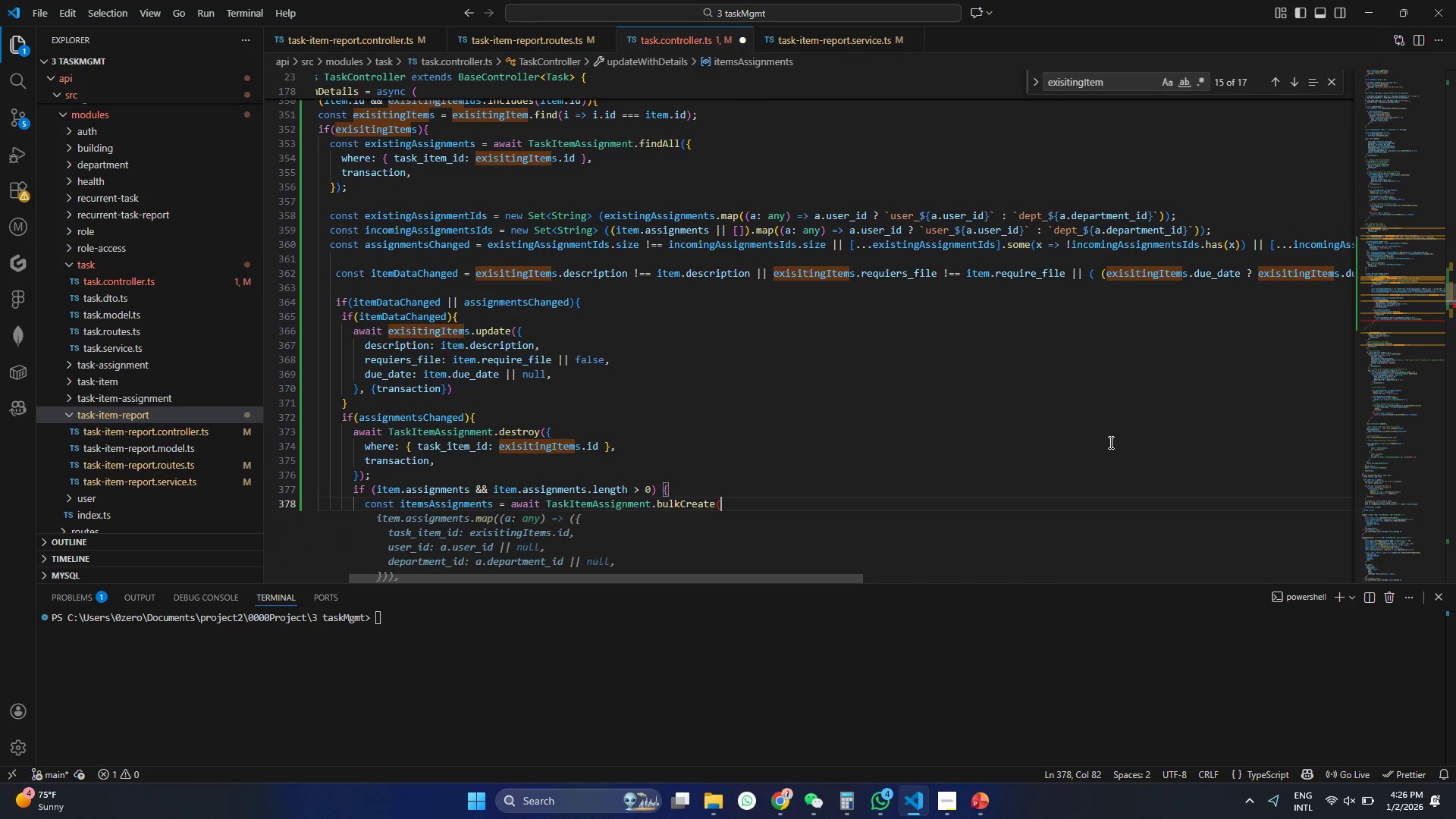 
key(Tab)
 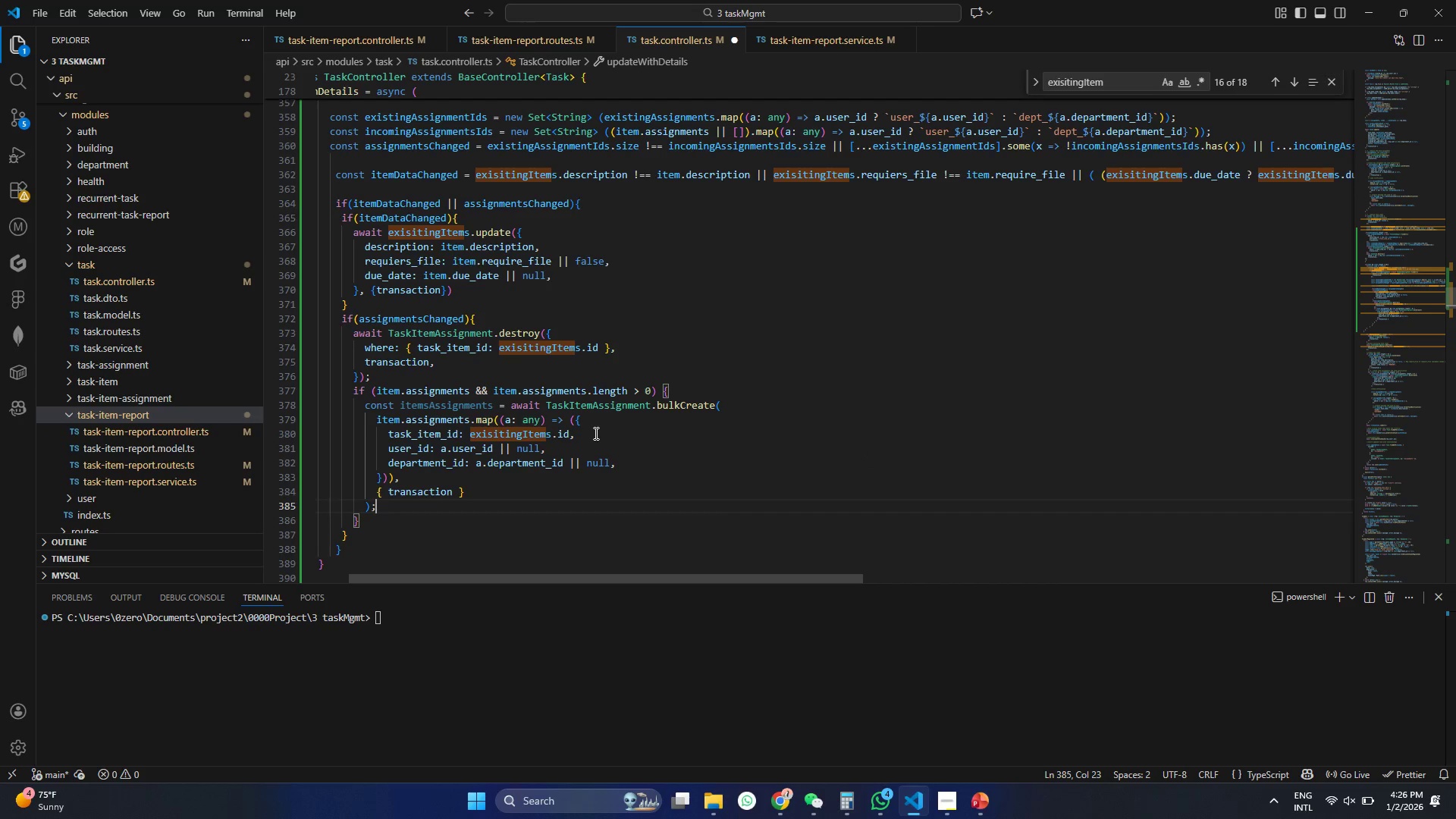 
wait(18.45)
 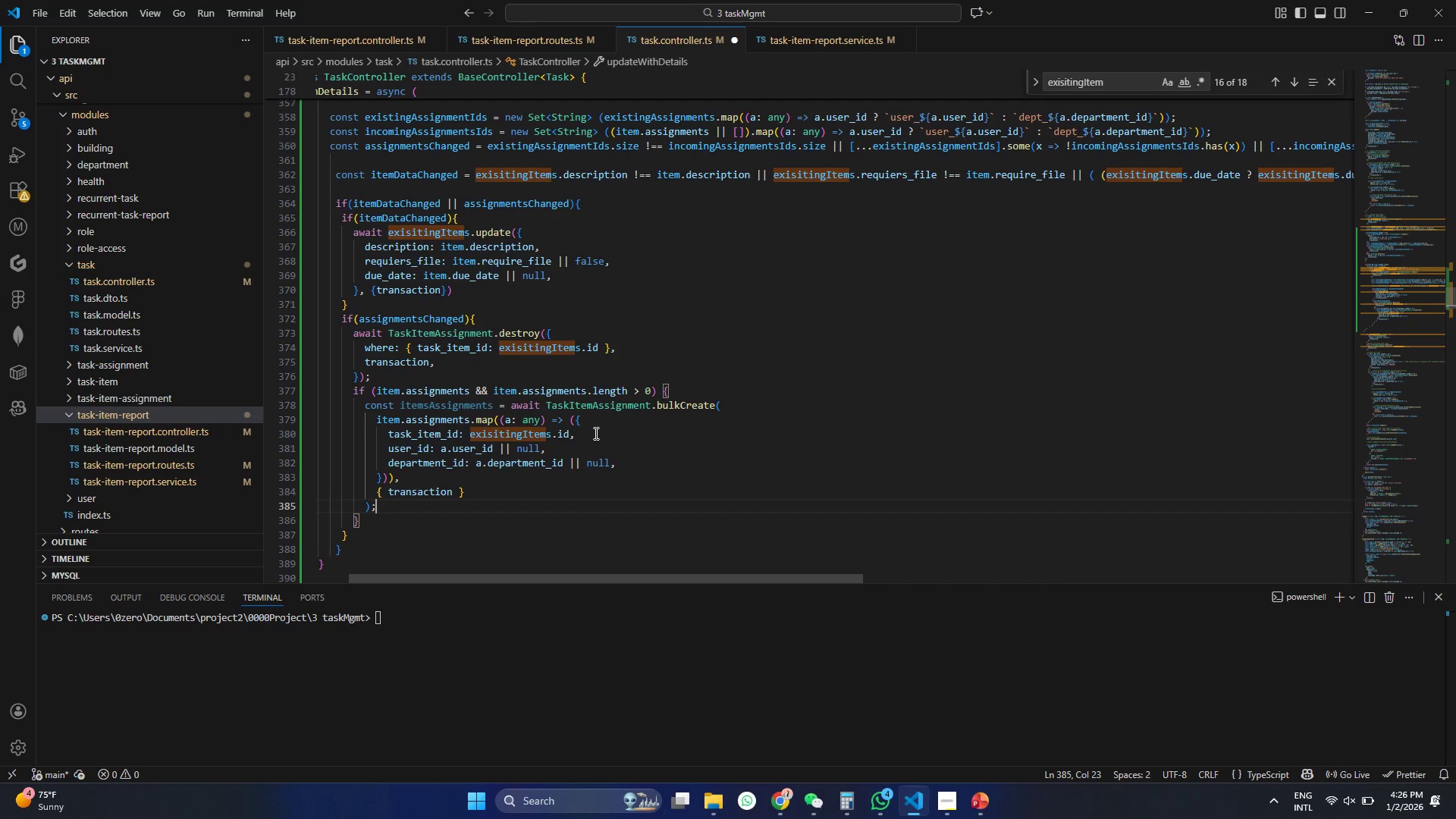 
key(Enter)
 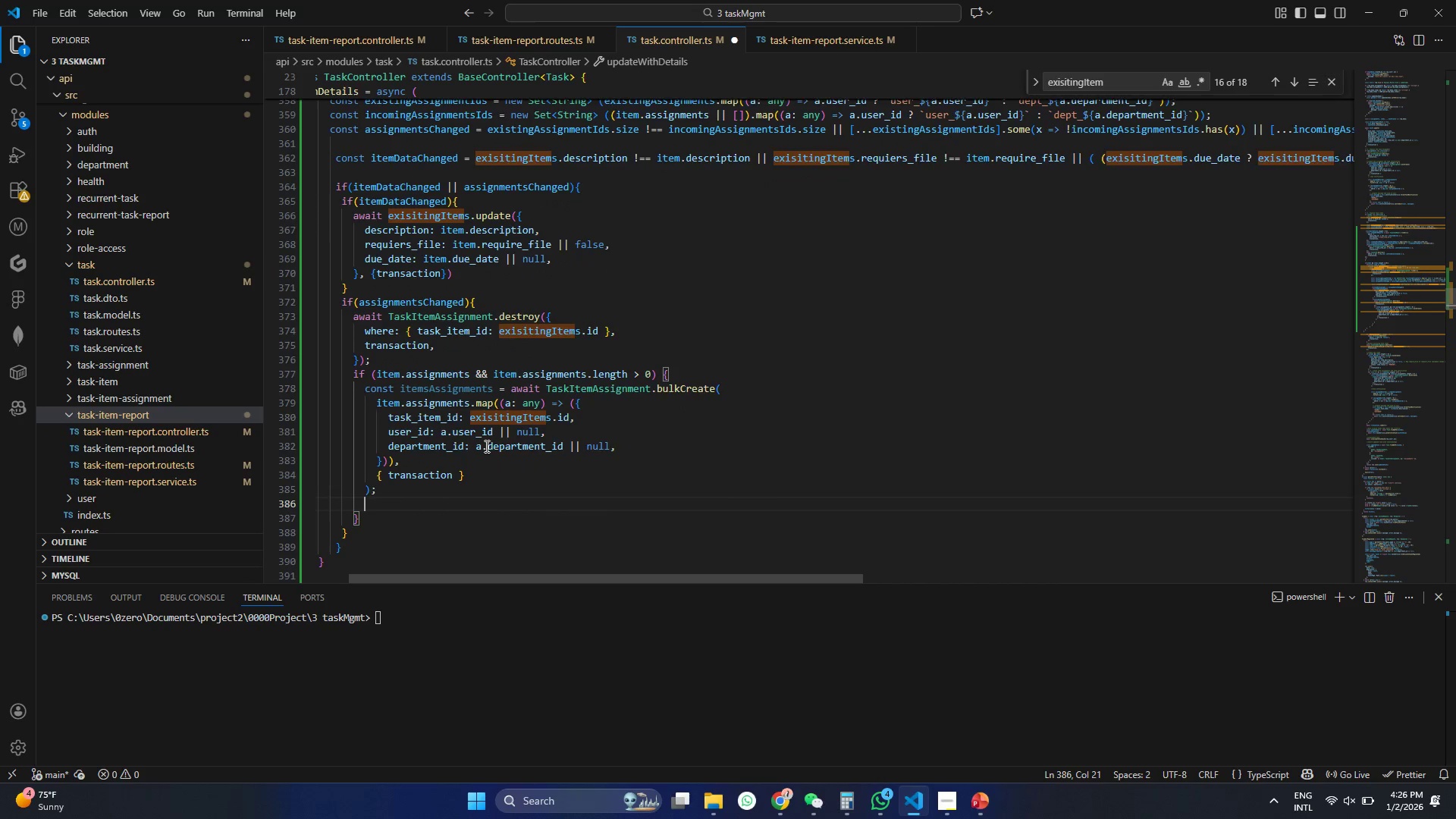 
key(Enter)
 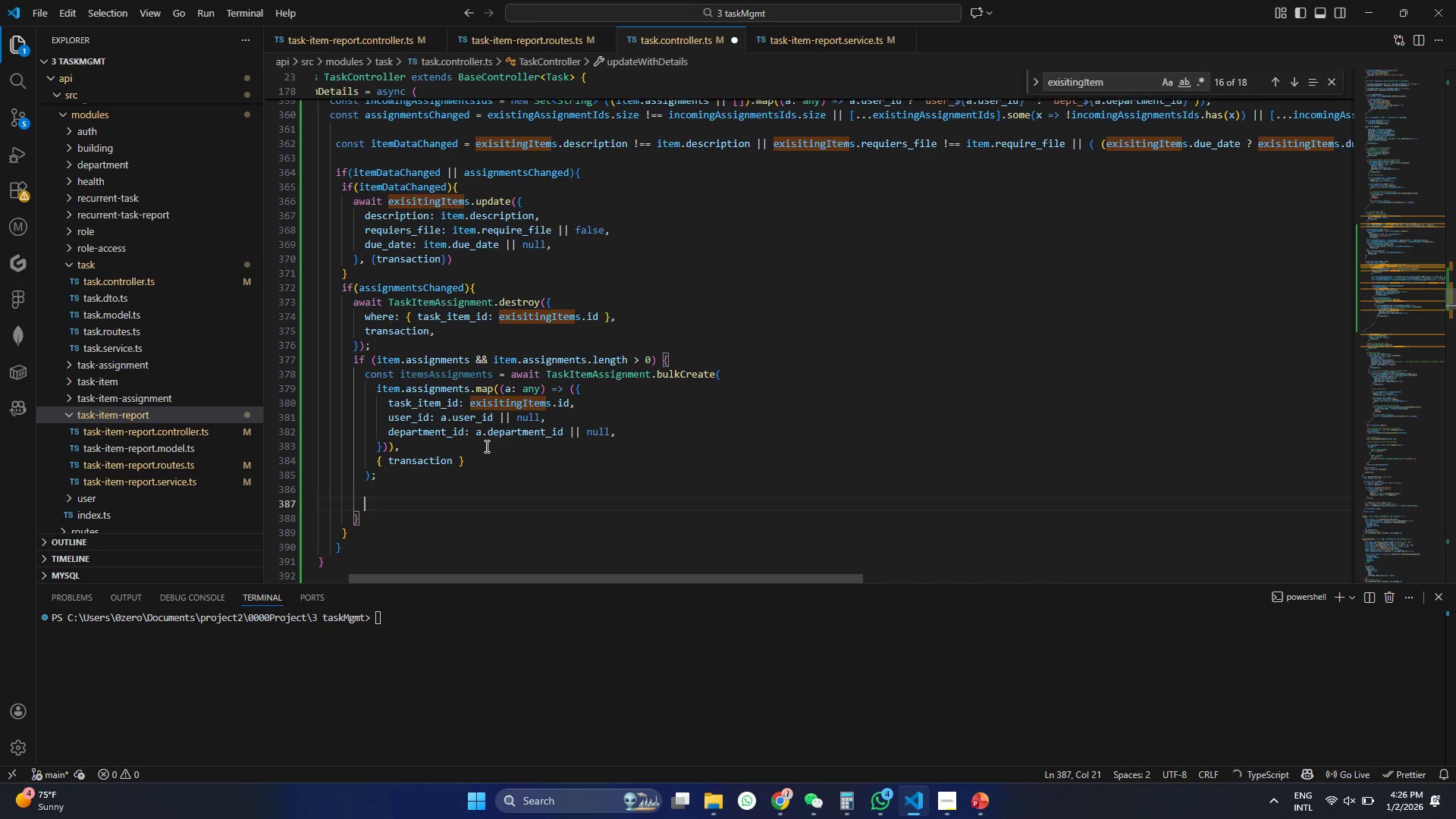 
type(cons)
 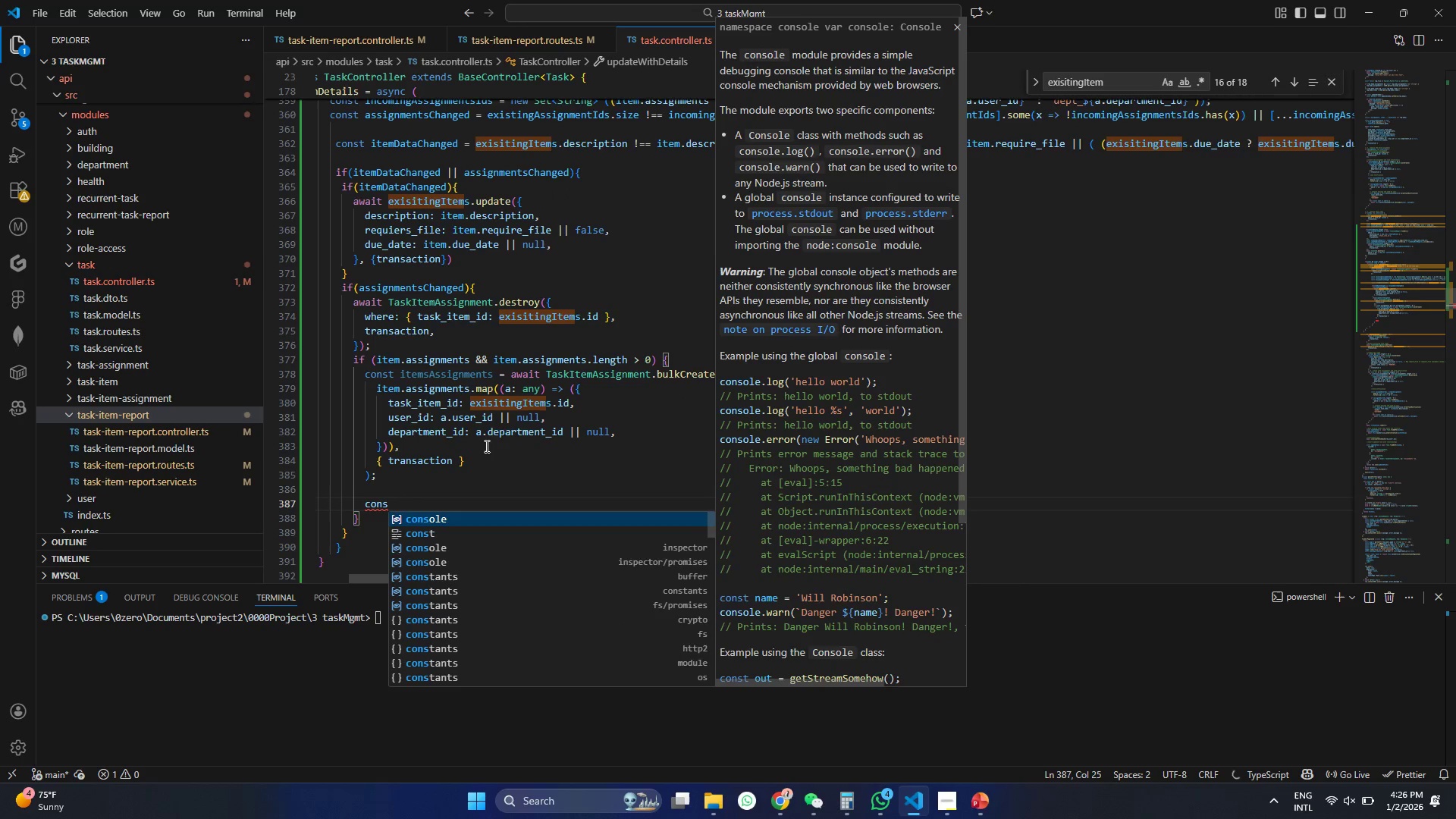 
key(ArrowDown)
 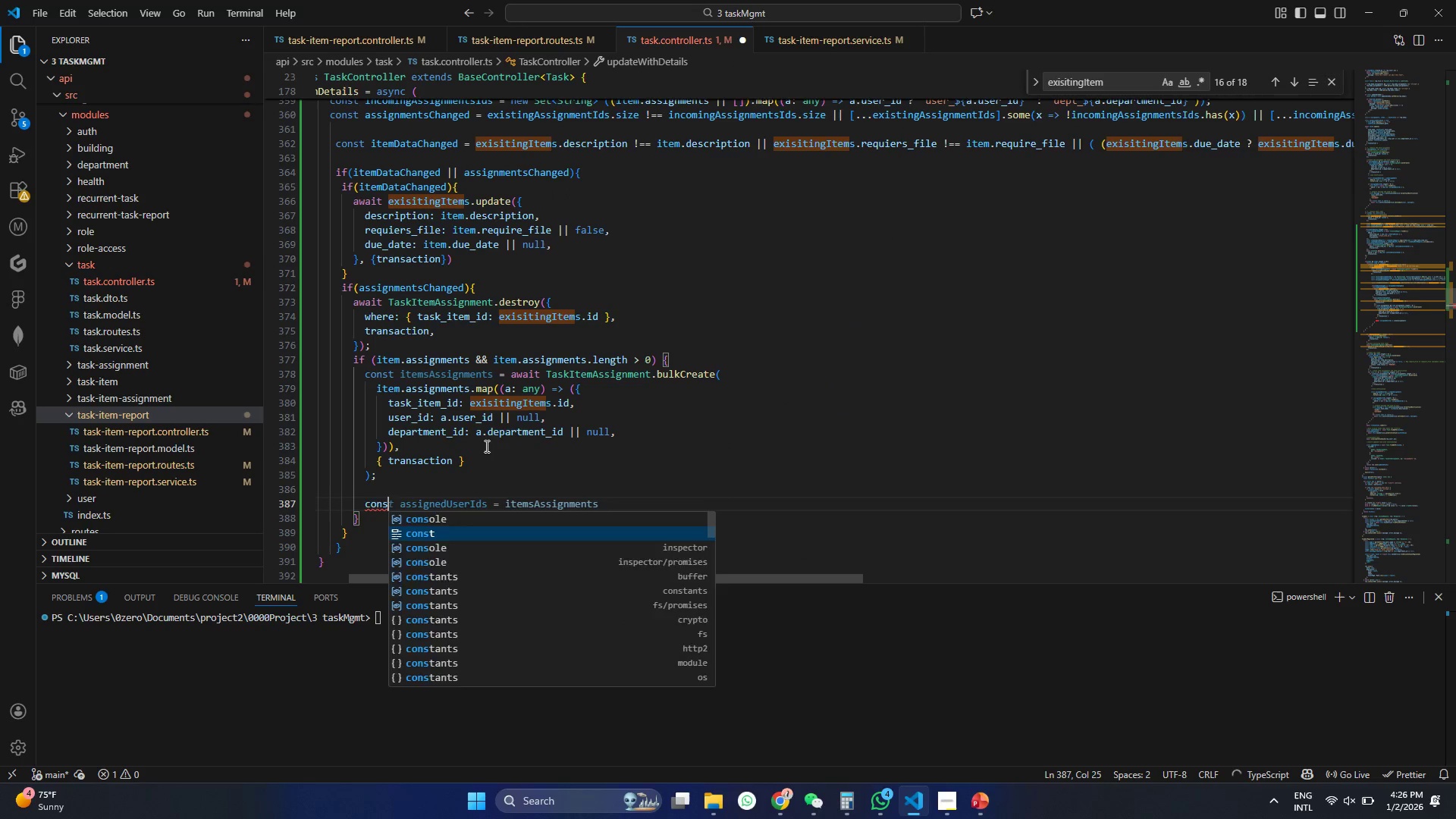 
key(Enter)
 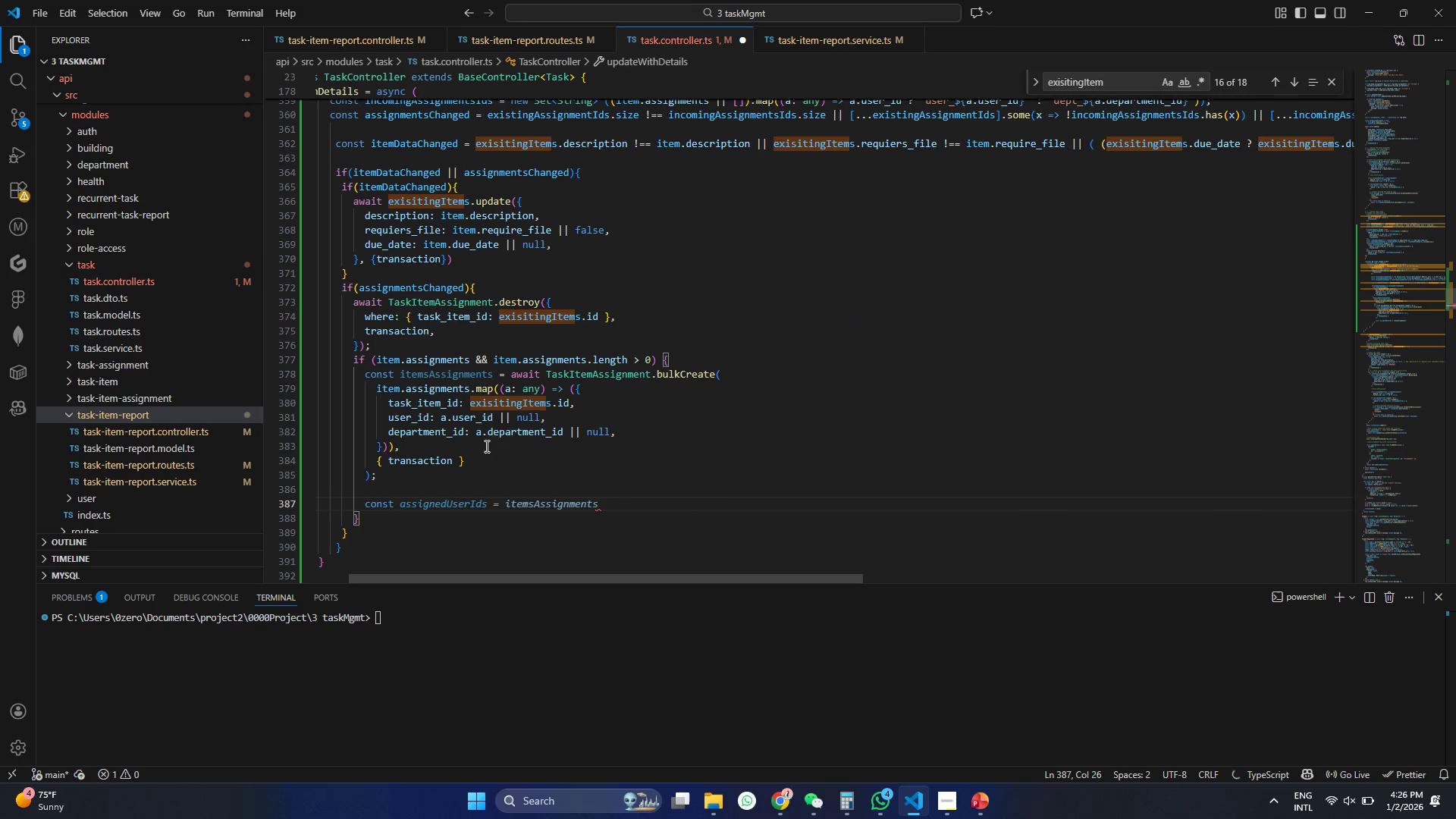 
key(Tab)
 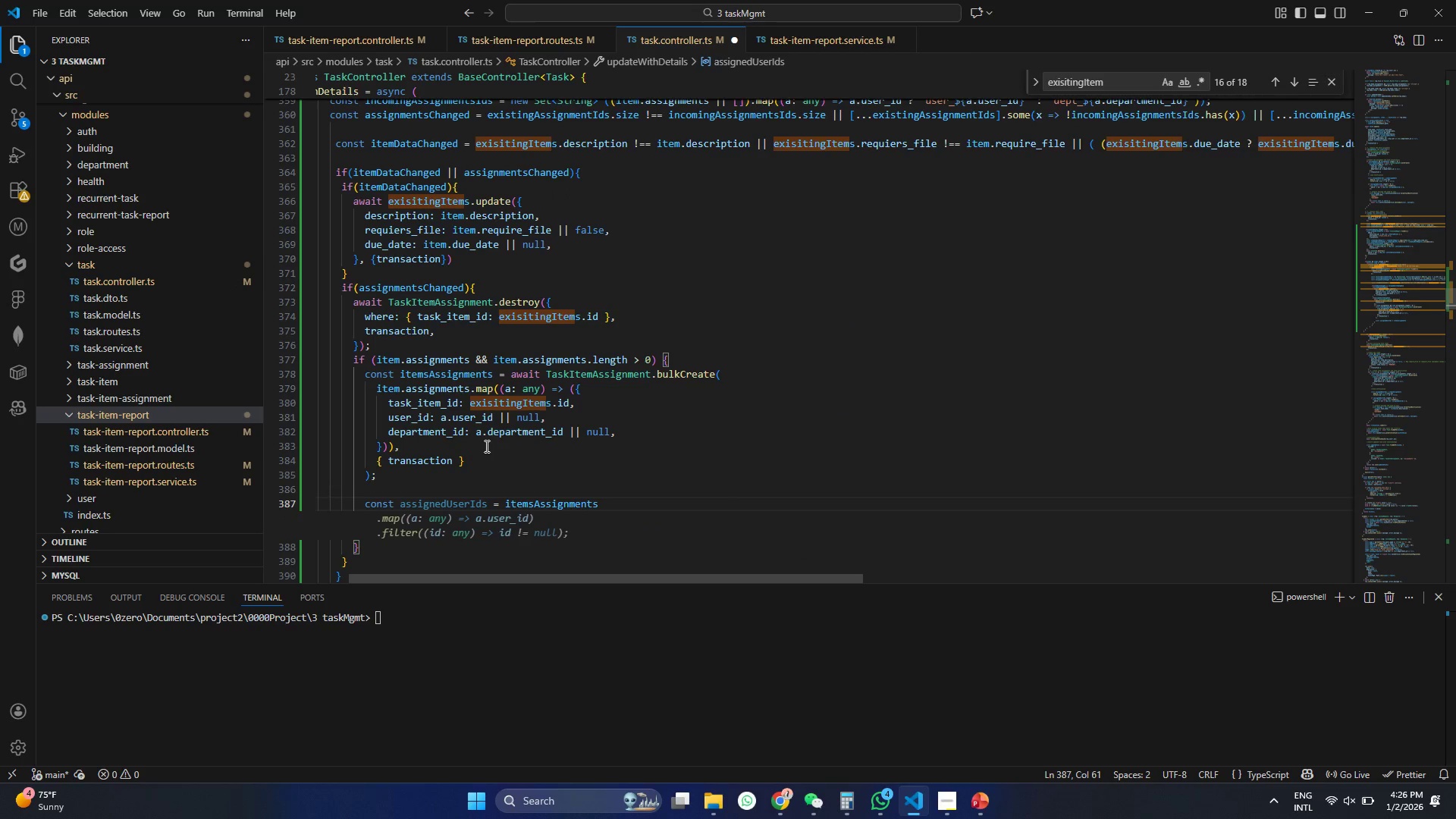 
hold_key(key=ControlLeft, duration=1.5)
 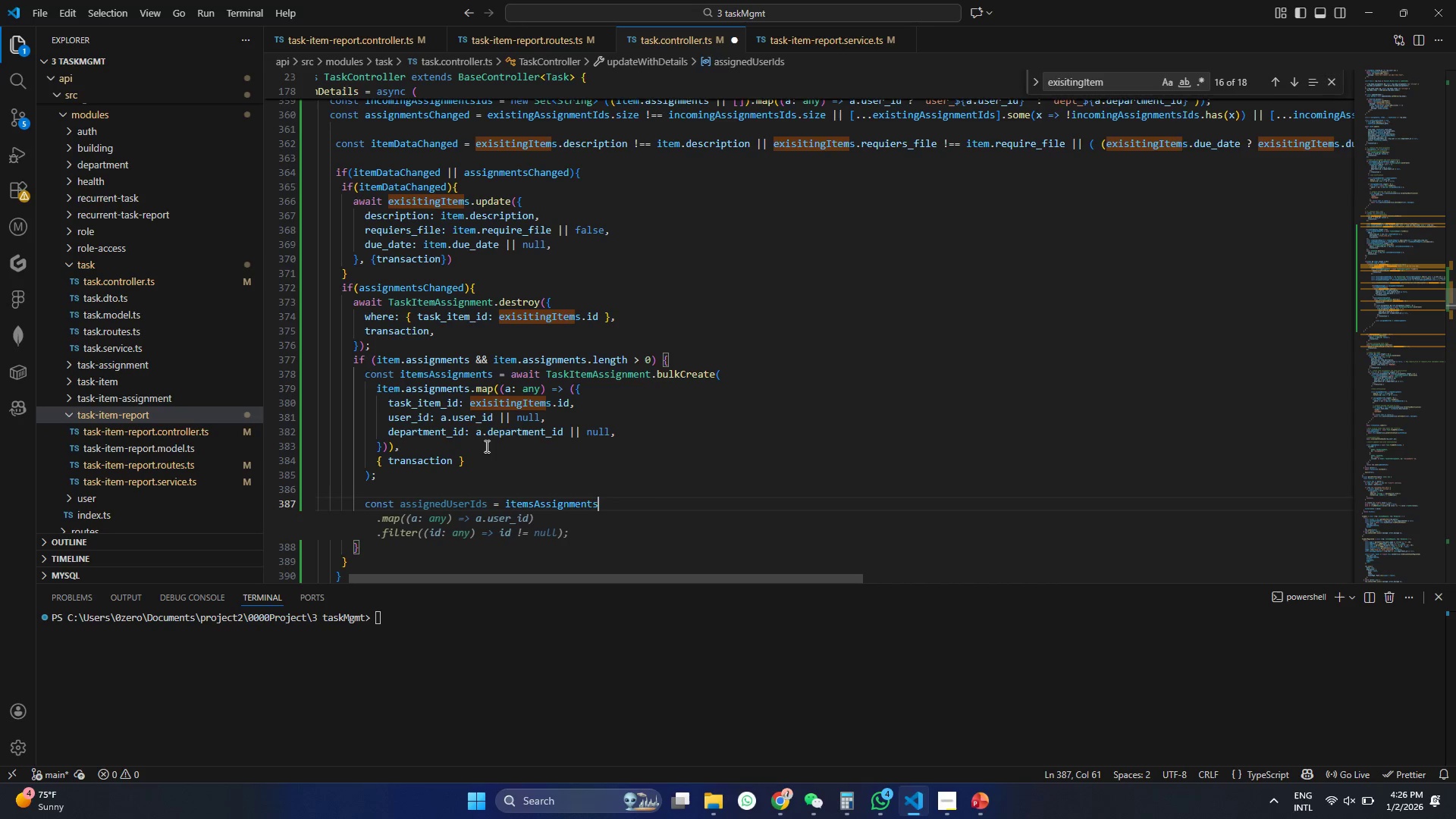 
hold_key(key=ControlLeft, duration=0.95)
 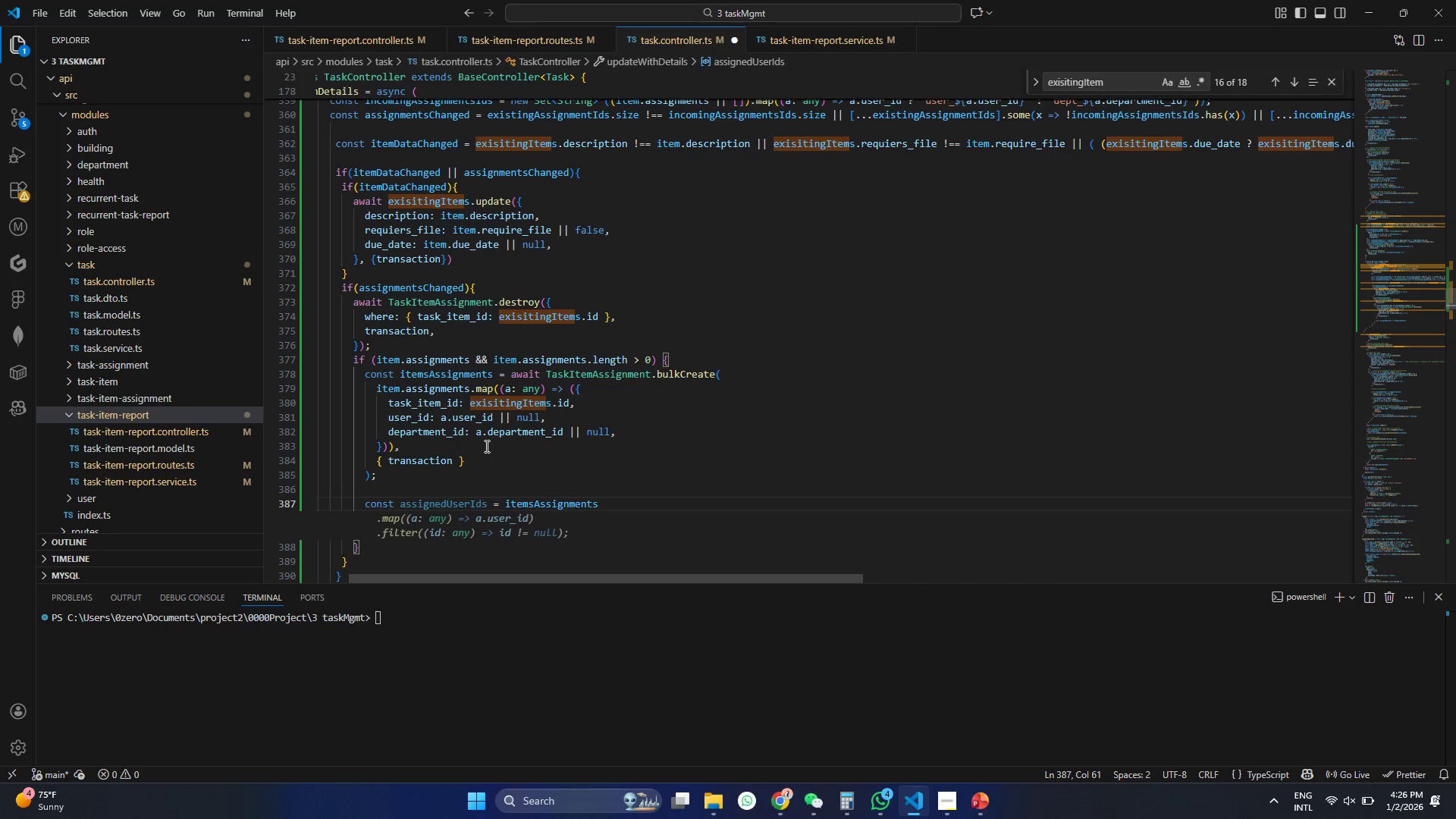 
hold_key(key=ControlLeft, duration=0.38)
 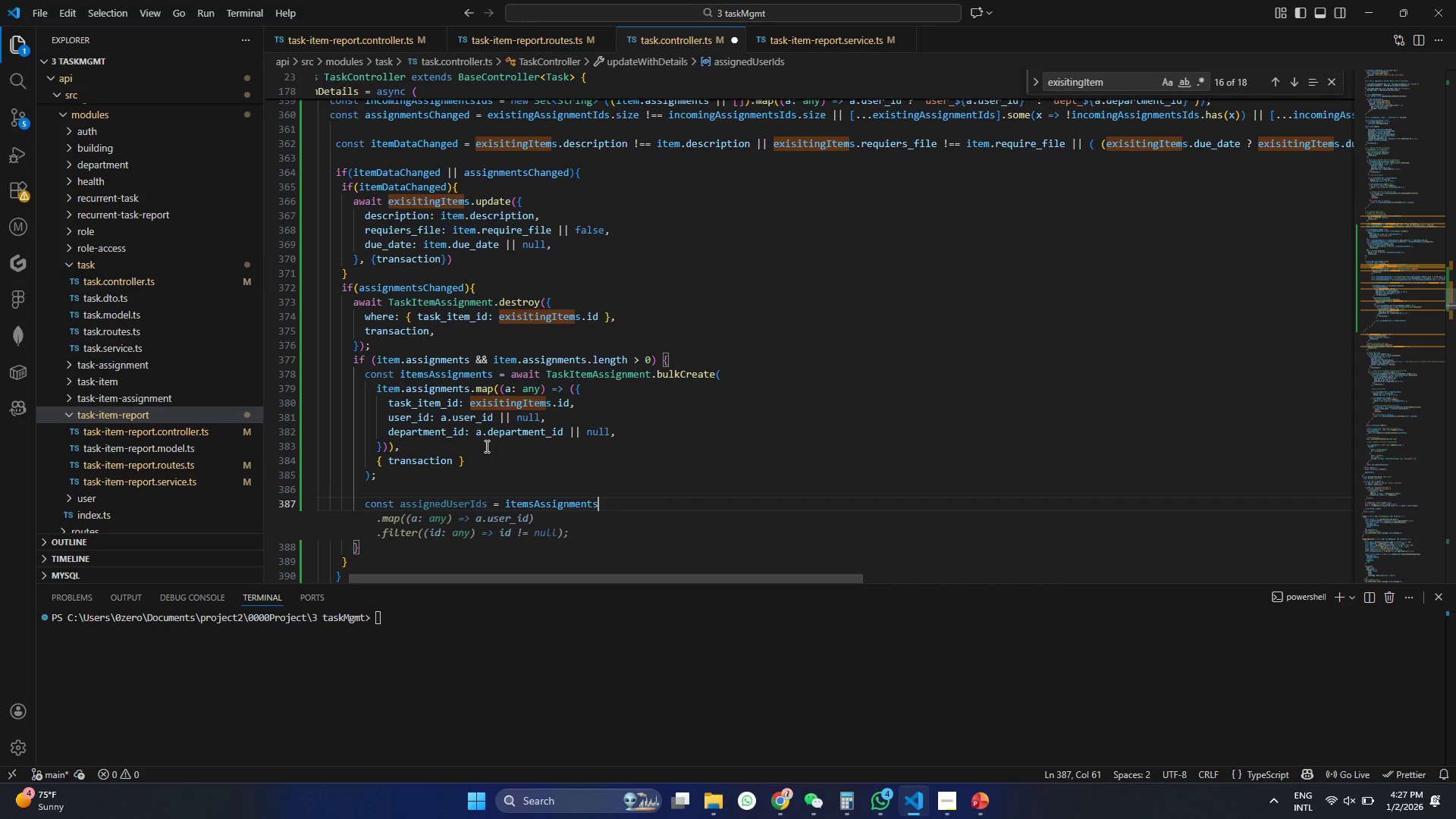 
hold_key(key=ControlLeft, duration=0.44)
 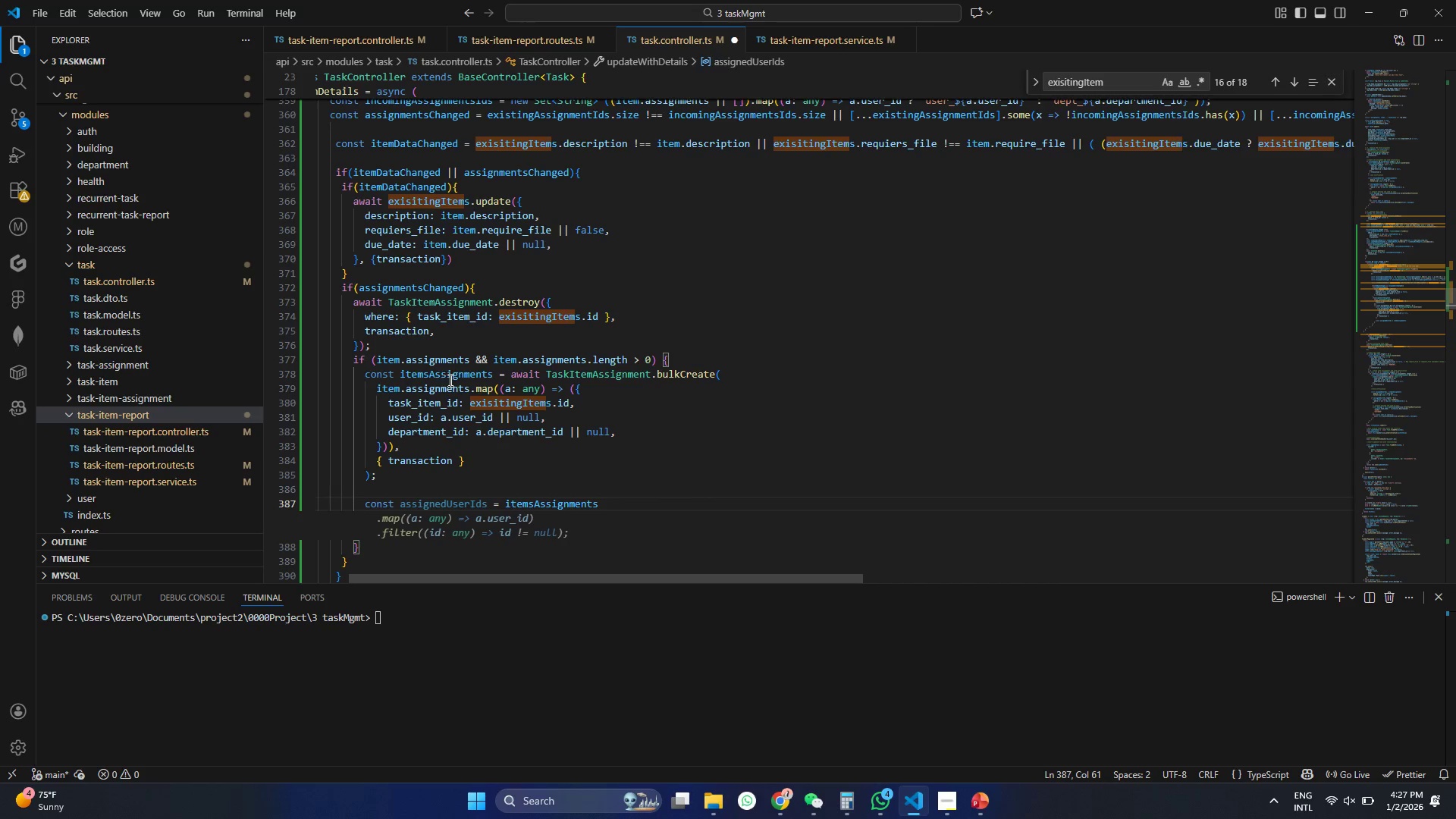 
double_click([449, 379])
 